 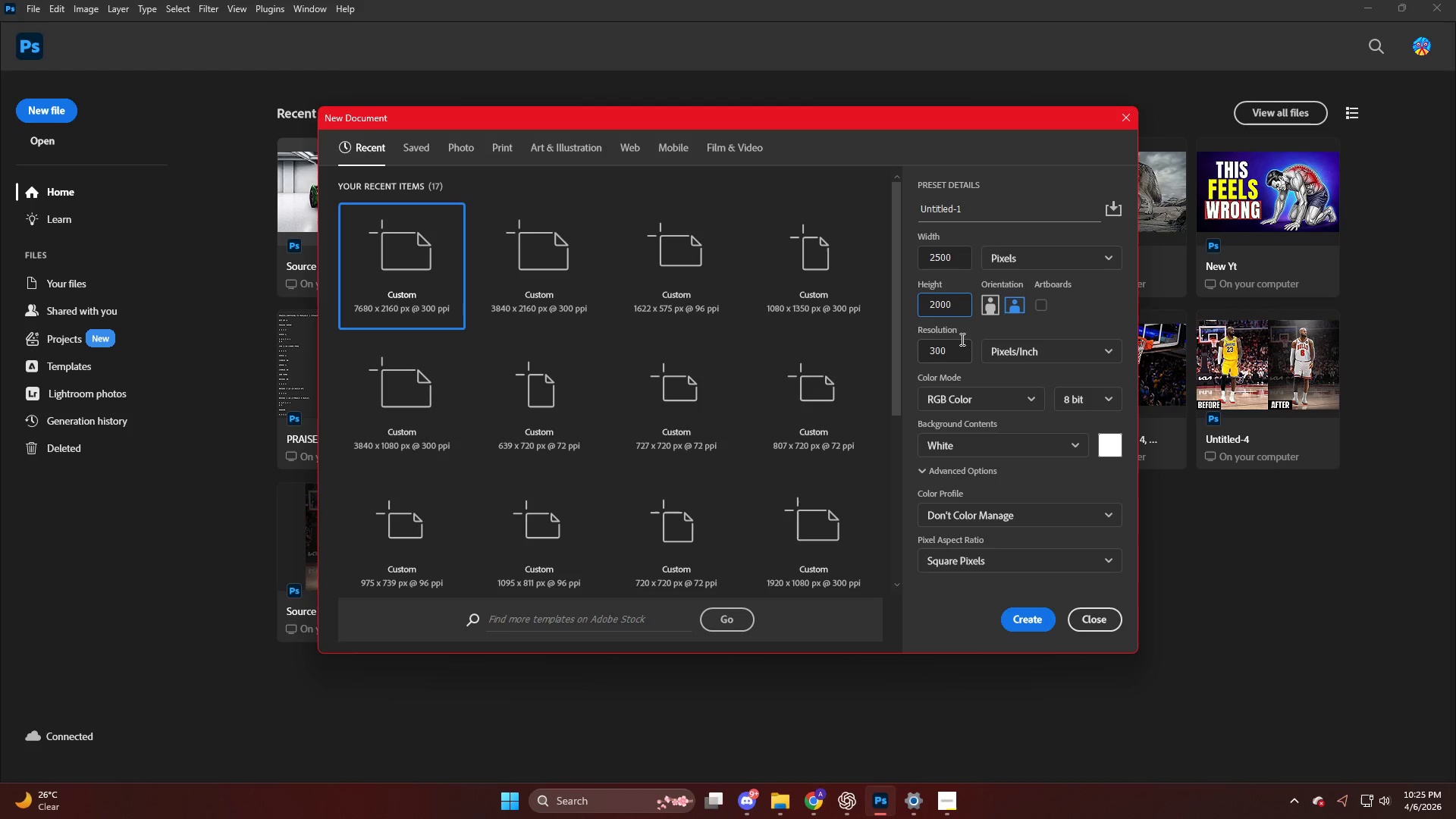 
left_click([1027, 623])
 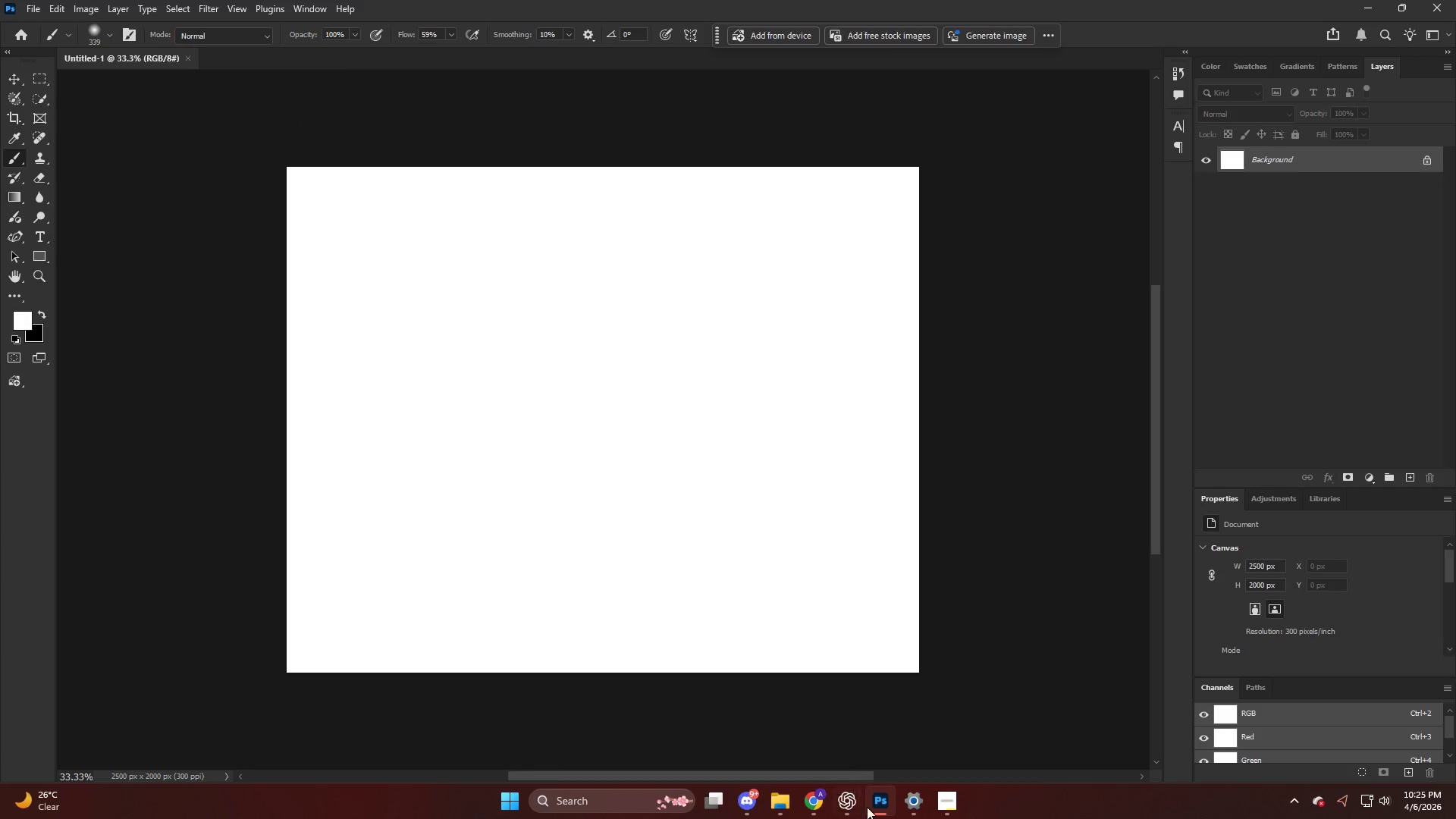 
left_click([852, 802])
 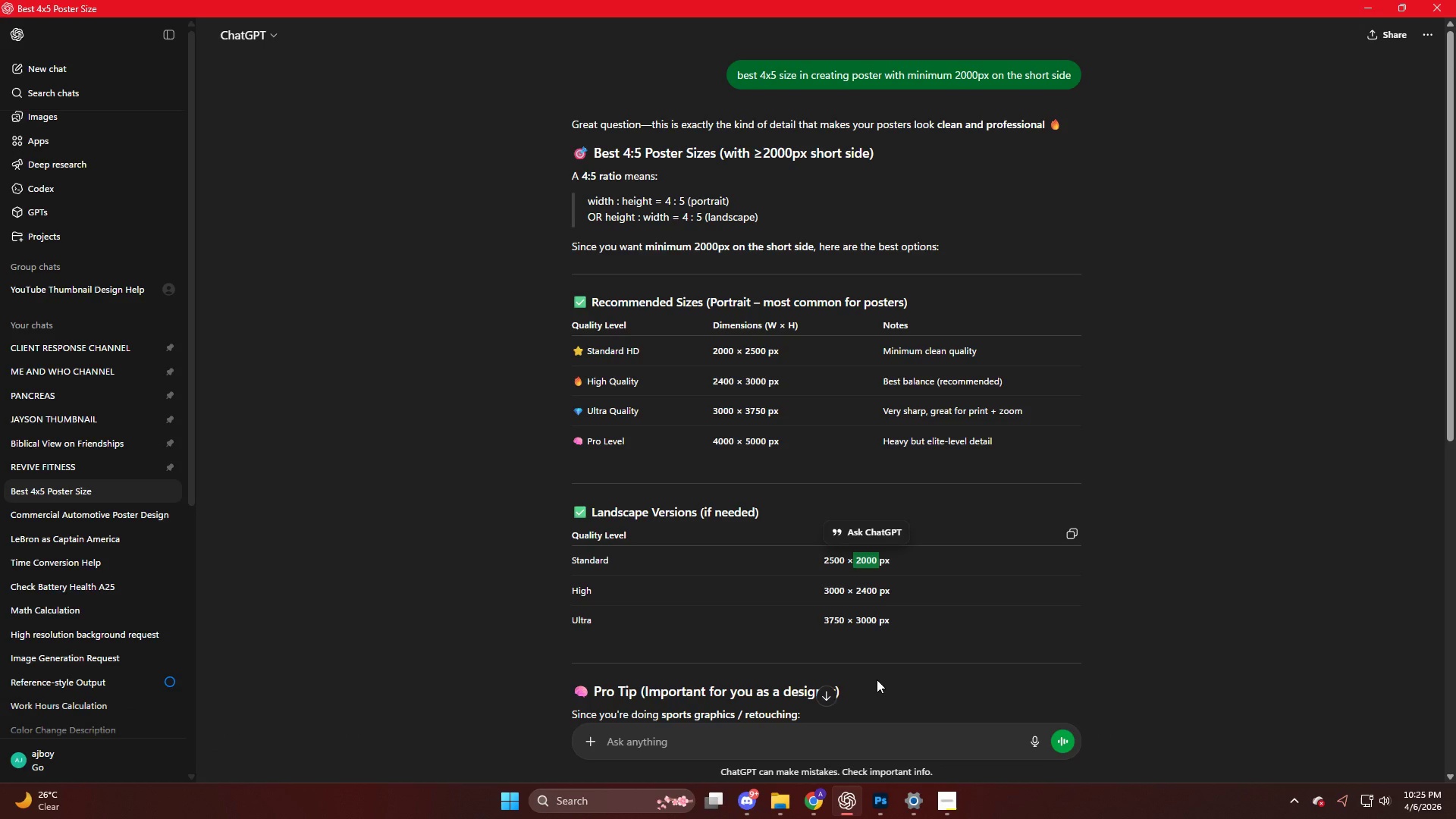 
wait(9.61)
 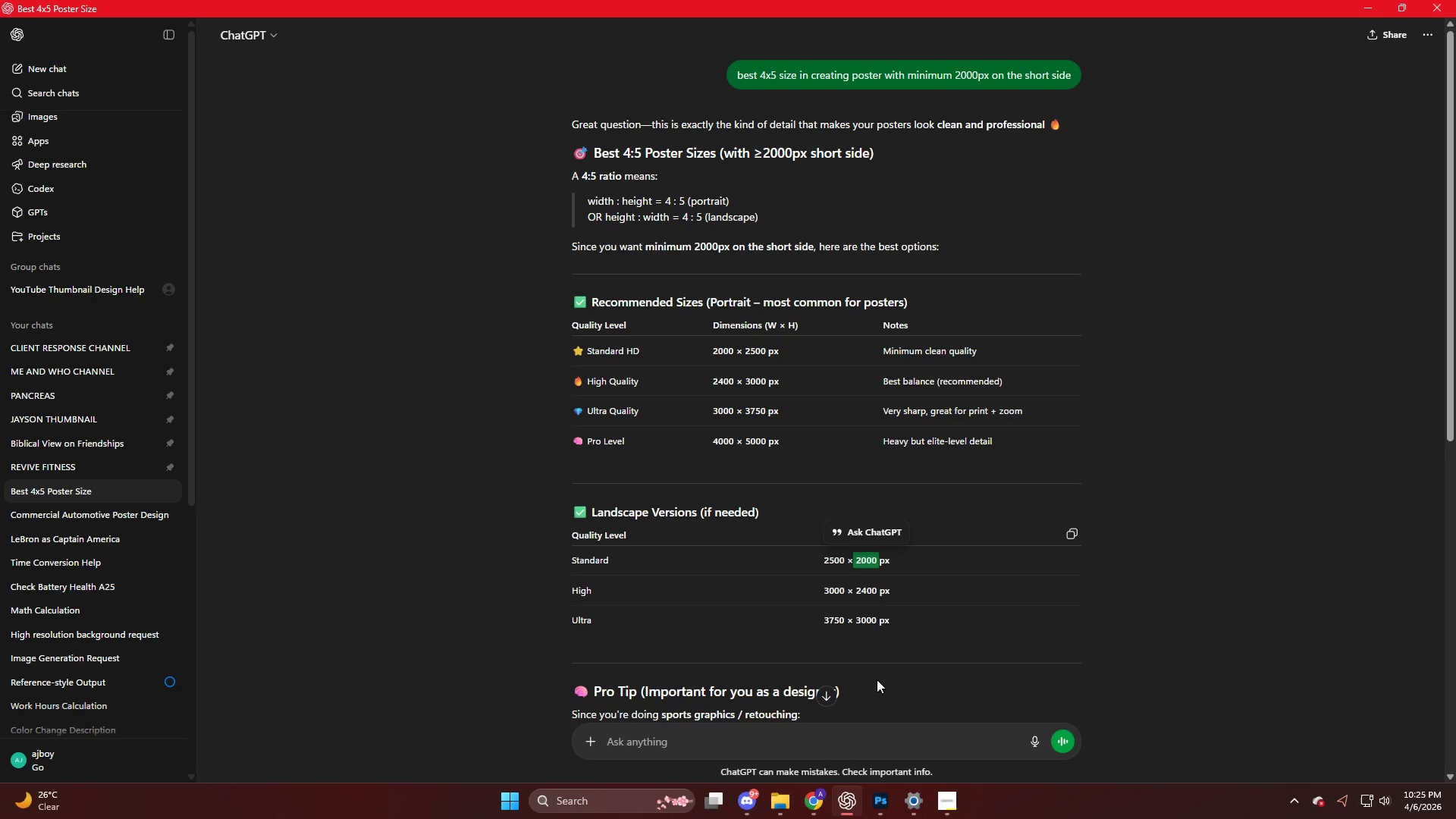 
left_click([810, 752])
 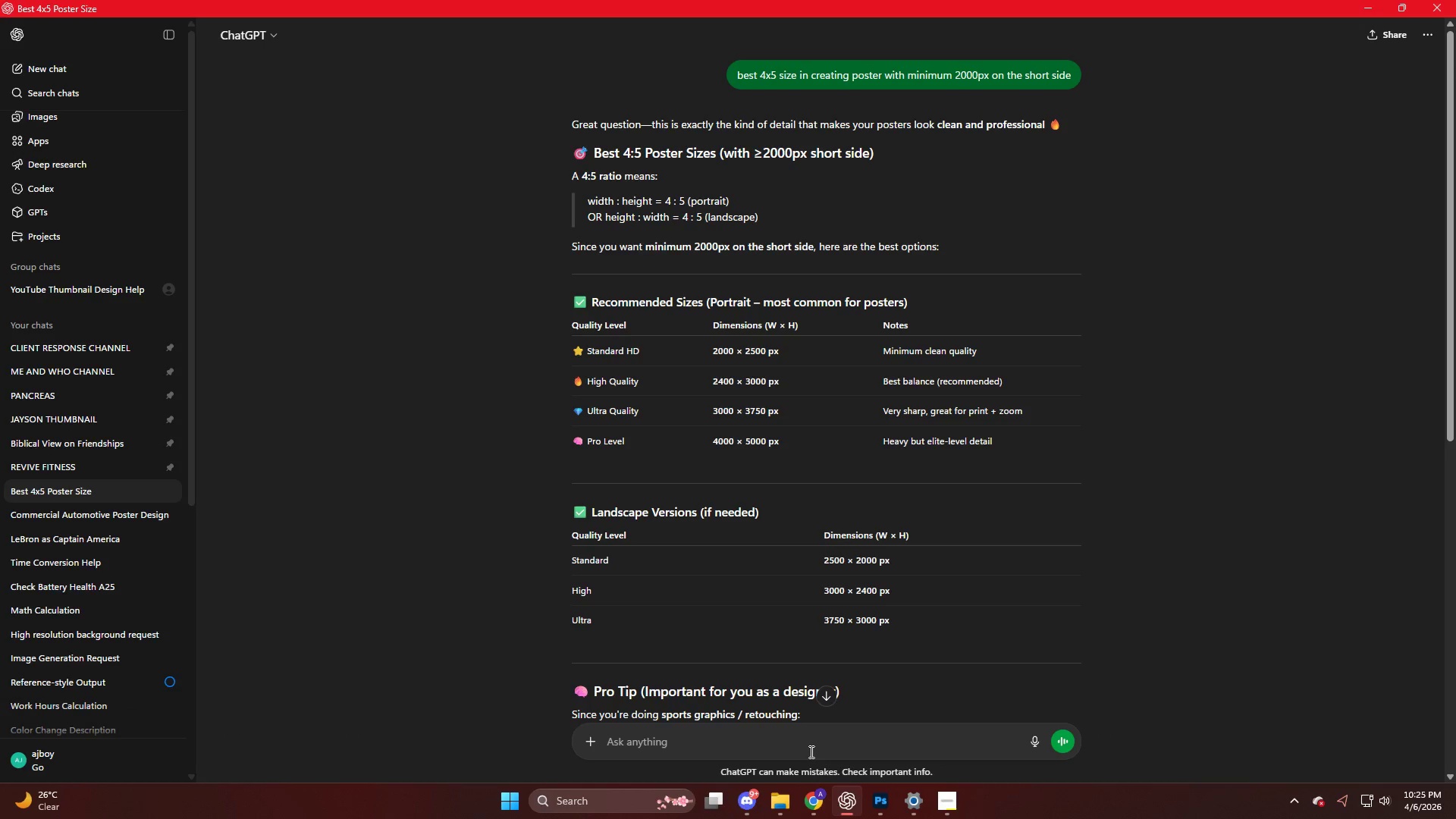 
type(3 by 4)
key(Backspace)
key(Backspace)
key(Backspace)
key(Backspace)
key(Backspace)
key(Backspace)
type(4x 5 )
 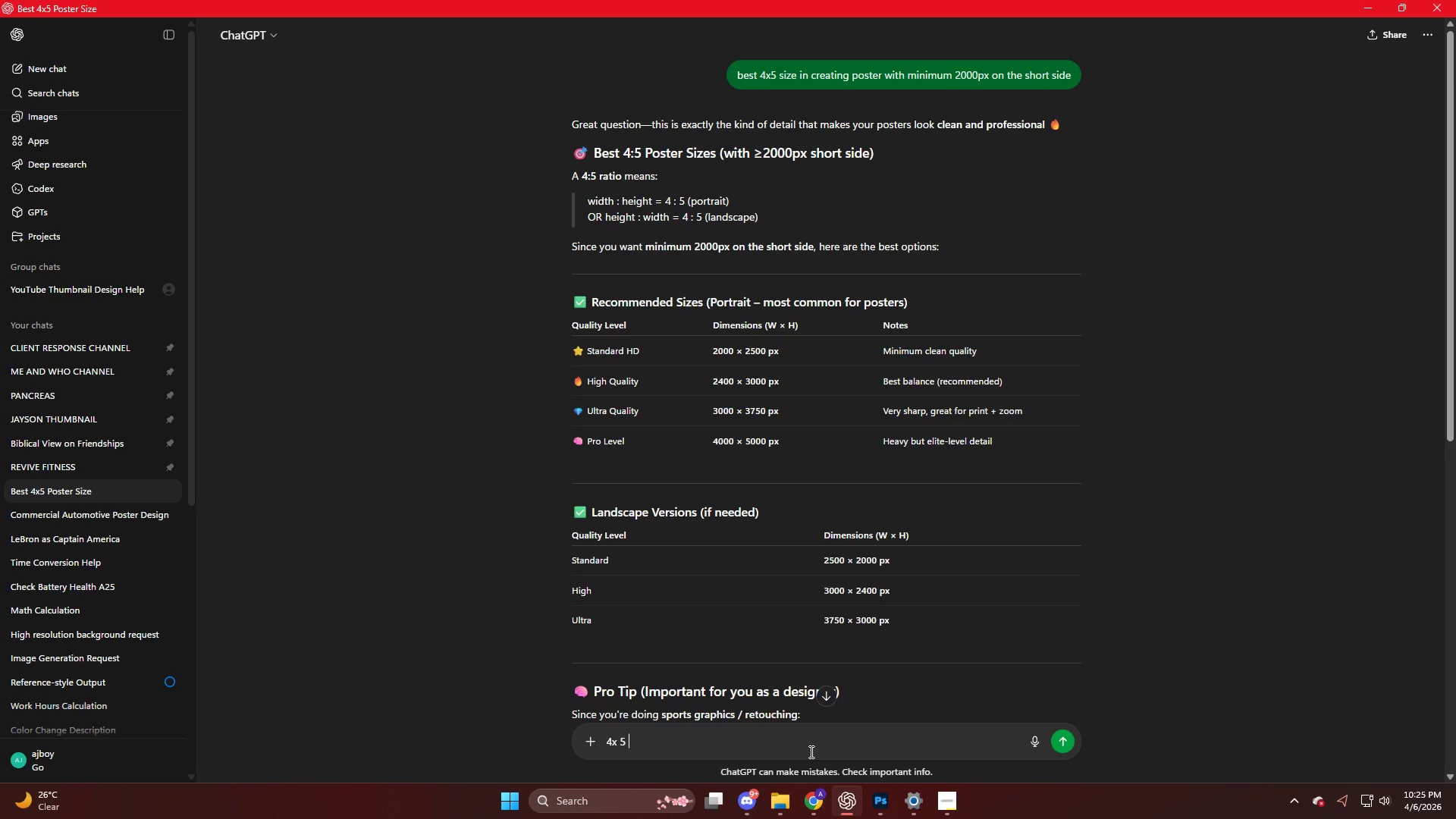 
key(ArrowLeft)
 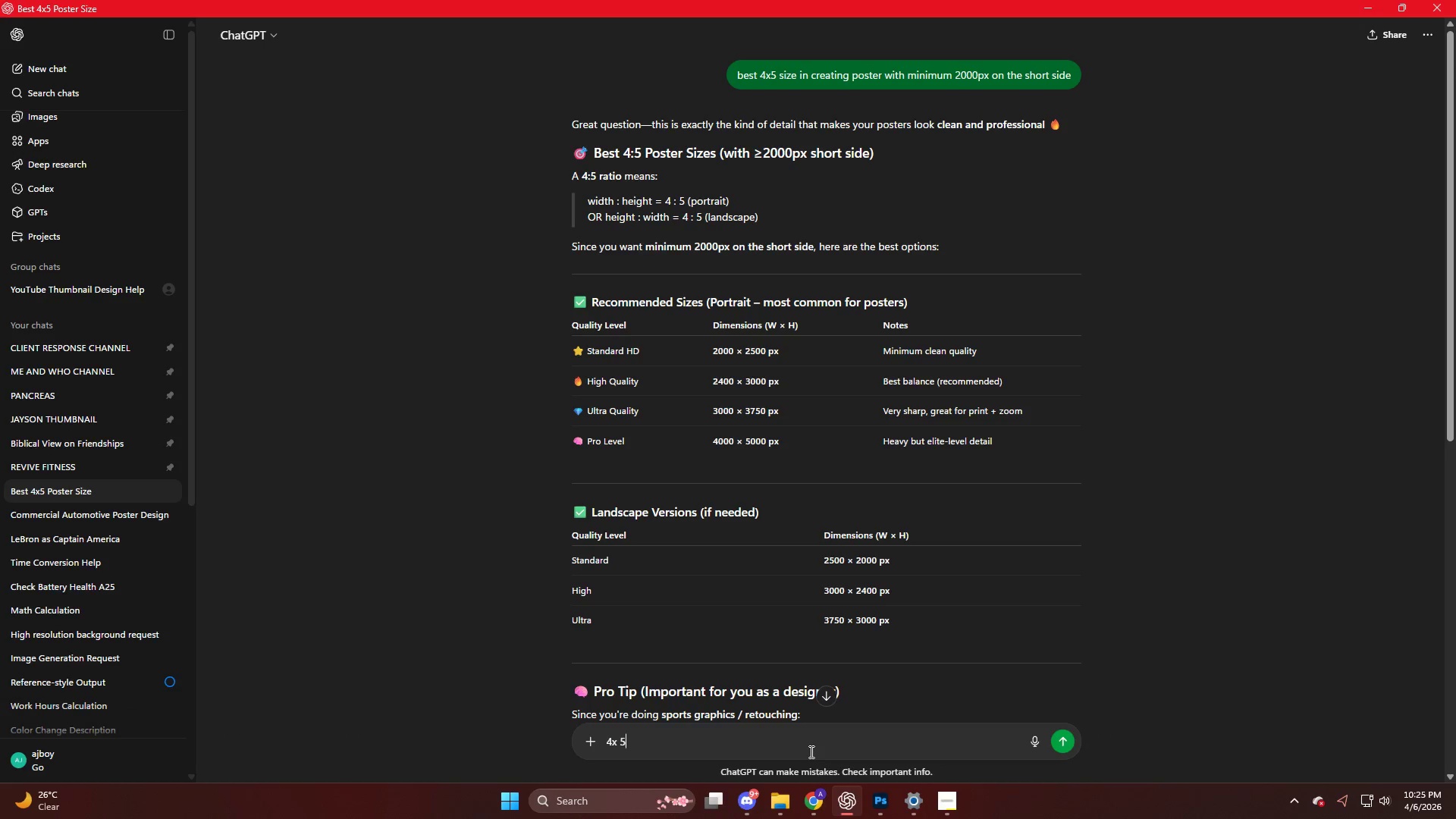 
key(ArrowLeft)
 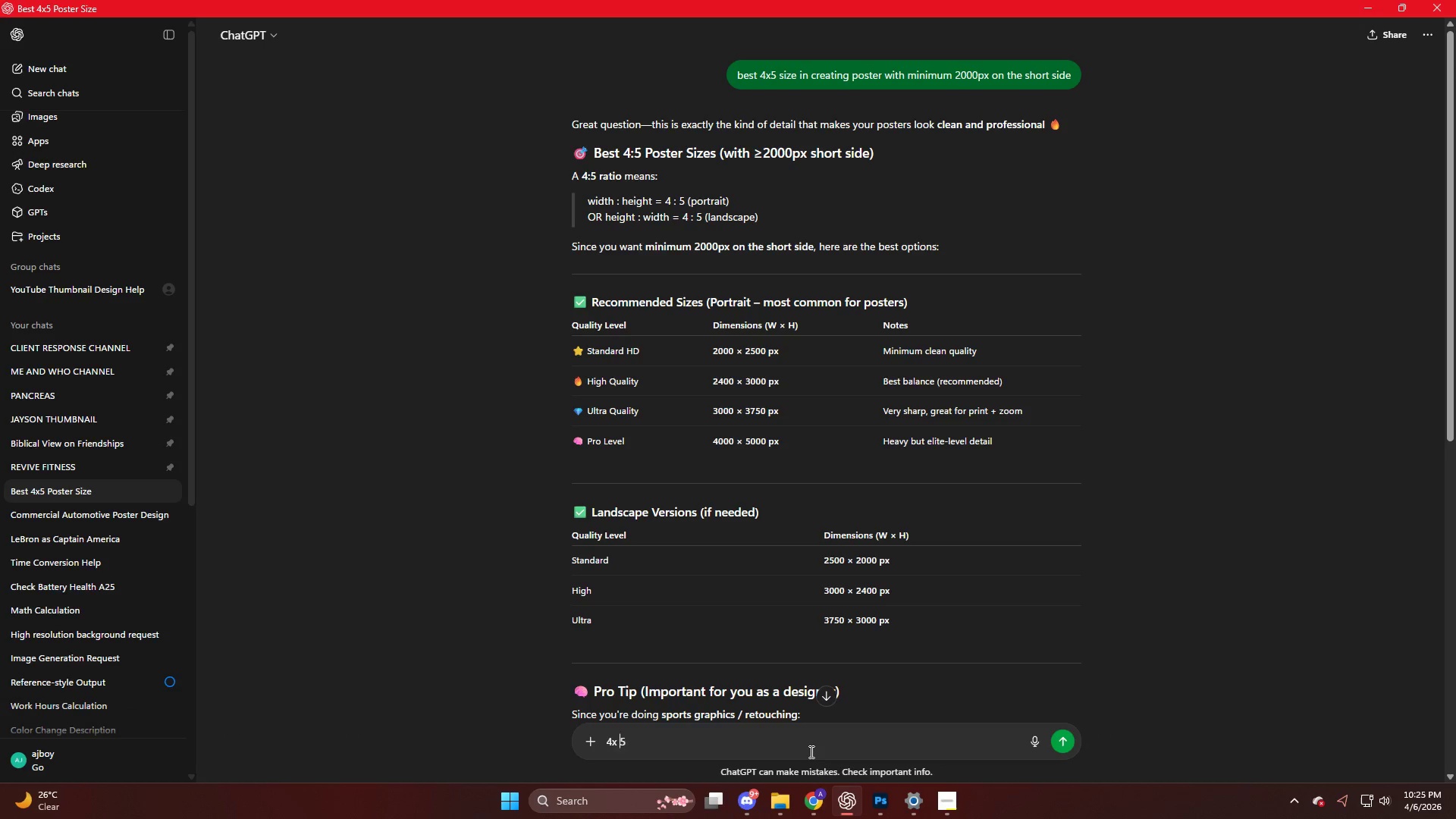 
key(ArrowLeft)
 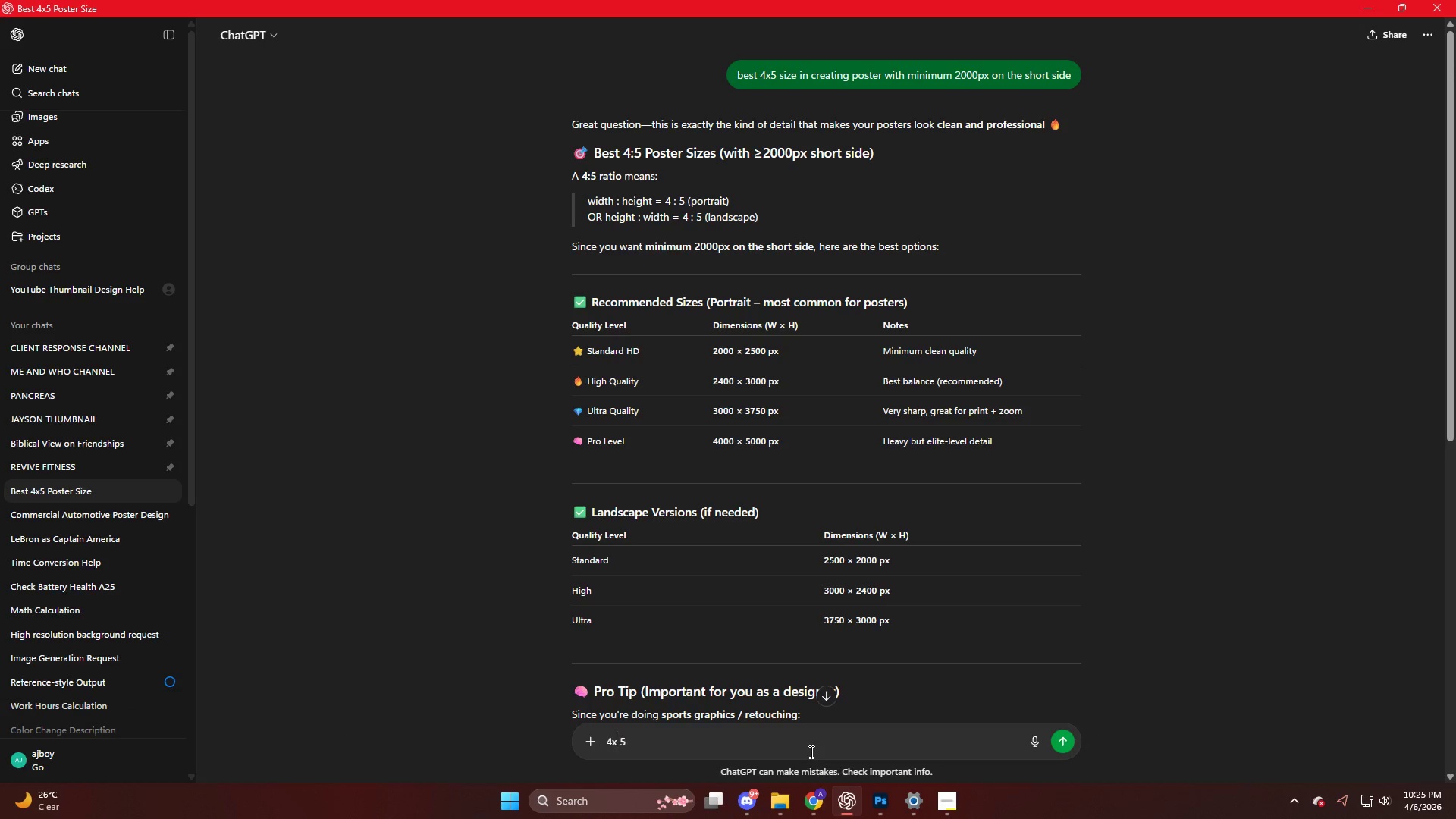 
key(ArrowLeft)
 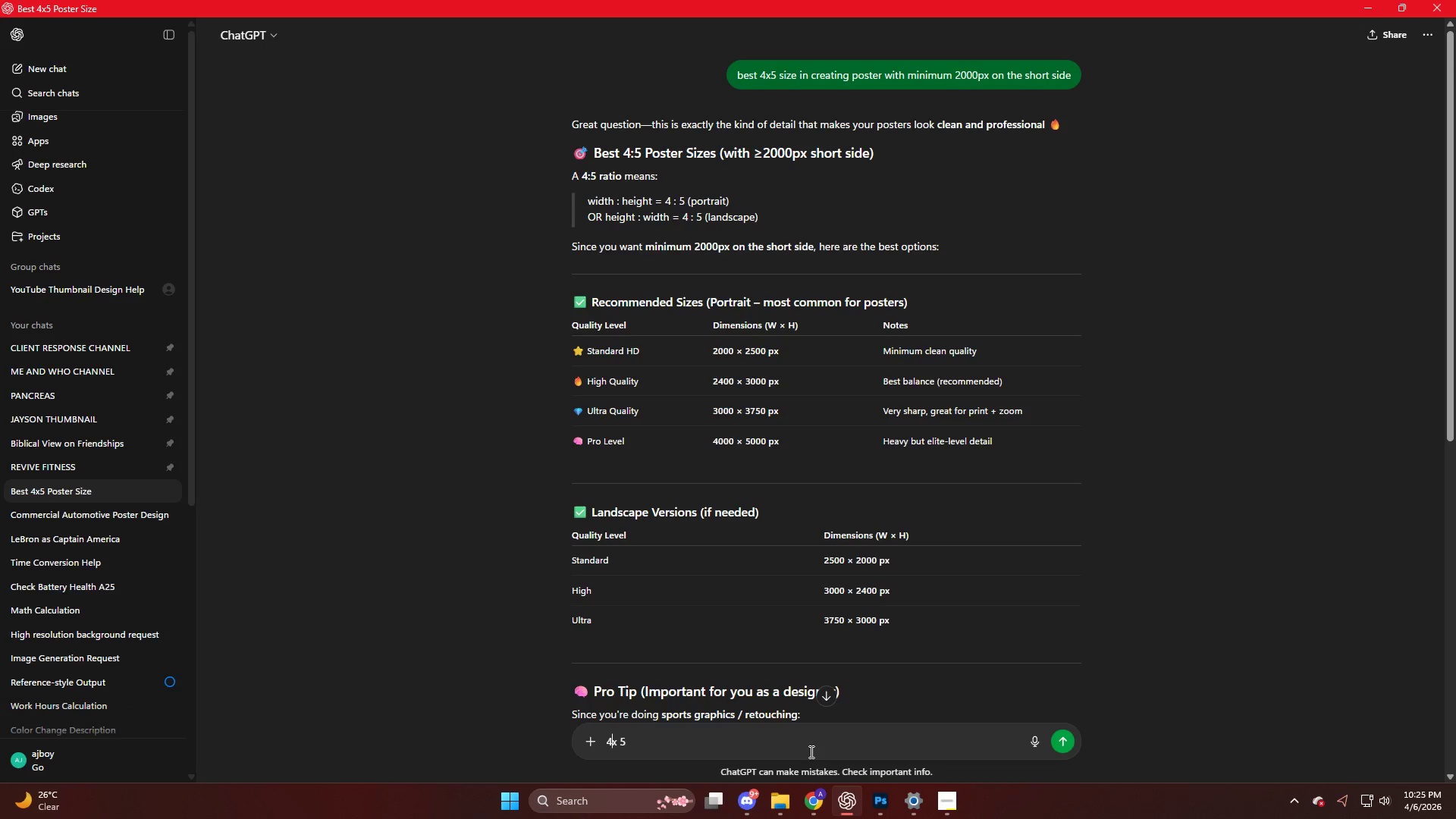 
key(Space)
 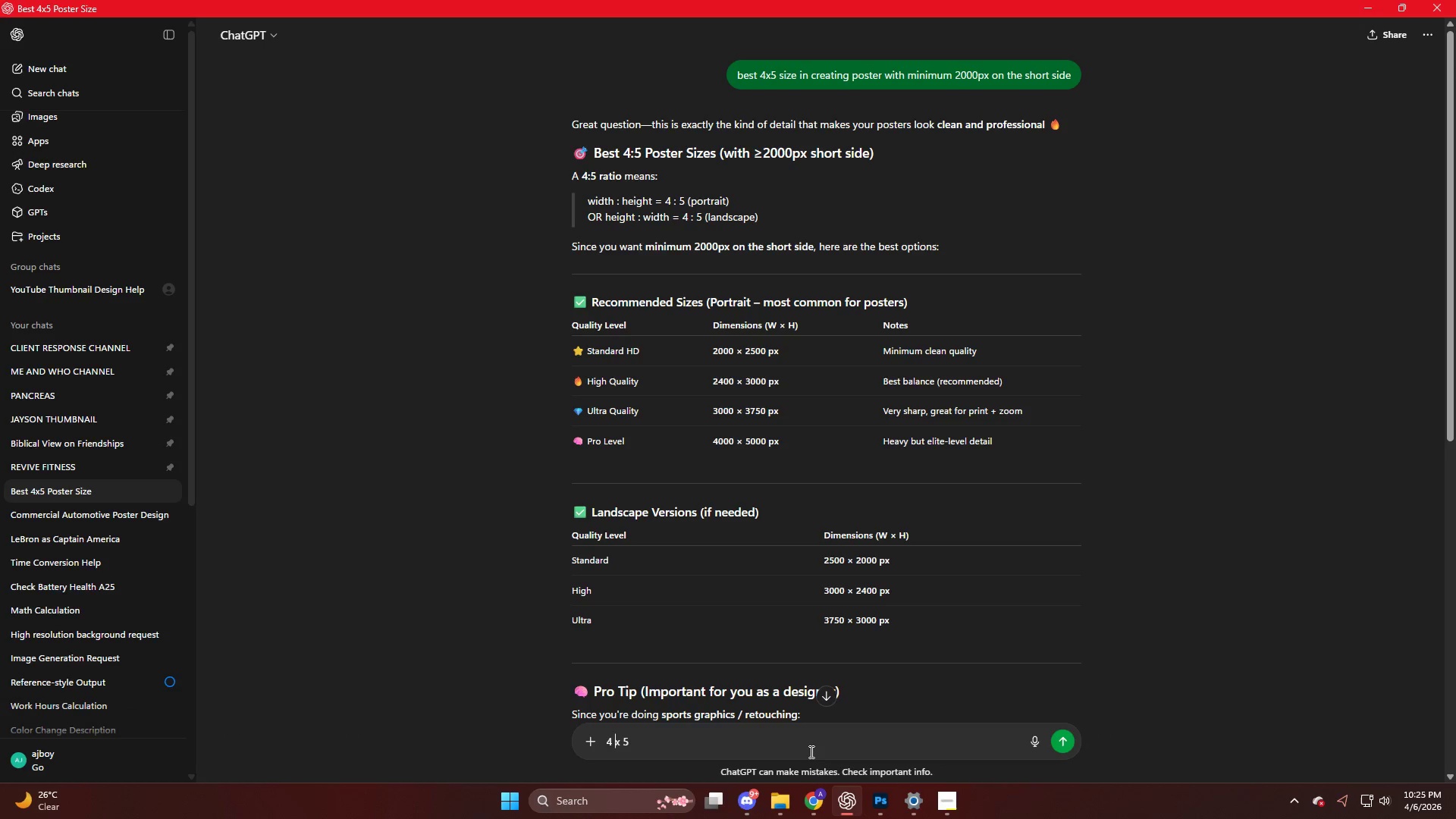 
key(ArrowRight)
 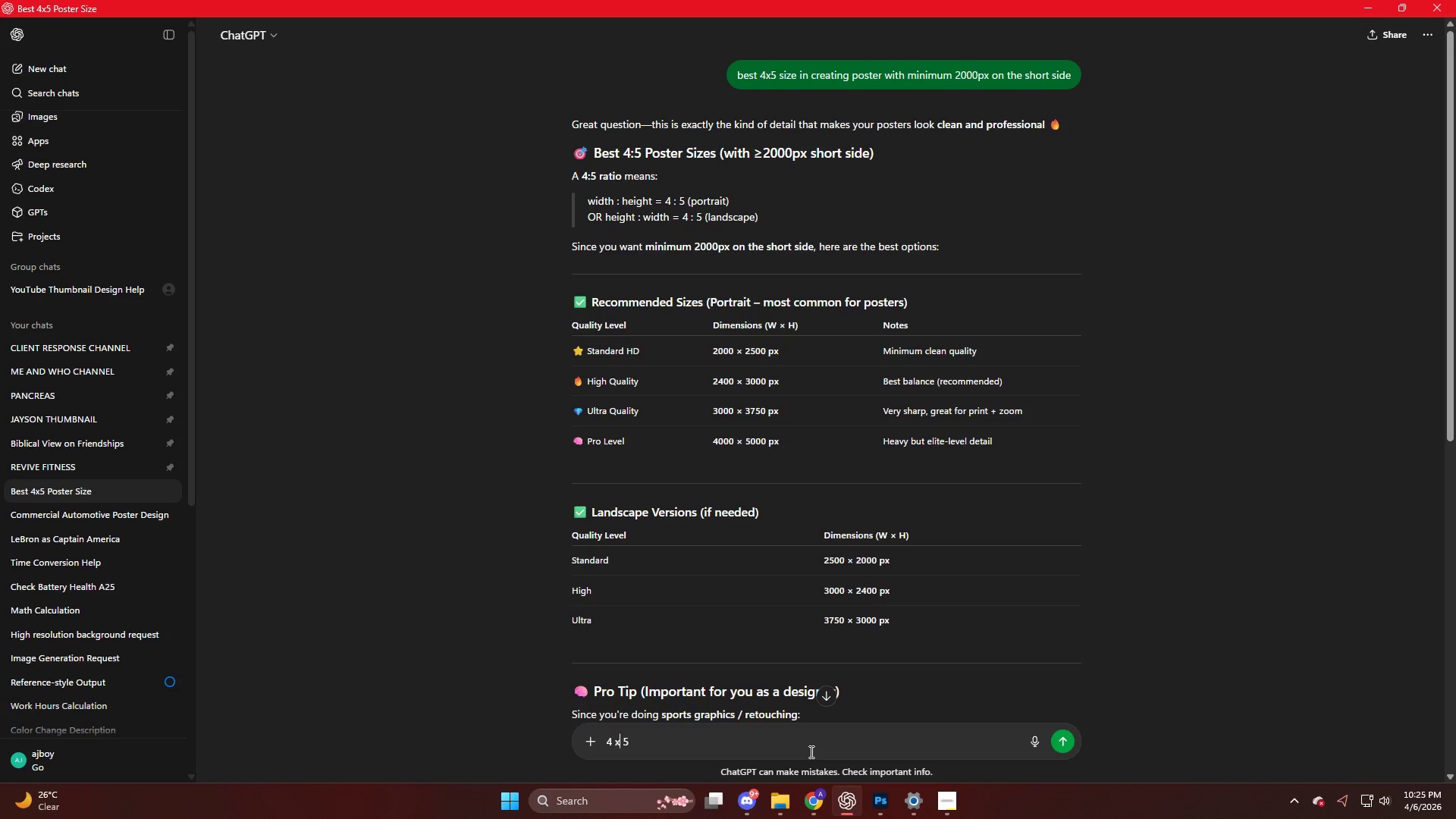 
key(ArrowRight)
 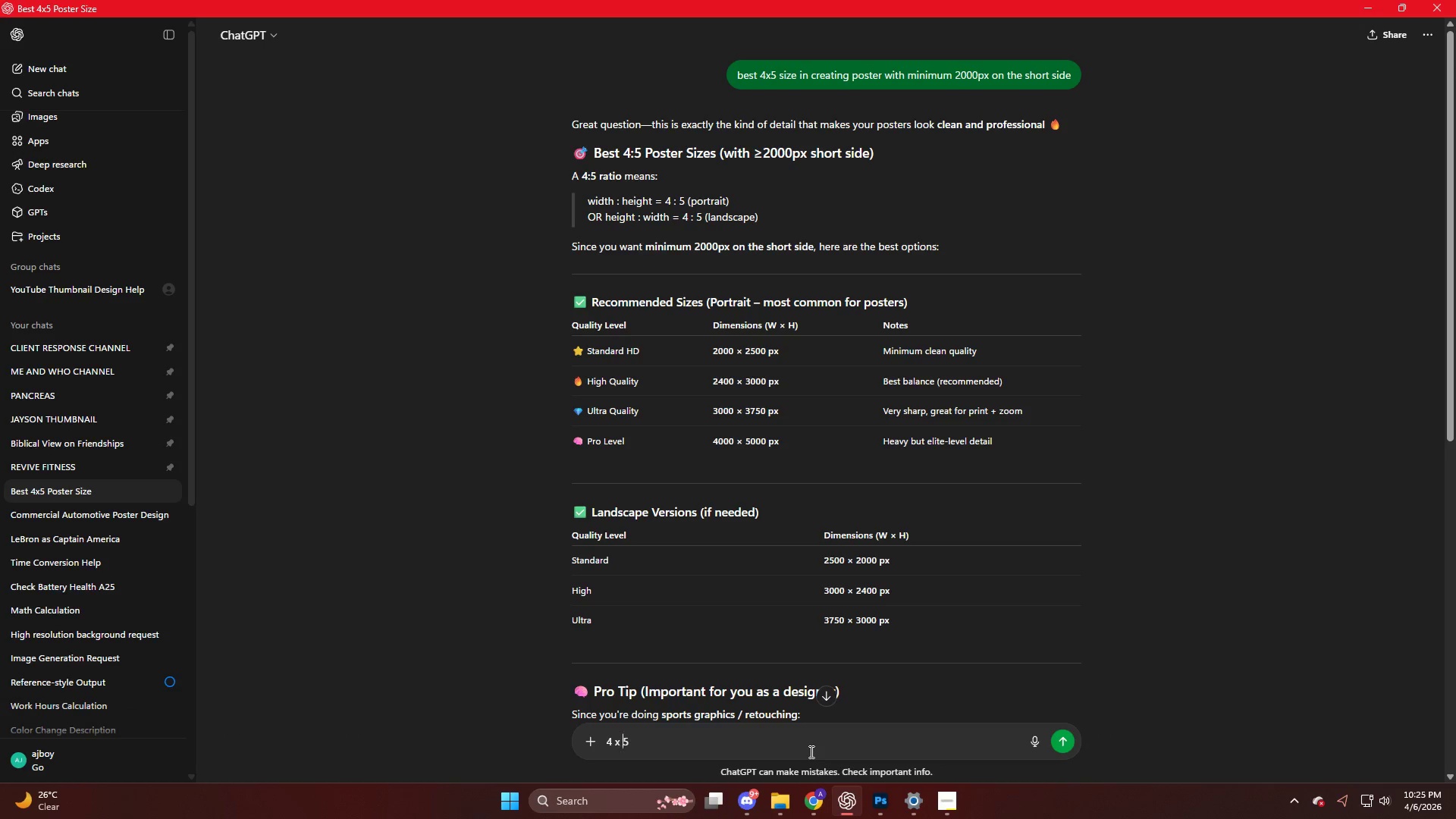 
key(ArrowRight)
 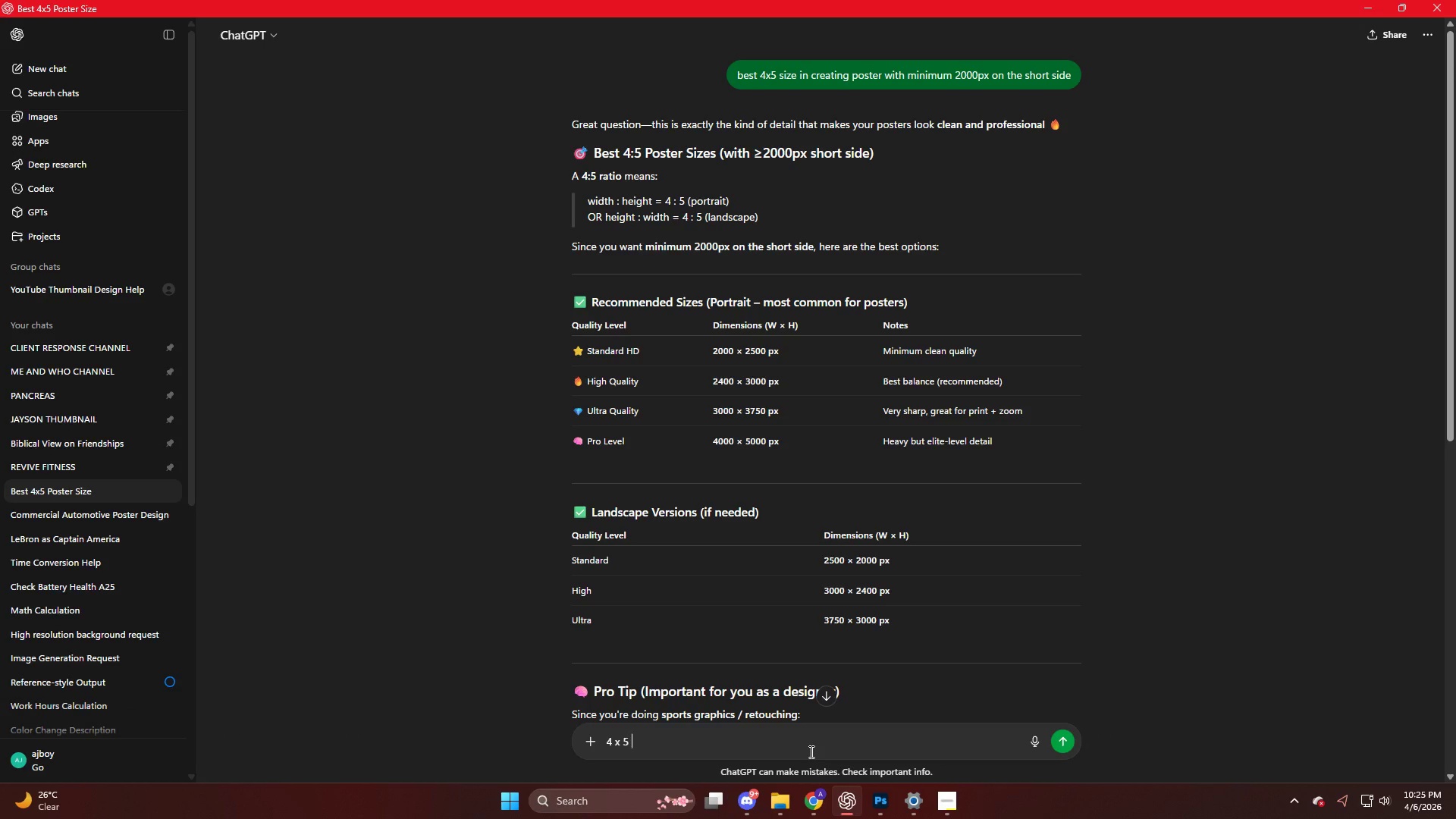 
type( portrait)
 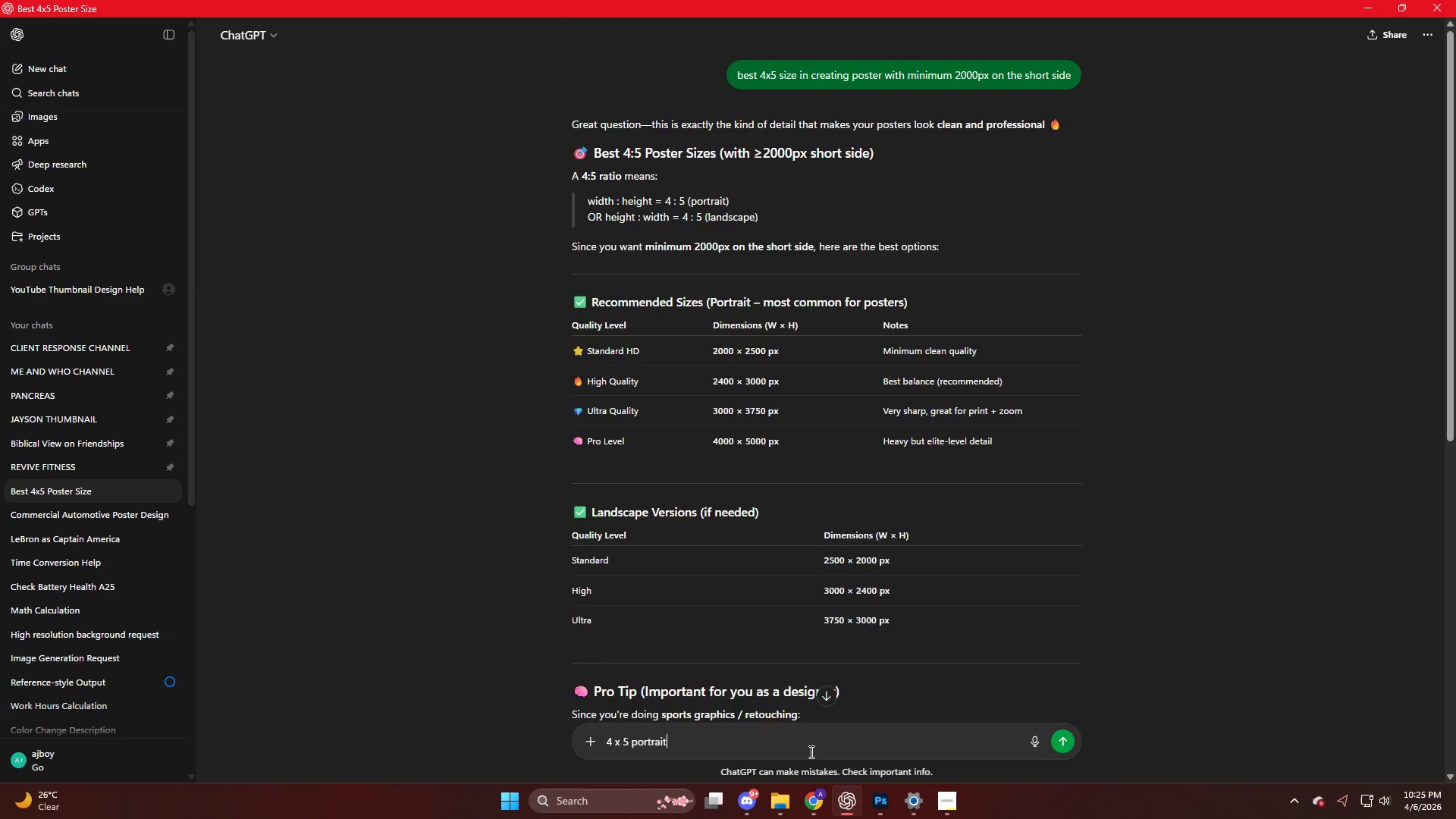 
key(Enter)
 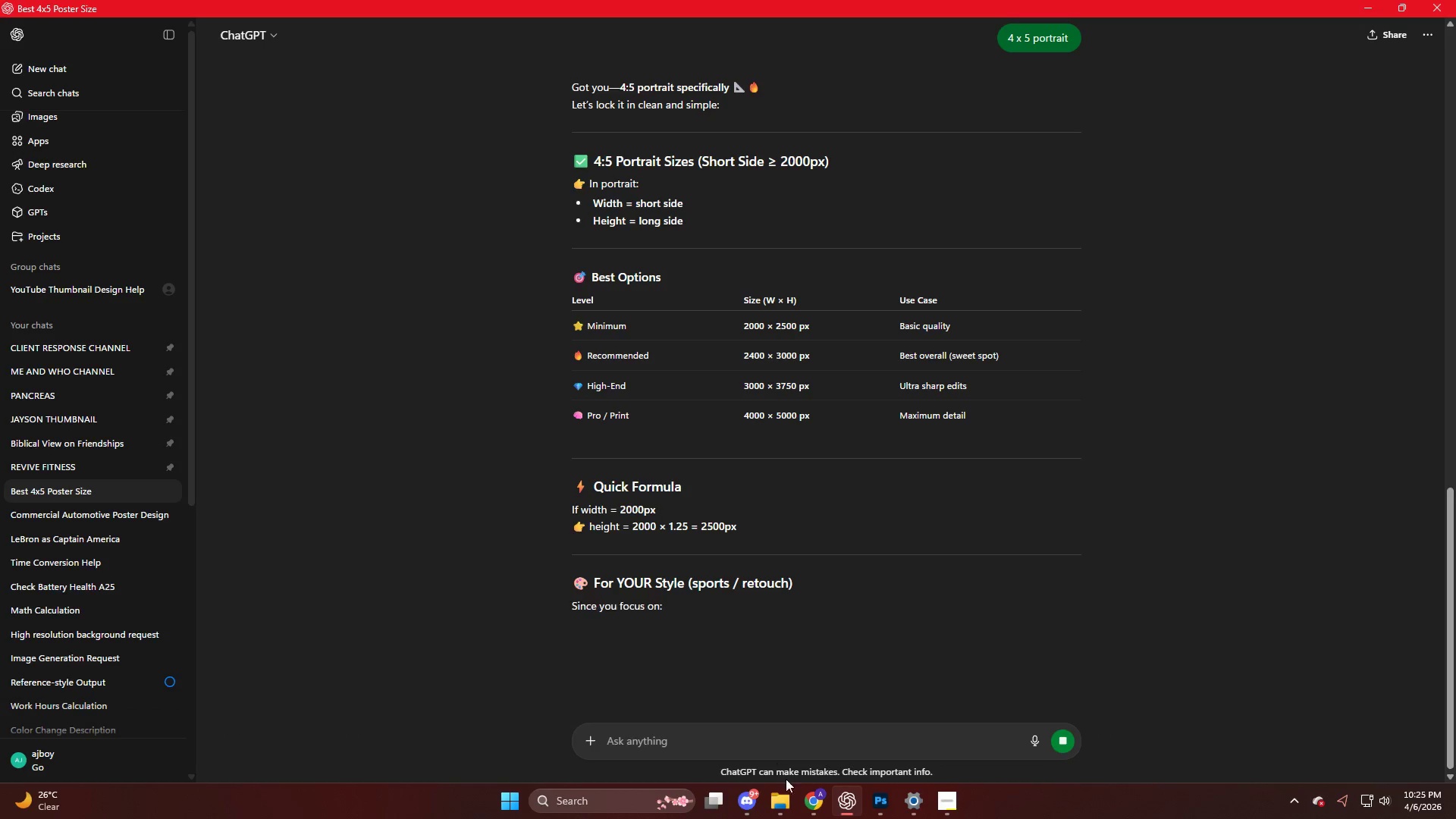 
wait(11.41)
 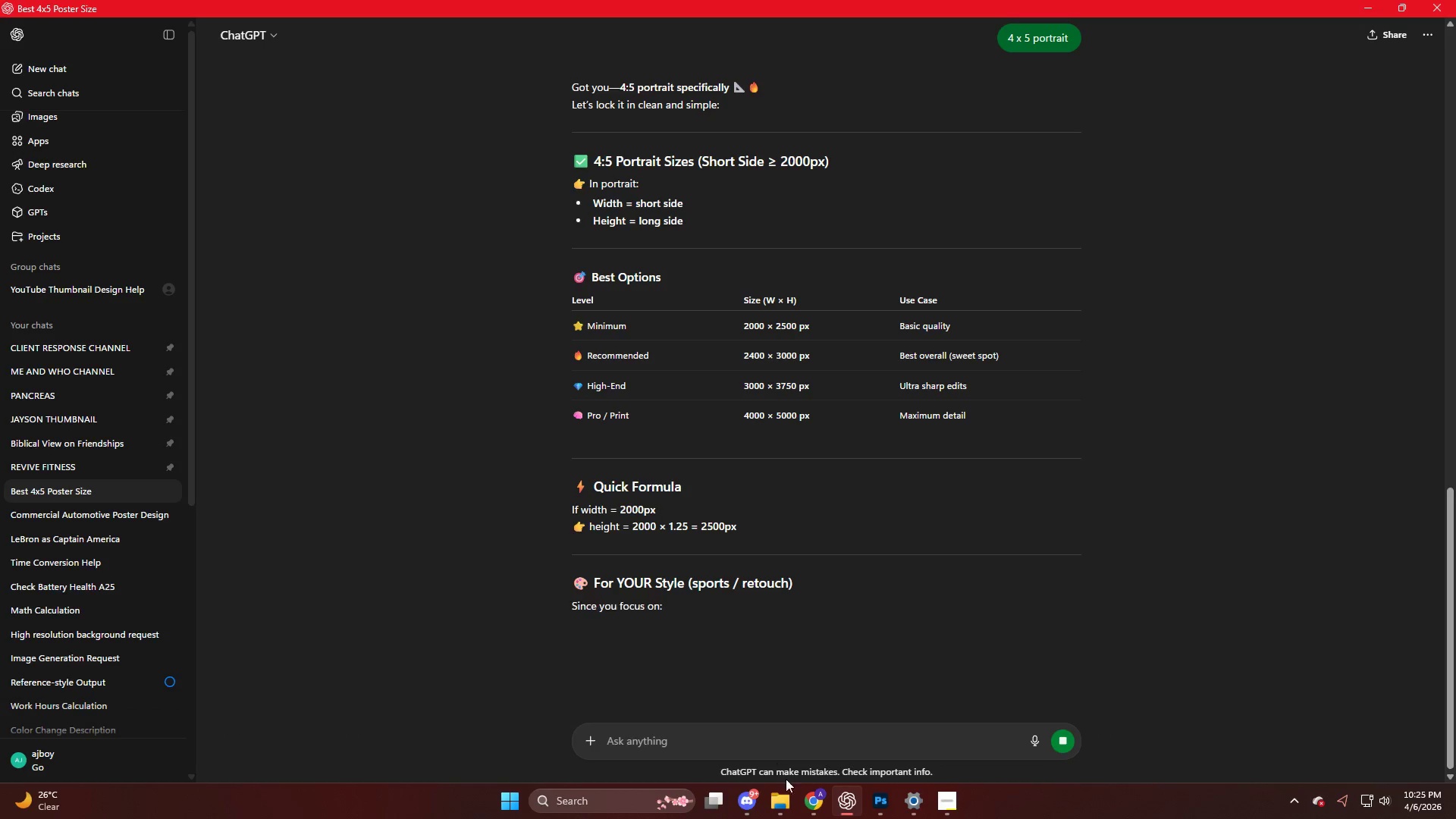 
left_click_drag(start_coordinate=[742, 356], to_coordinate=[763, 356])
 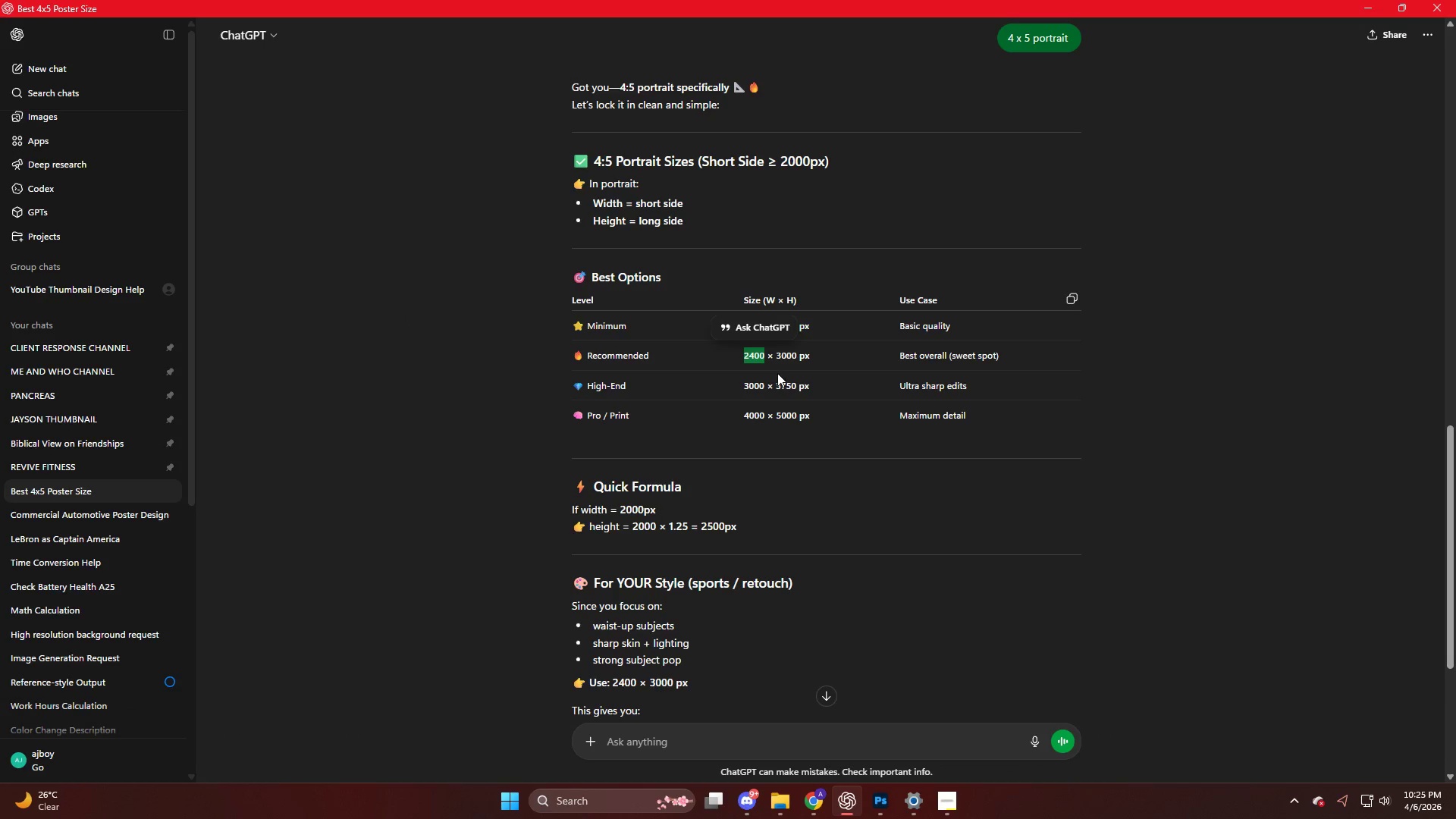 
key(Control+C)
 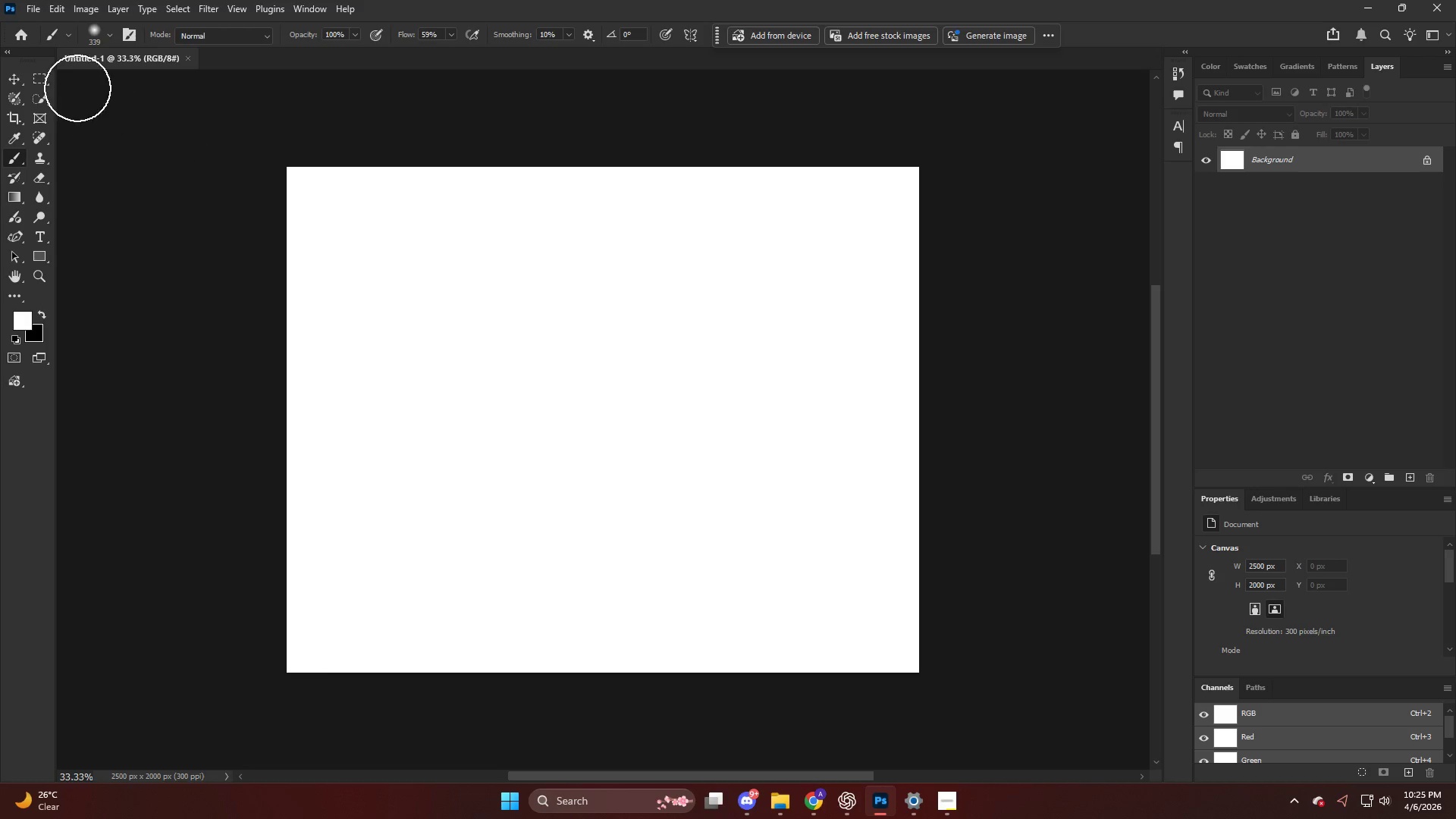 
left_click([188, 58])
 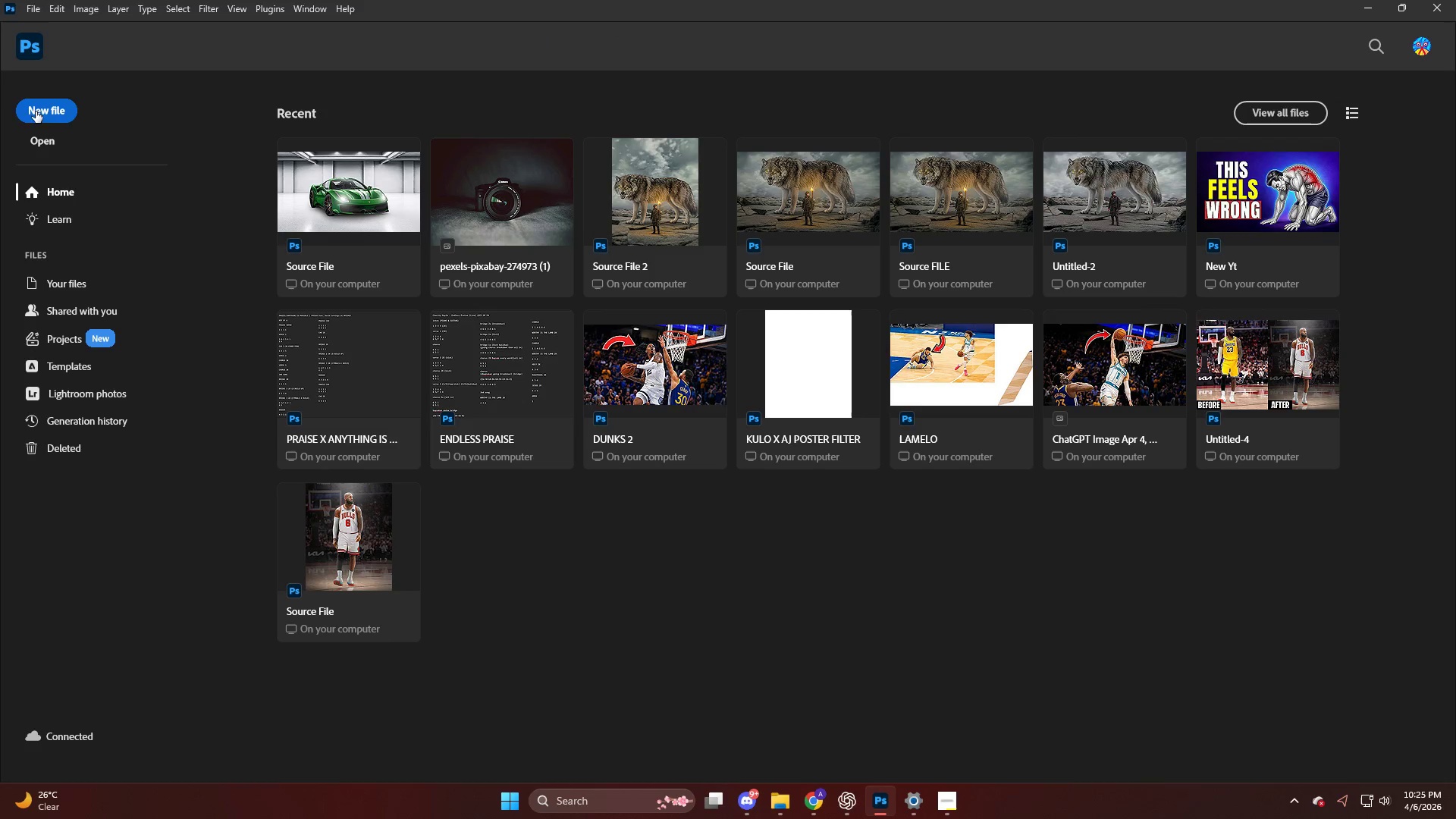 
left_click([47, 111])
 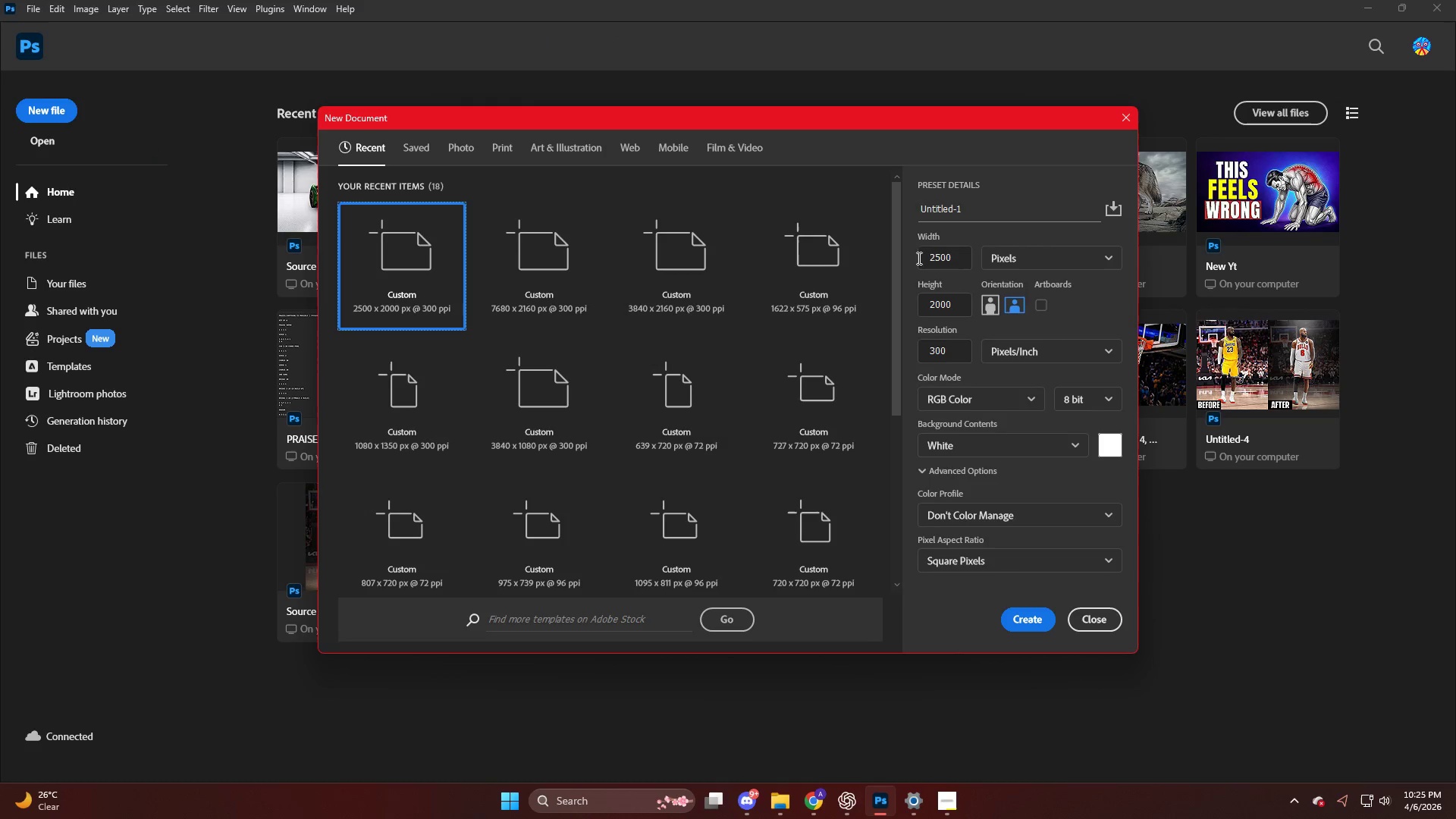 
left_click_drag(start_coordinate=[959, 253], to_coordinate=[917, 260])
 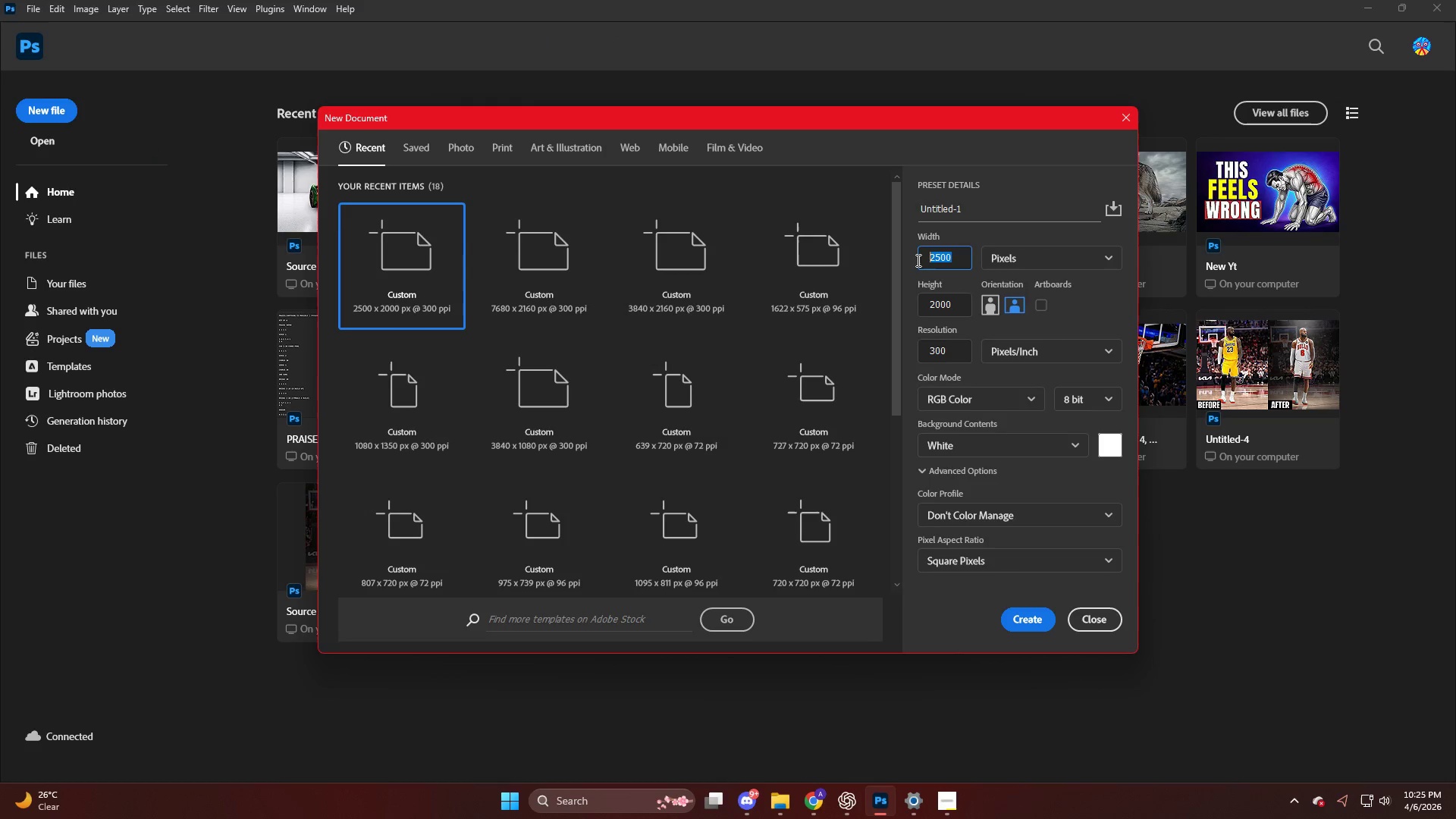 
key(Control+V)
 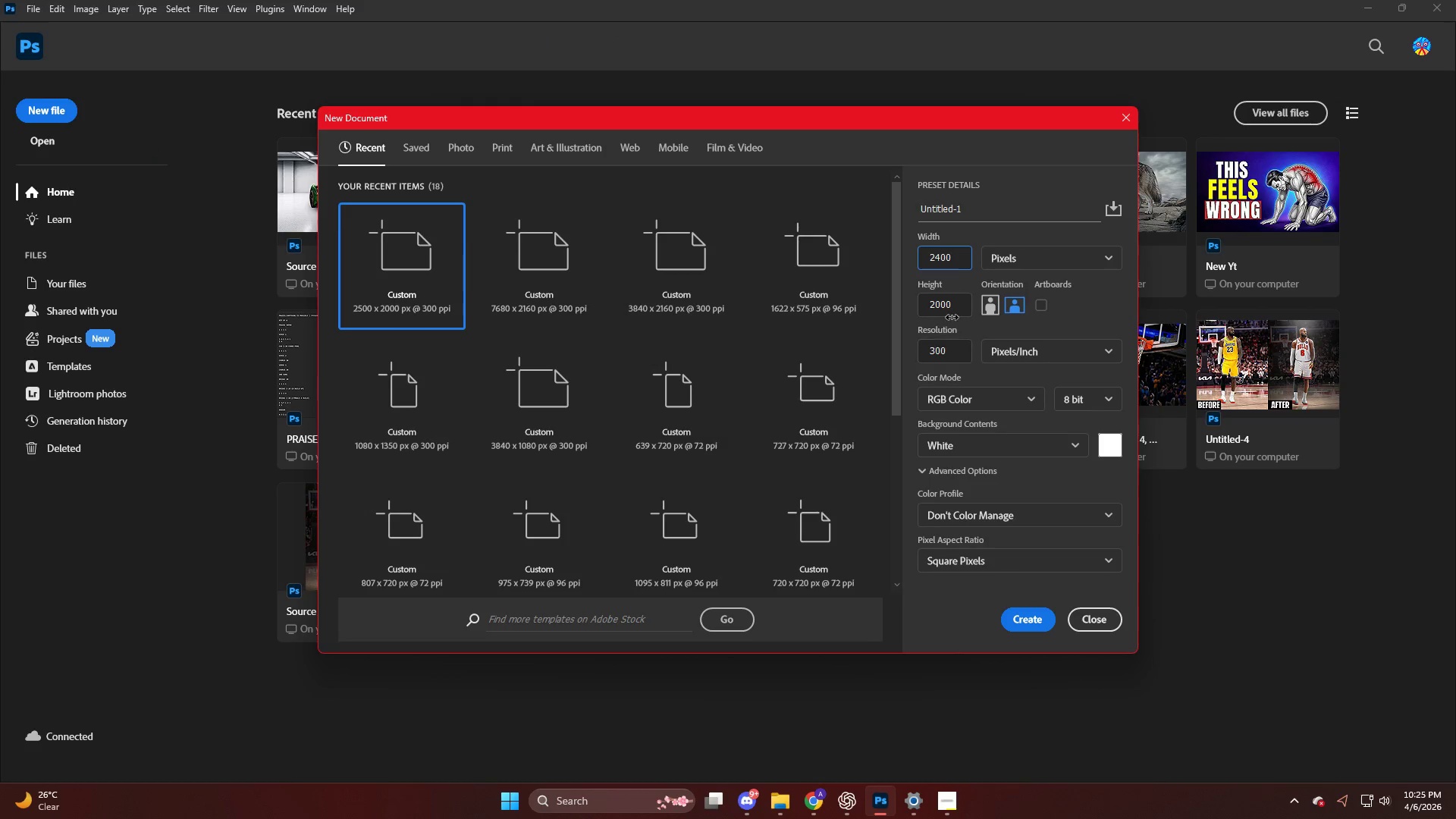 
left_click_drag(start_coordinate=[957, 306], to_coordinate=[905, 315])
 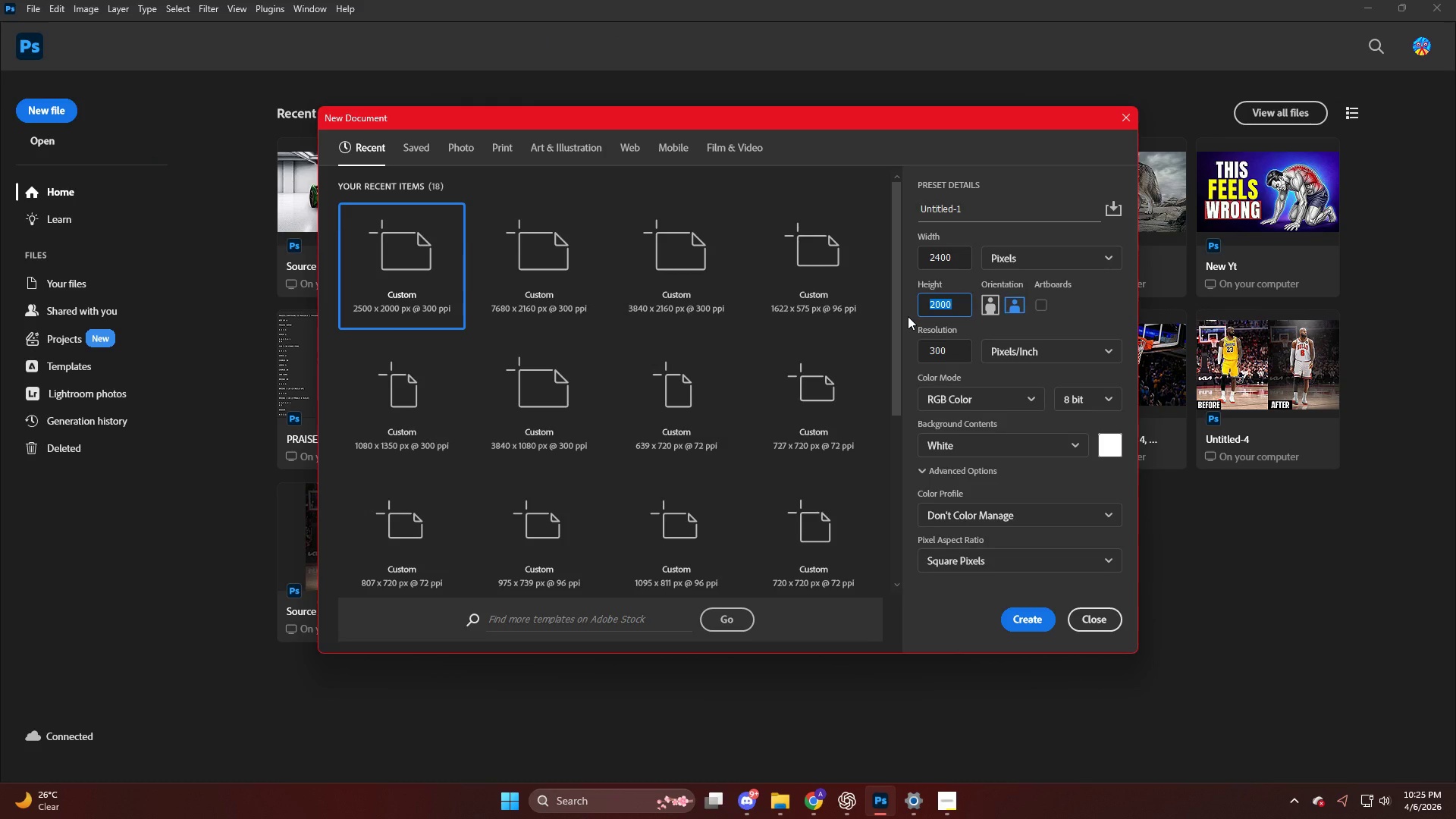 
key(Numpad3)
 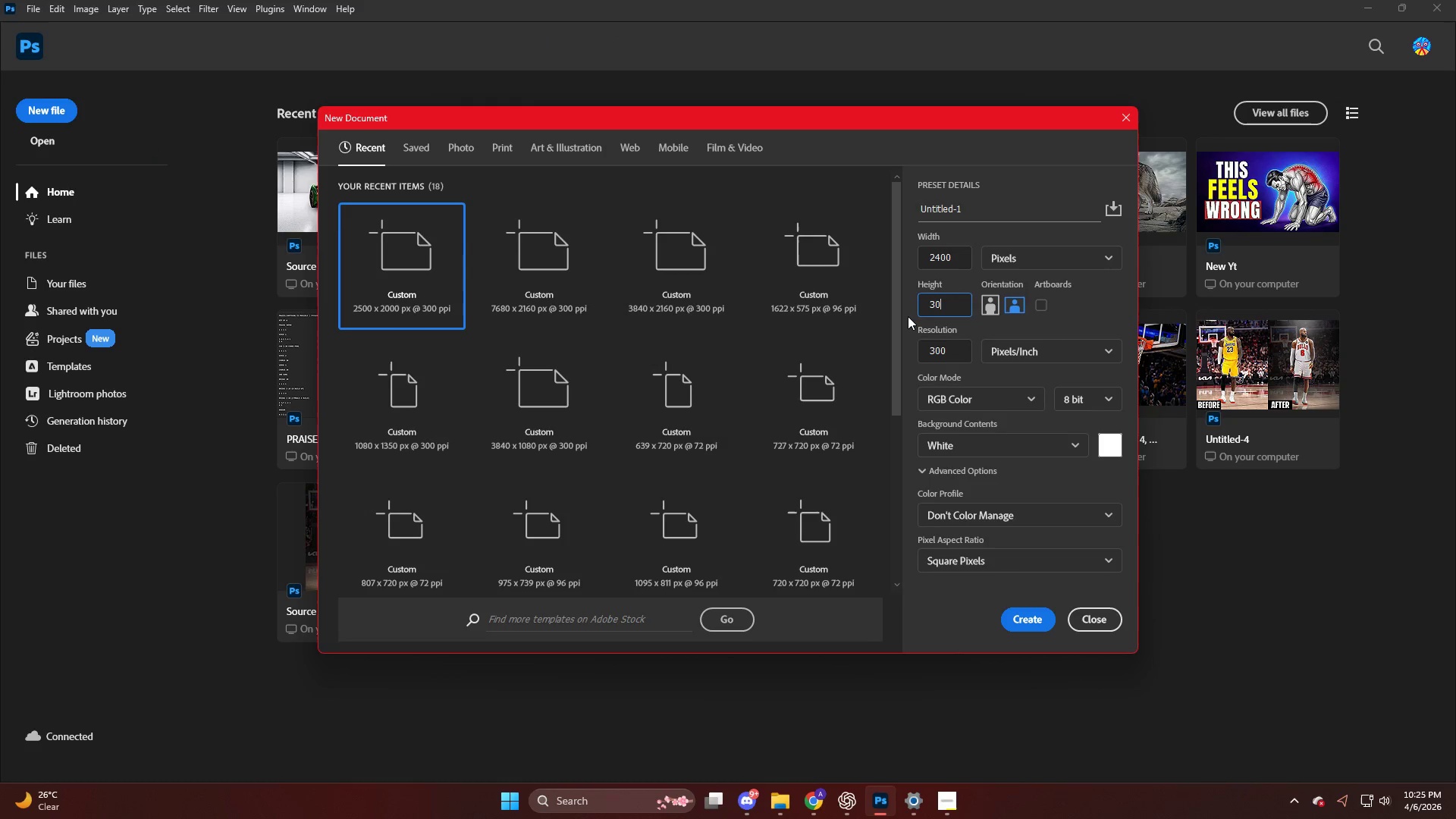 
key(Numpad0)
 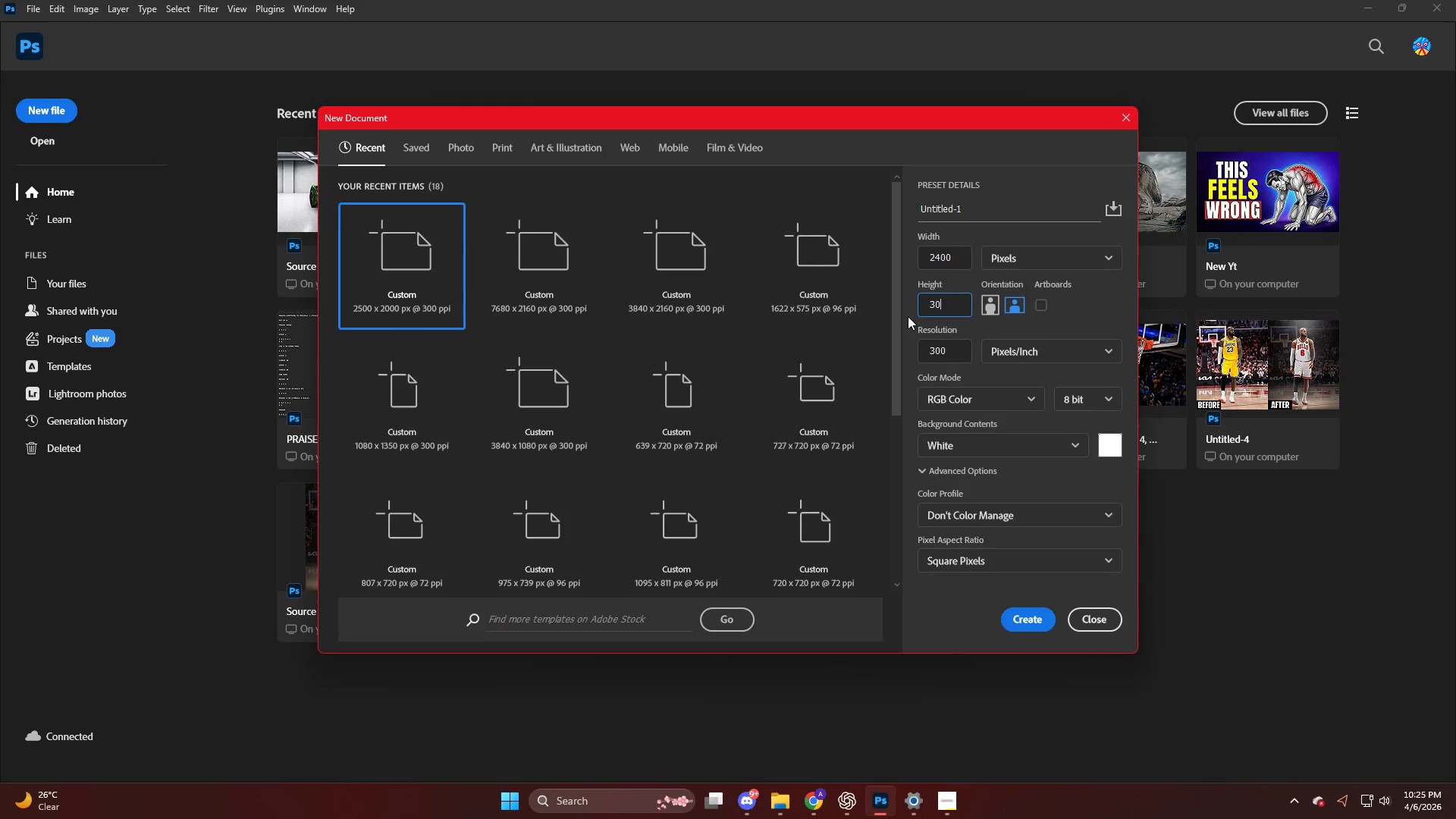 
key(Numpad0)
 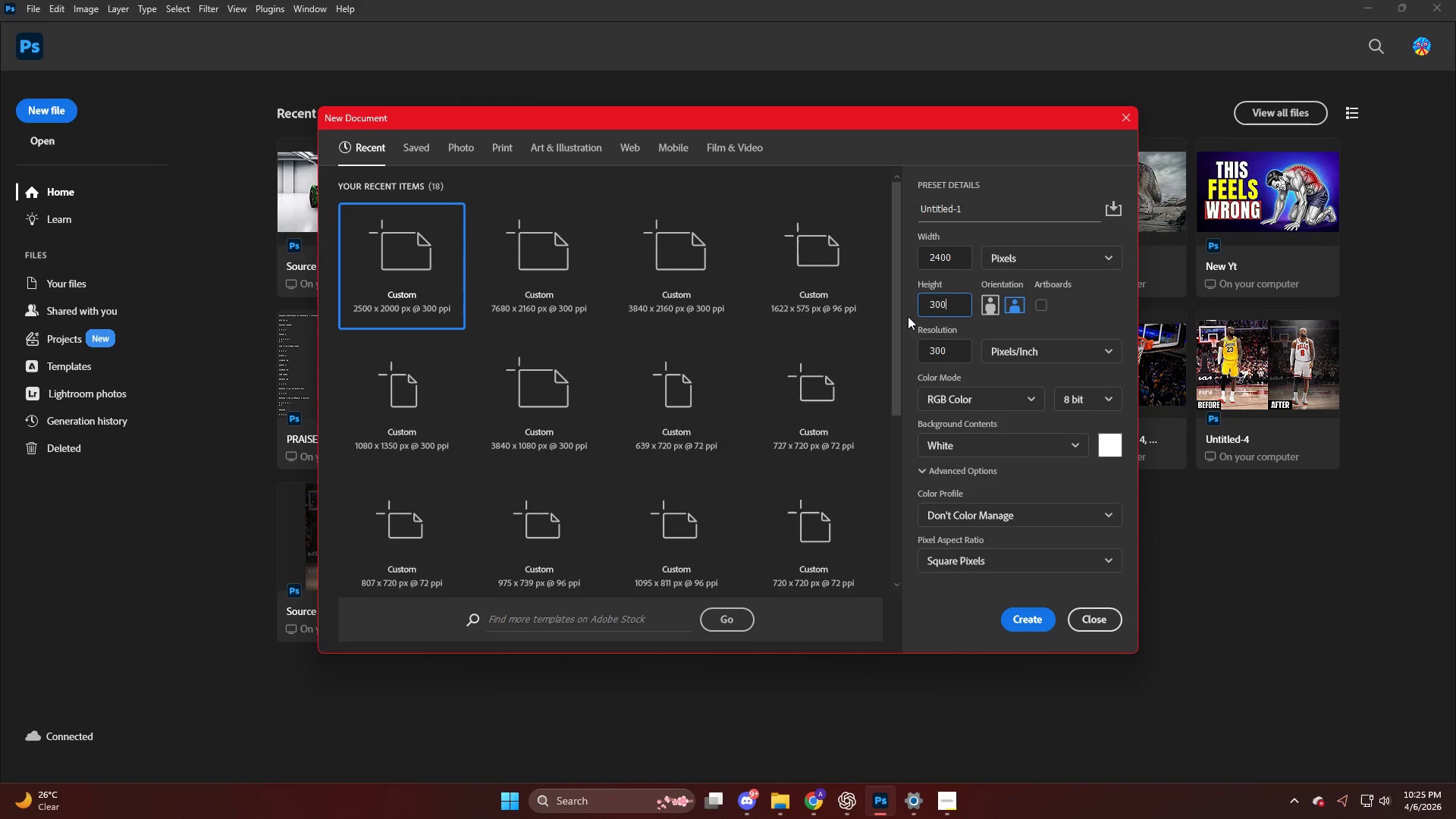 
key(Numpad0)
 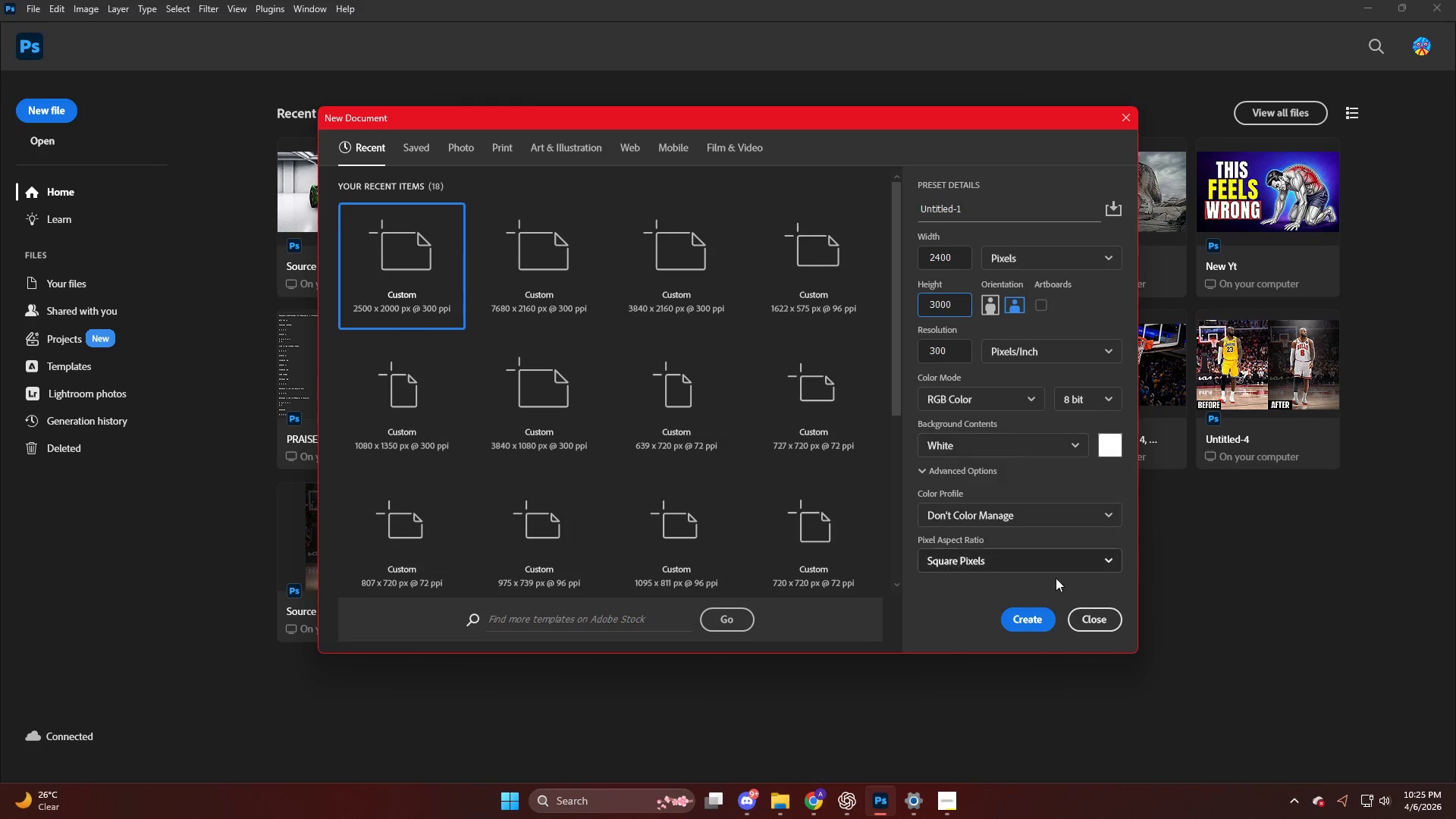 
left_click([1037, 619])
 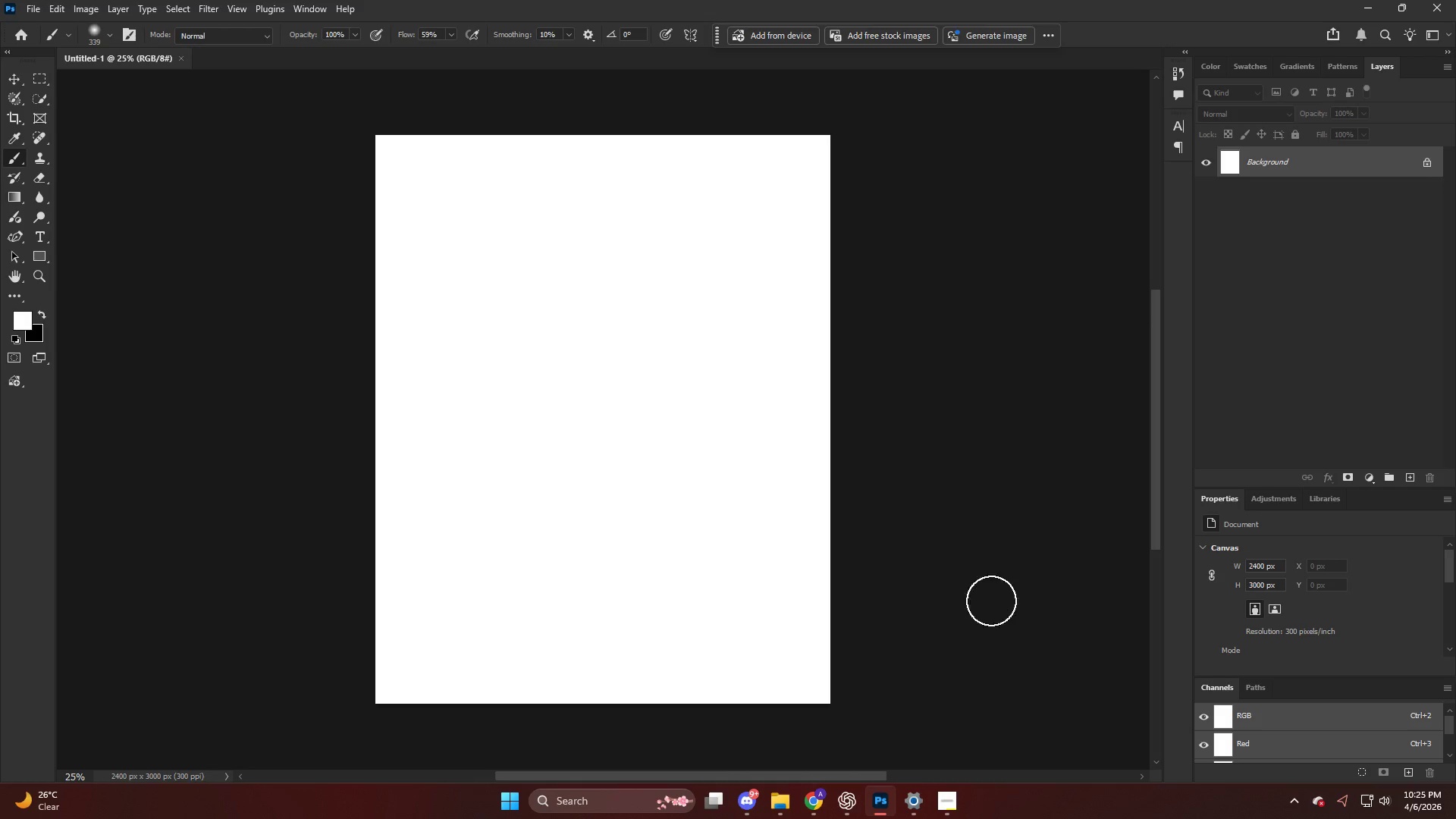 
key(Alt+AltLeft)
 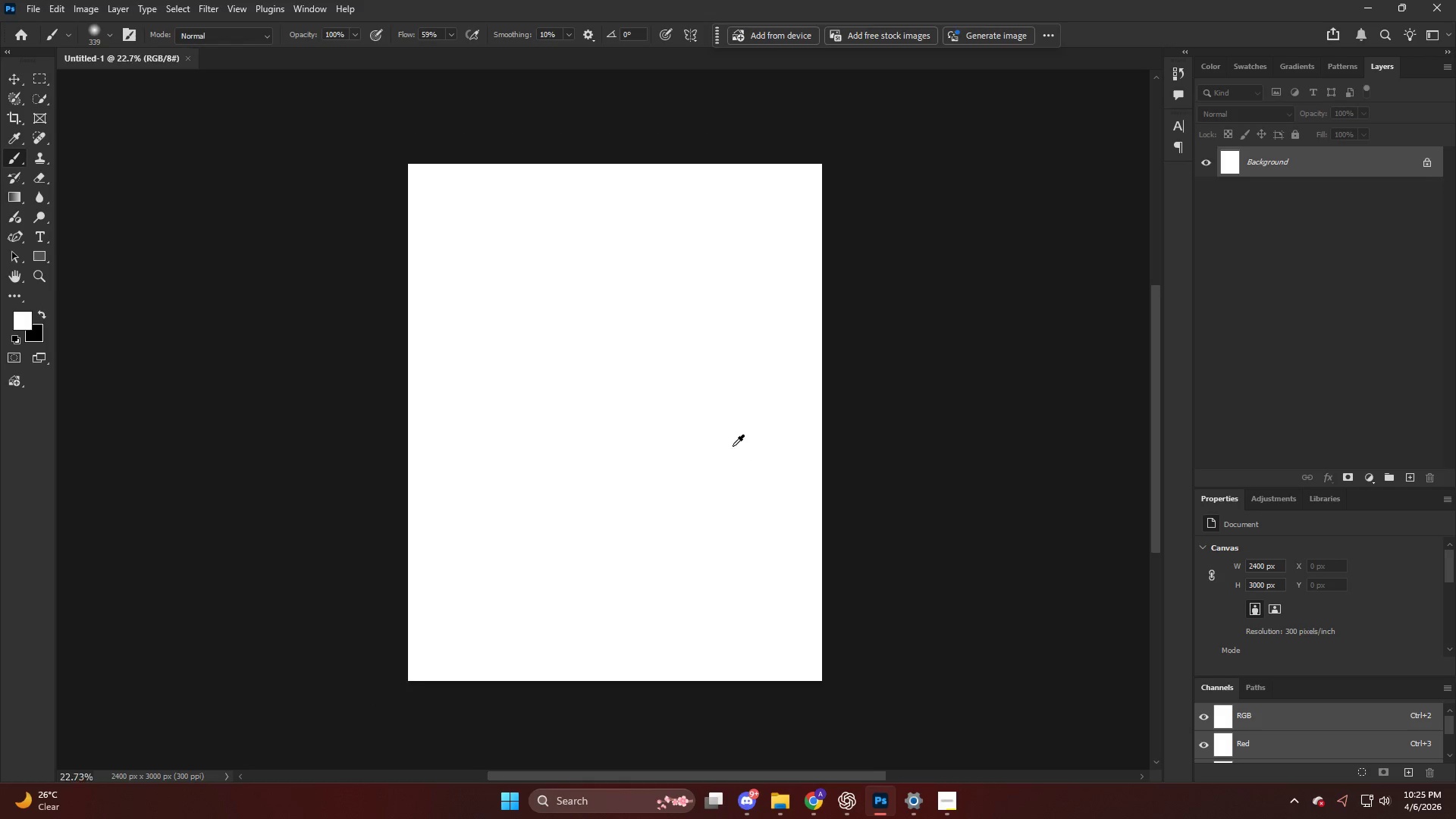 
scroll: coordinate [731, 444], scroll_direction: down, amount: 3.0
 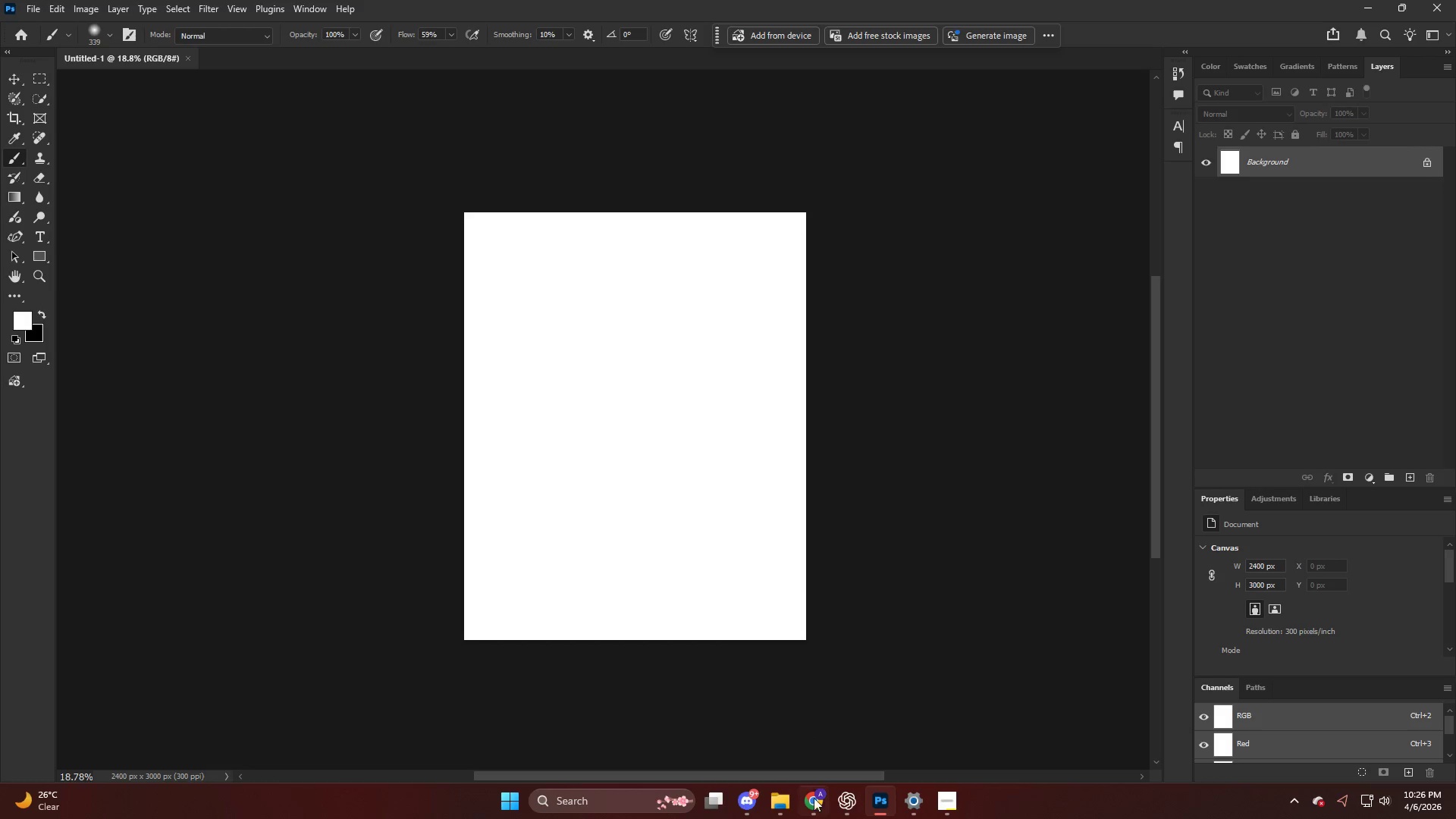 
left_click([805, 804])
 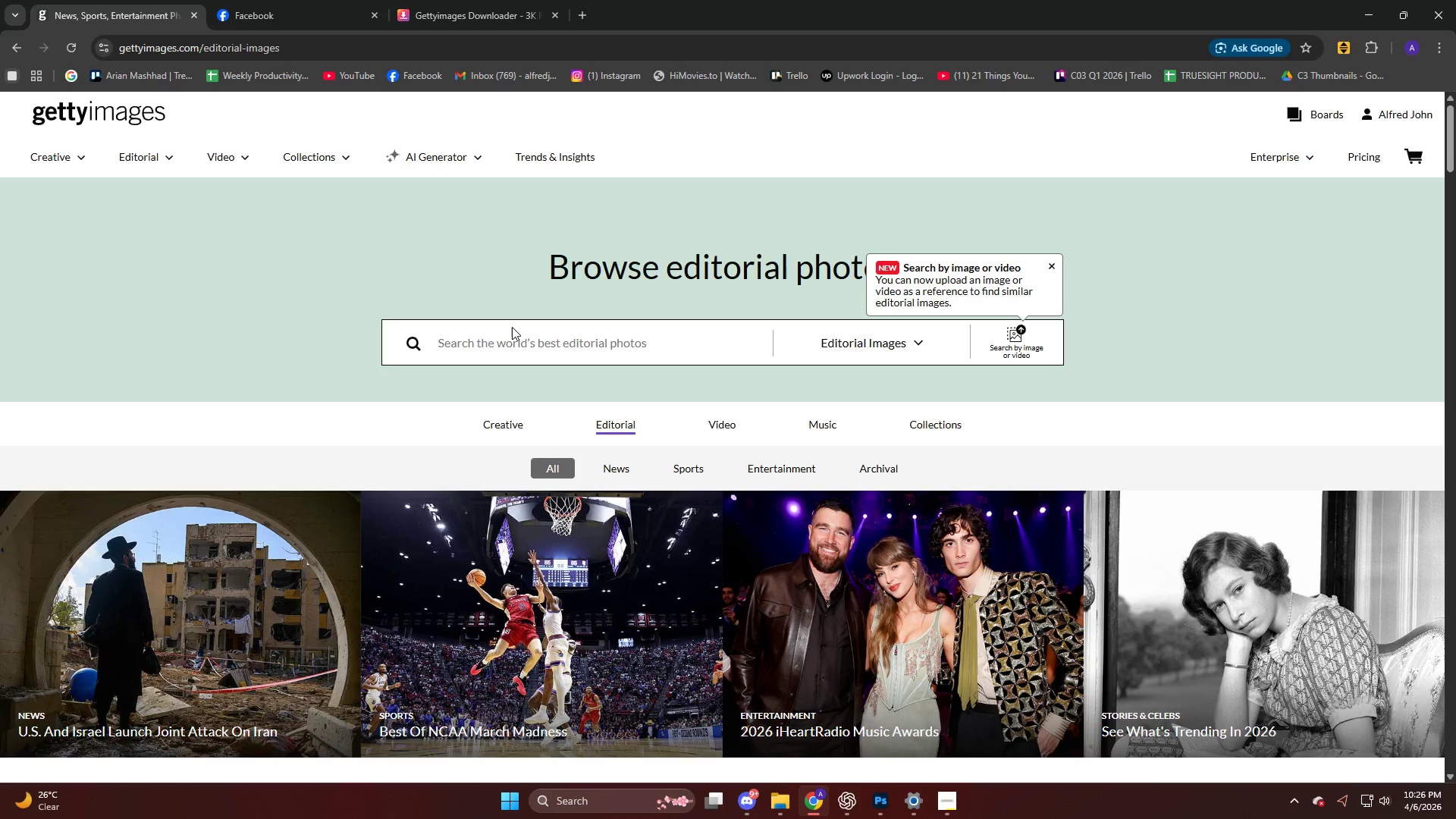 
left_click([515, 342])
 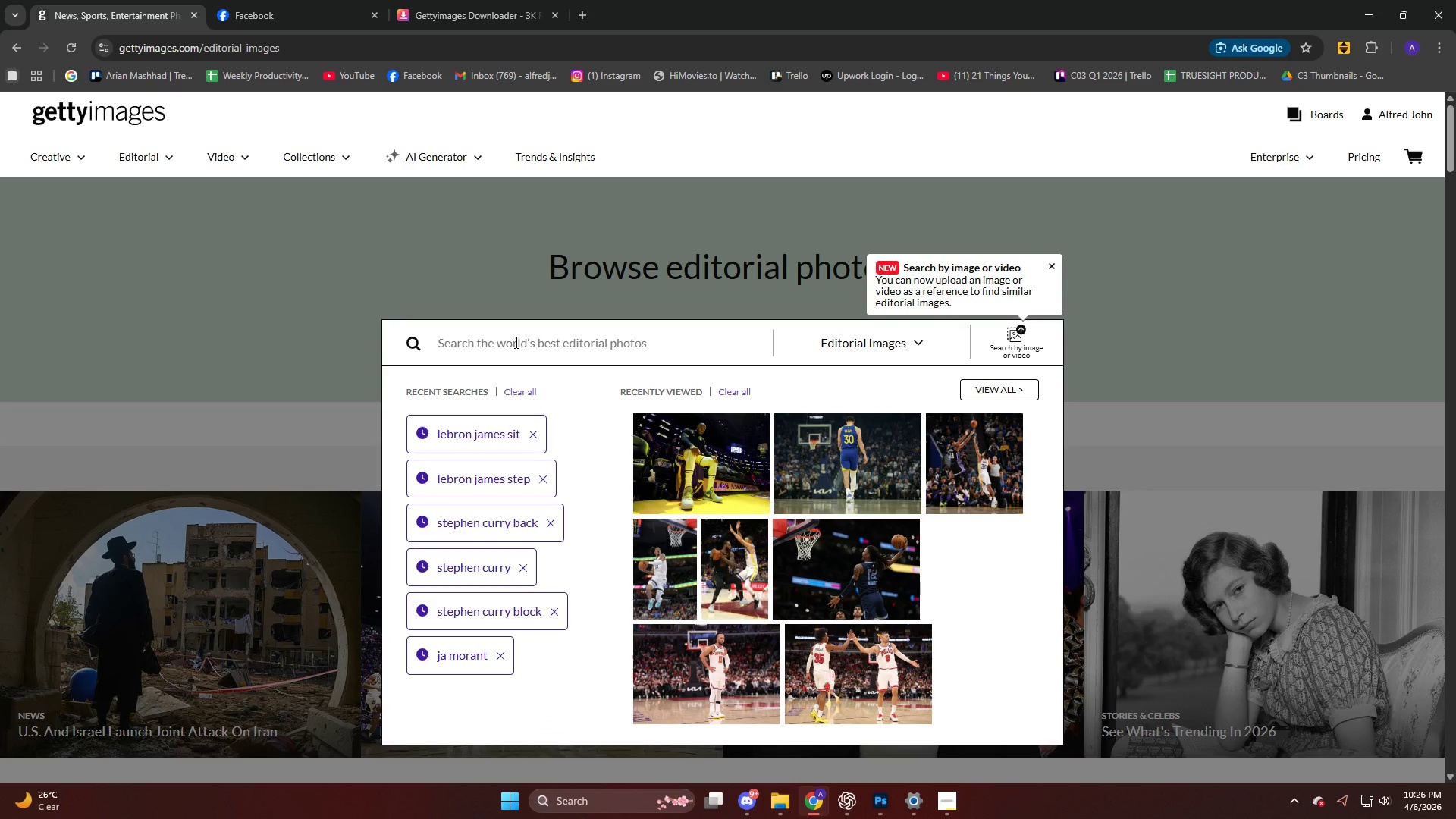 
type(kevin duran)
 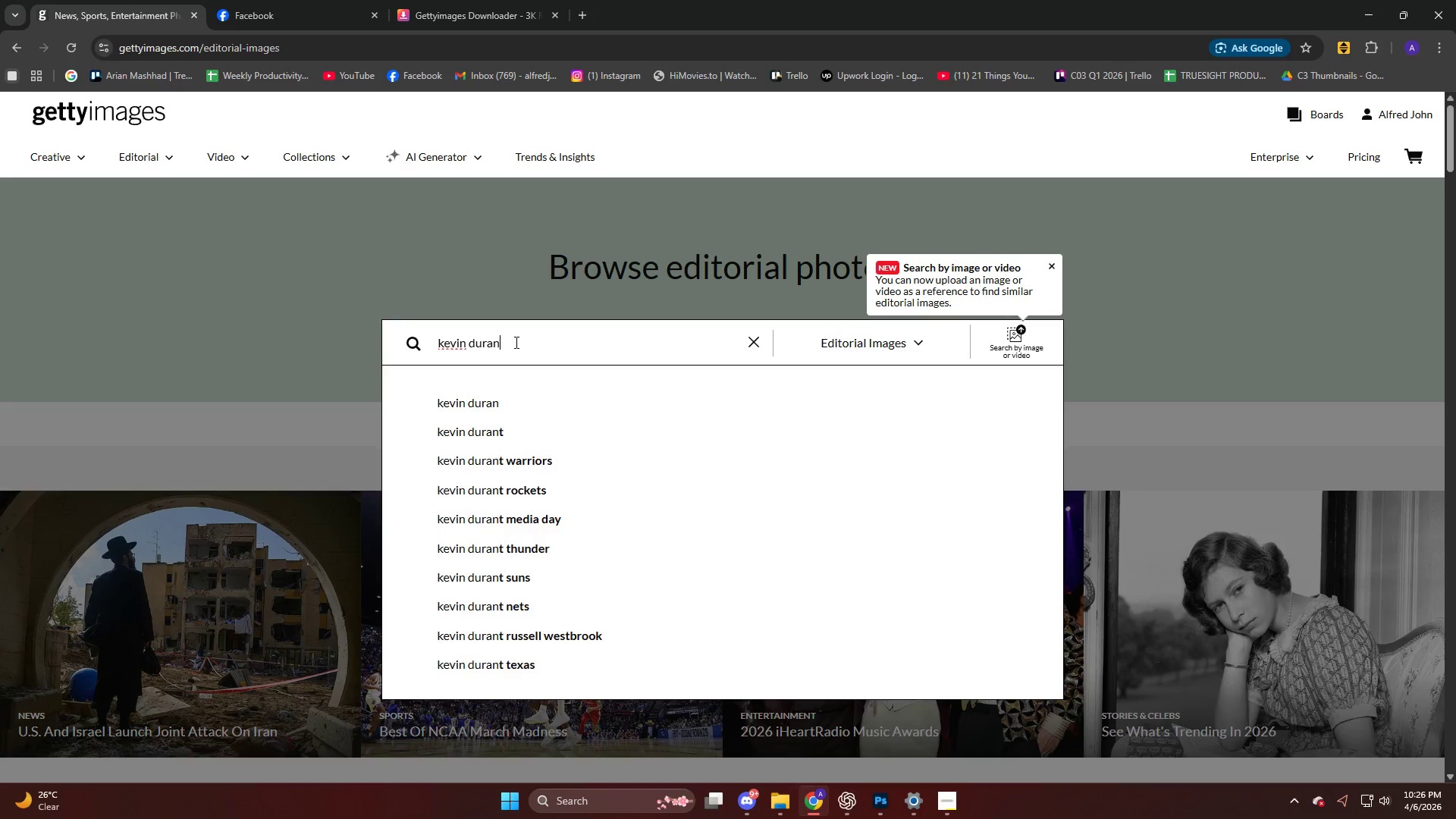 
key(Enter)
 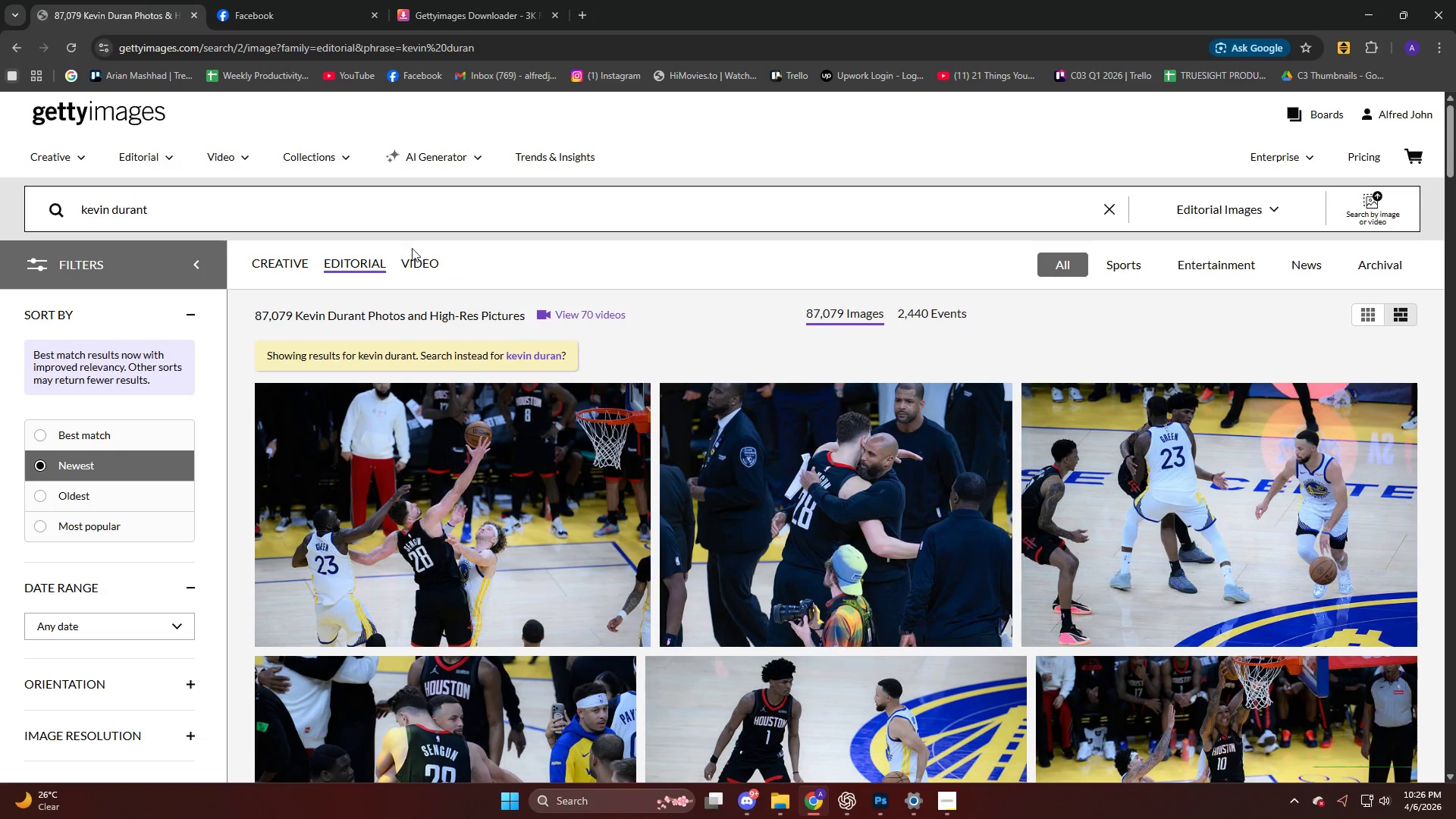 
left_click([290, 218])
 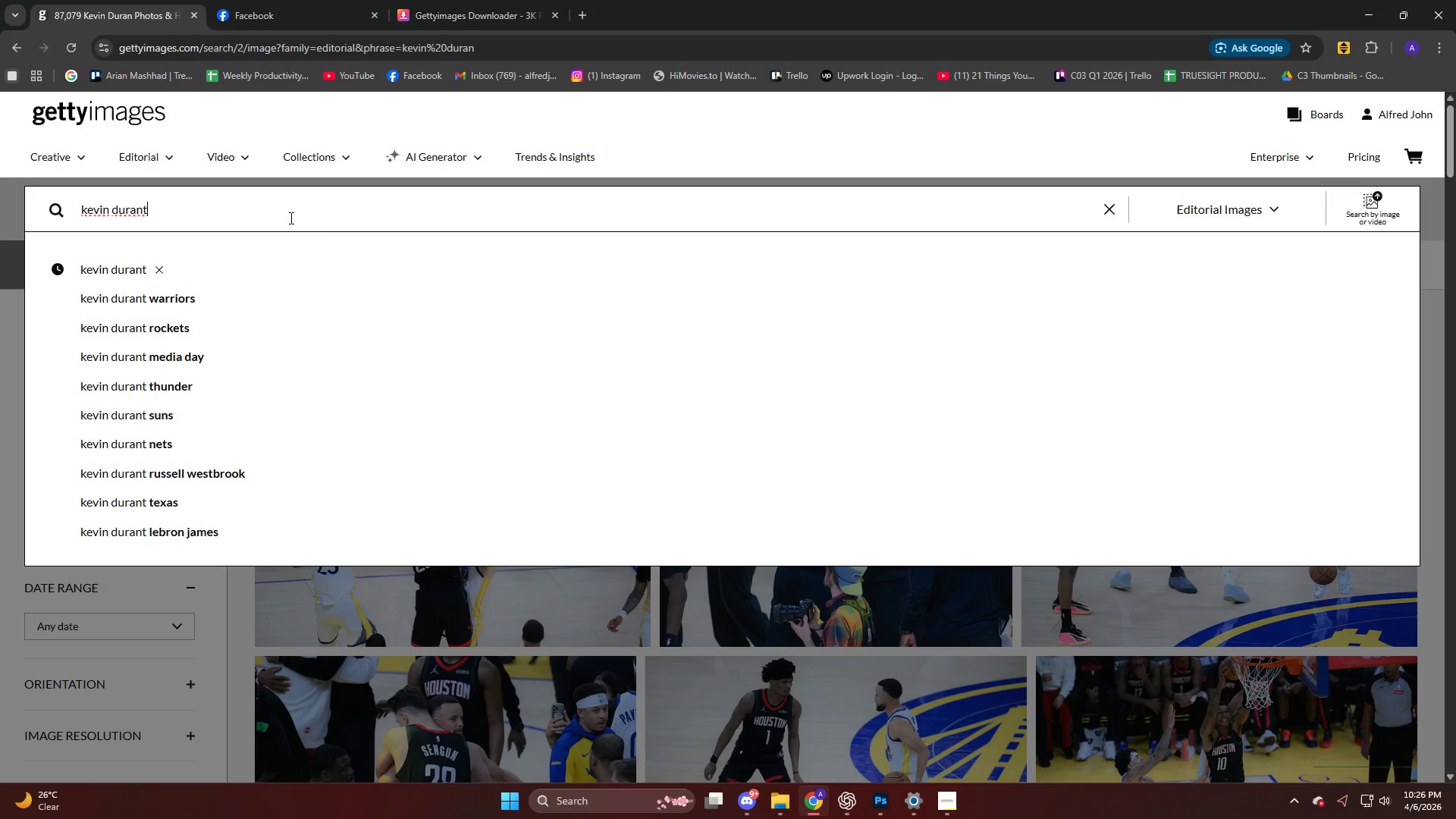 
key(T)
 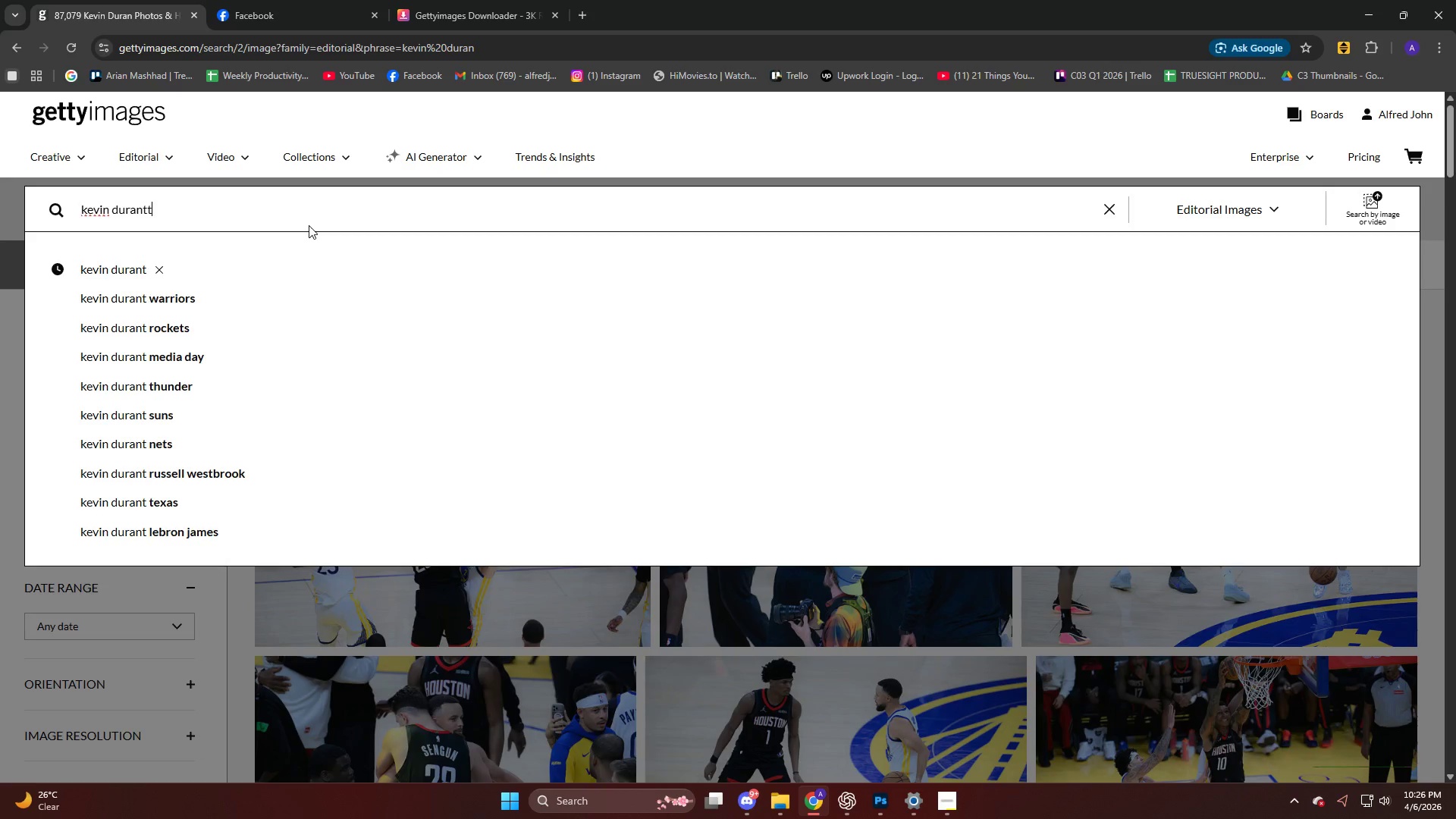 
key(NumpadEnter)
 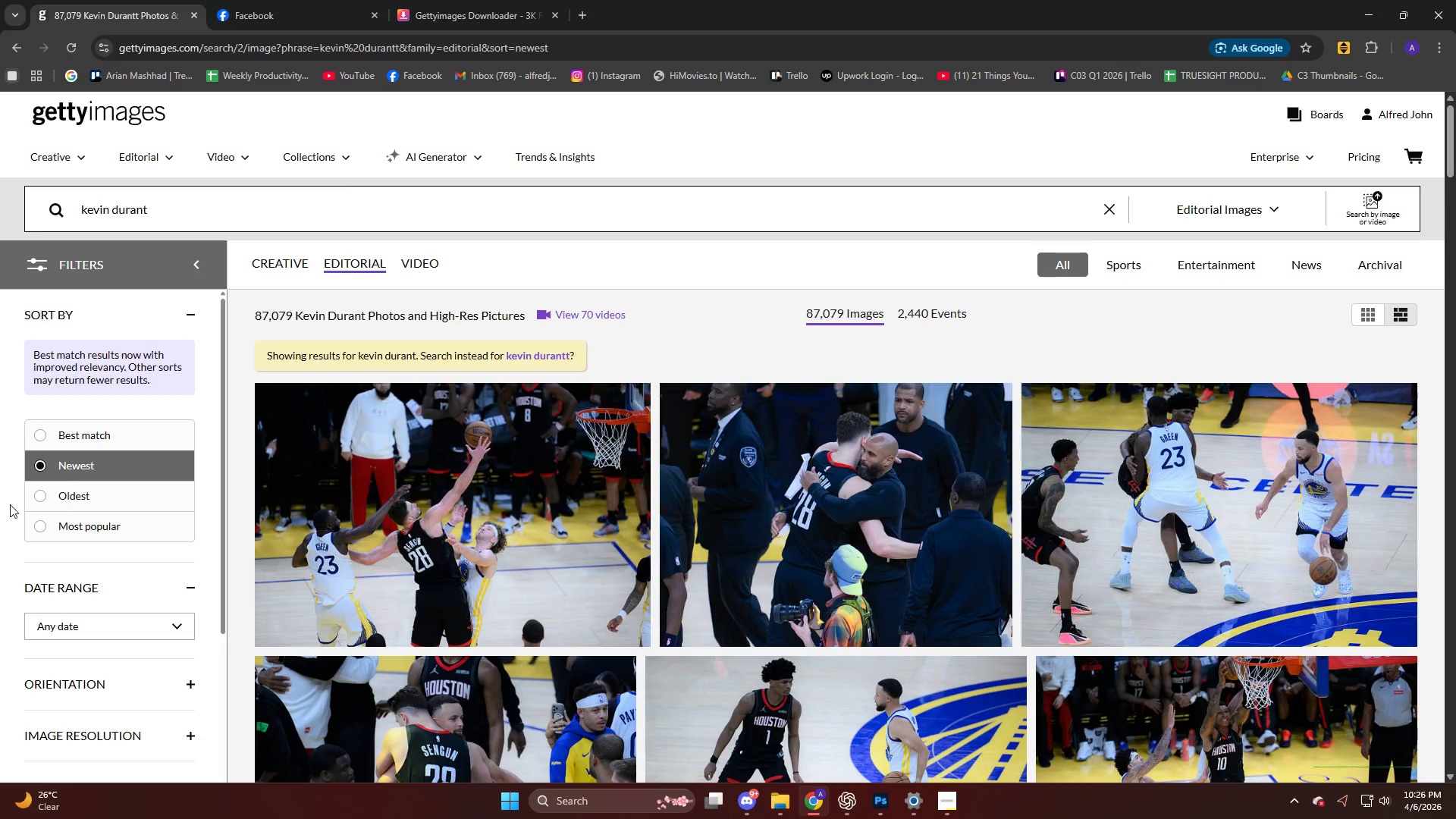 
scroll: coordinate [124, 601], scroll_direction: down, amount: 4.0
 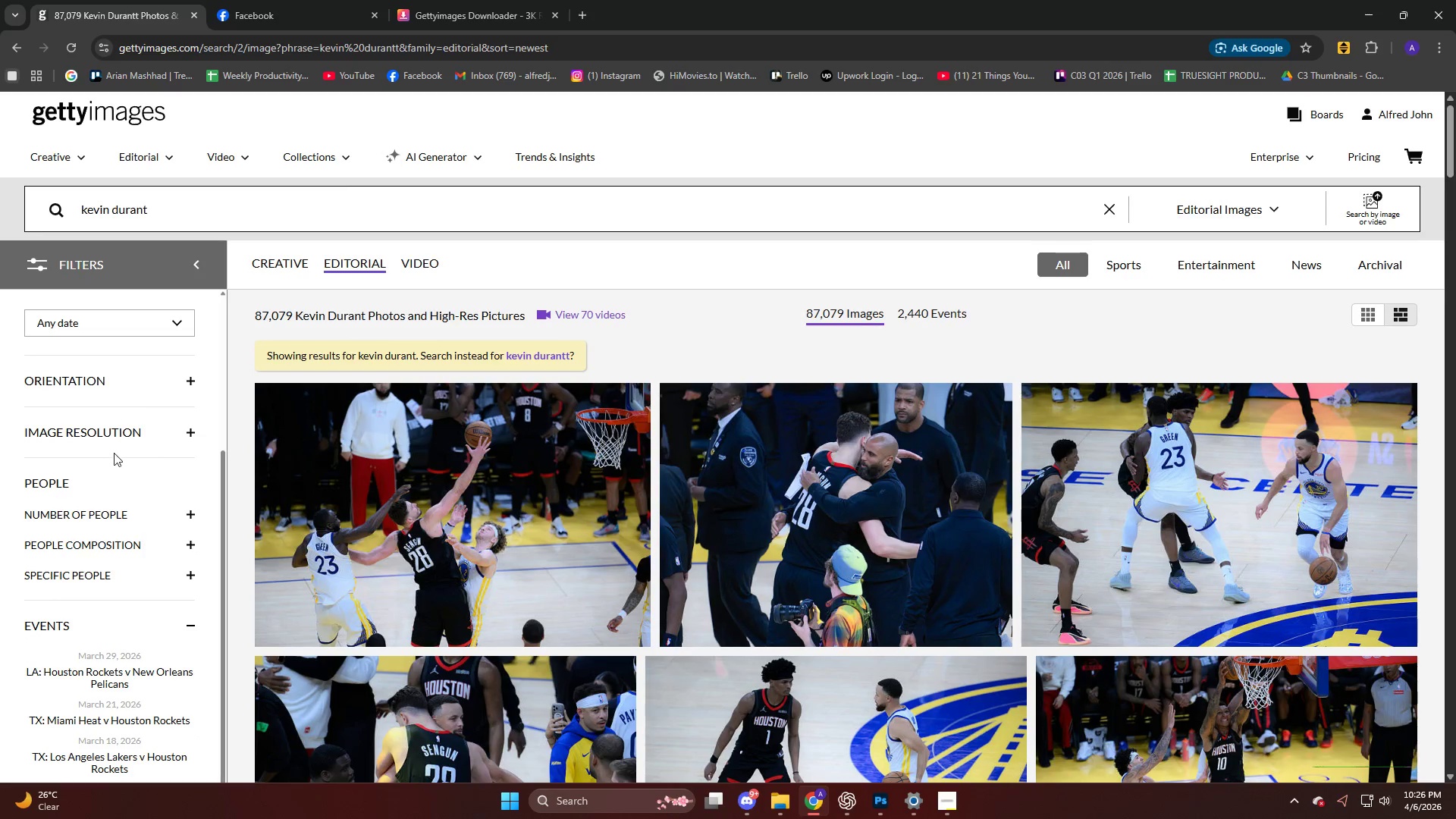 
left_click([115, 437])
 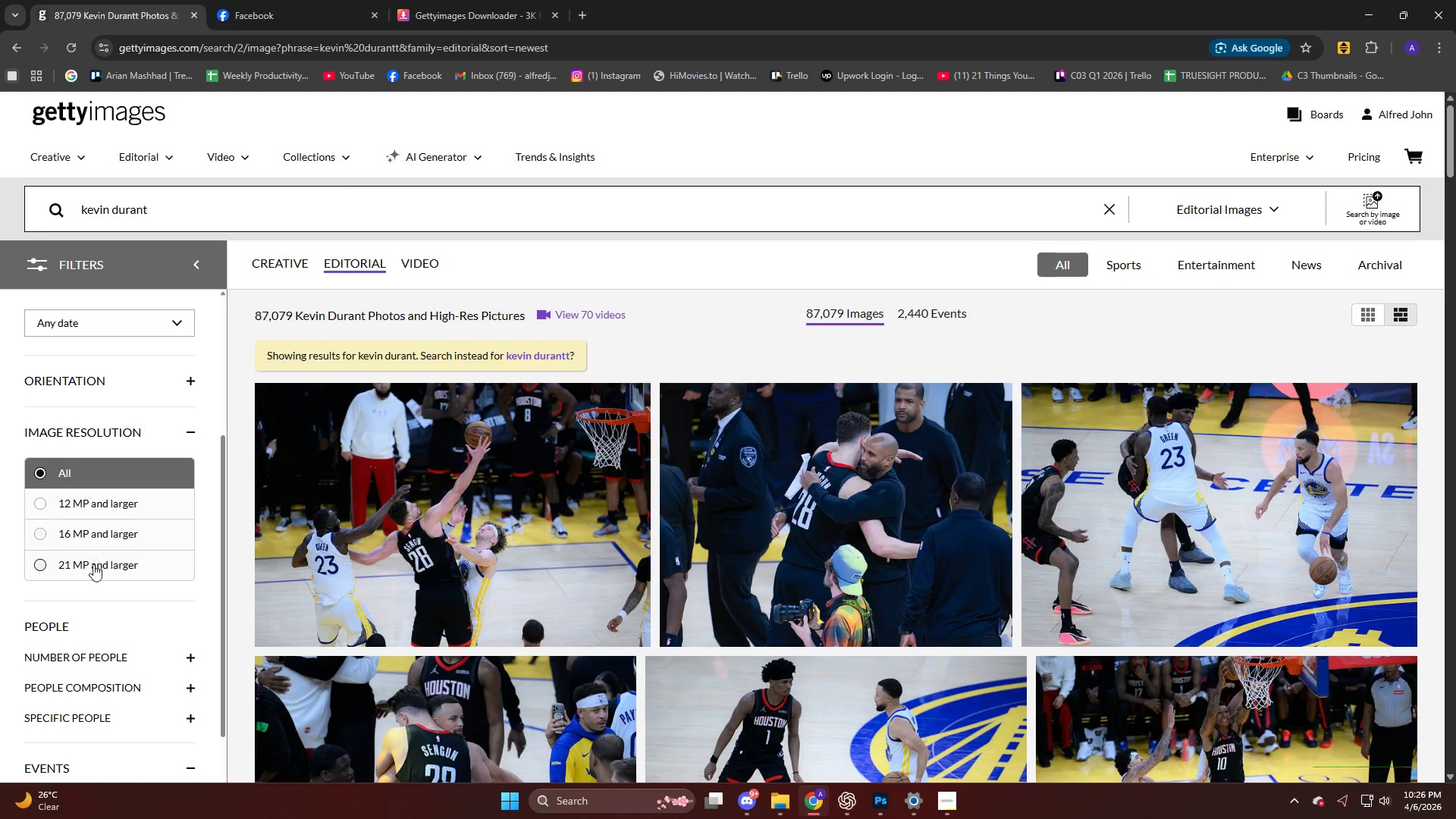 
left_click([95, 570])
 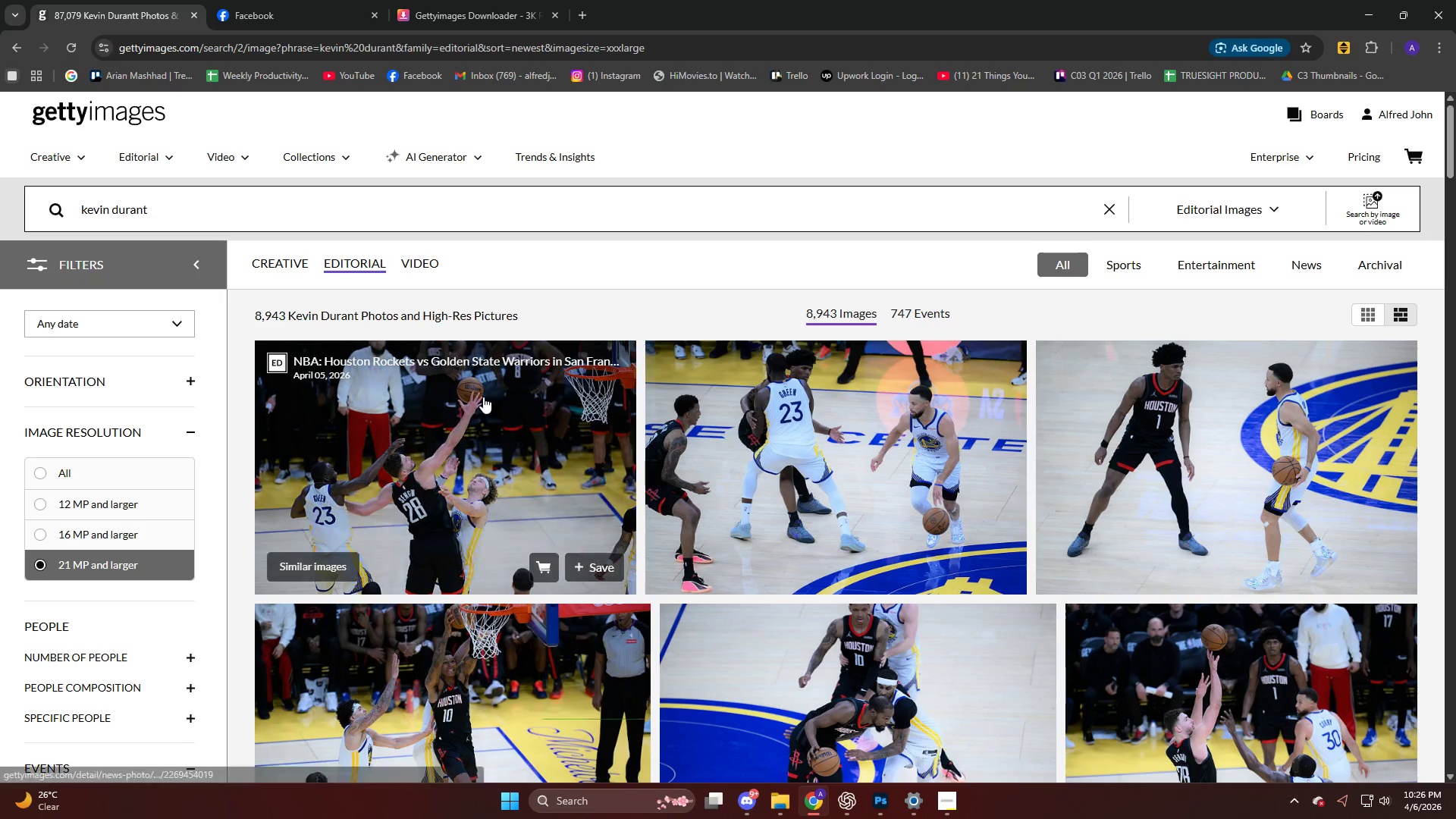 
scroll: coordinate [157, 504], scroll_direction: down, amount: 28.0
 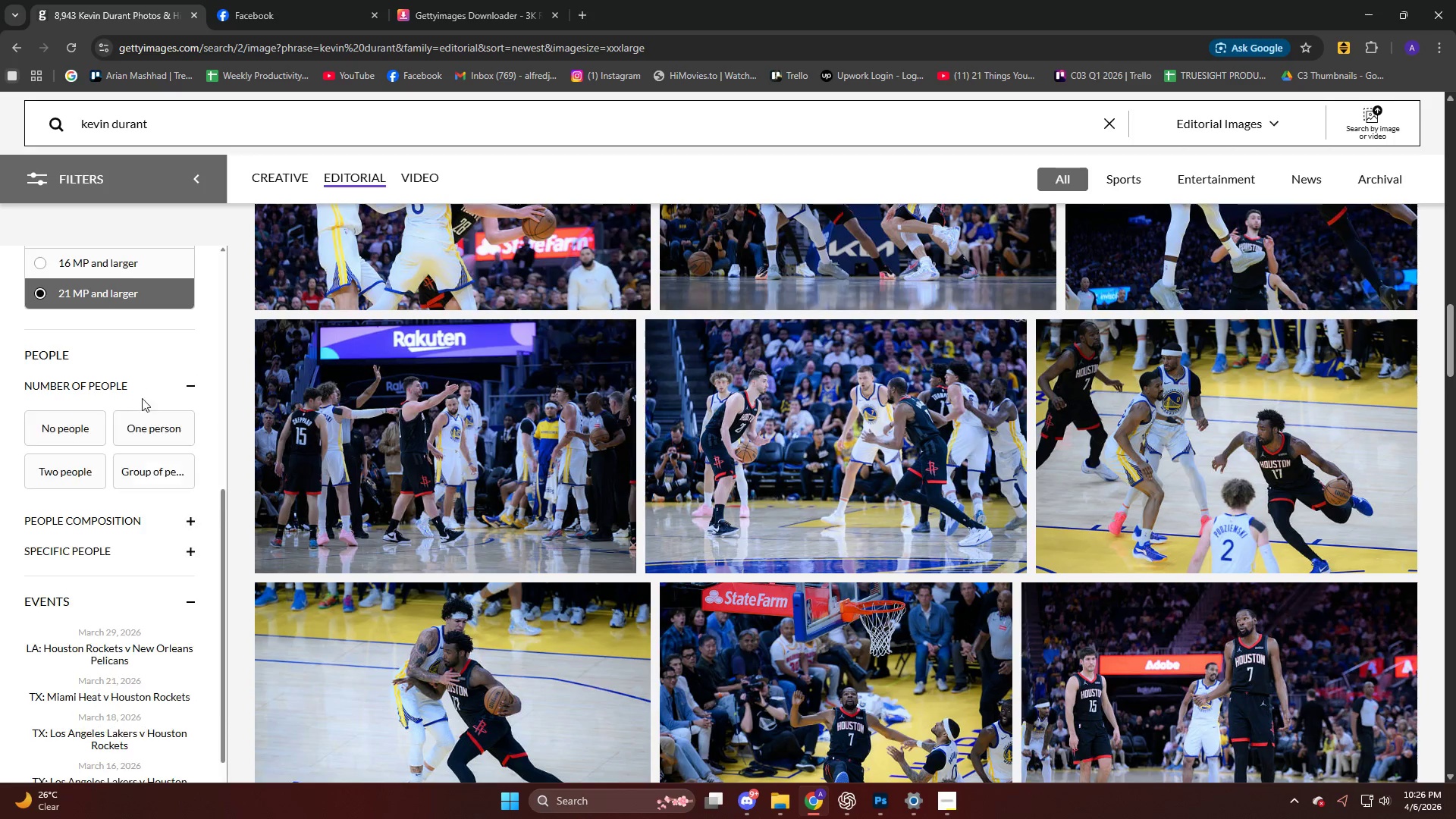 
double_click([127, 428])
 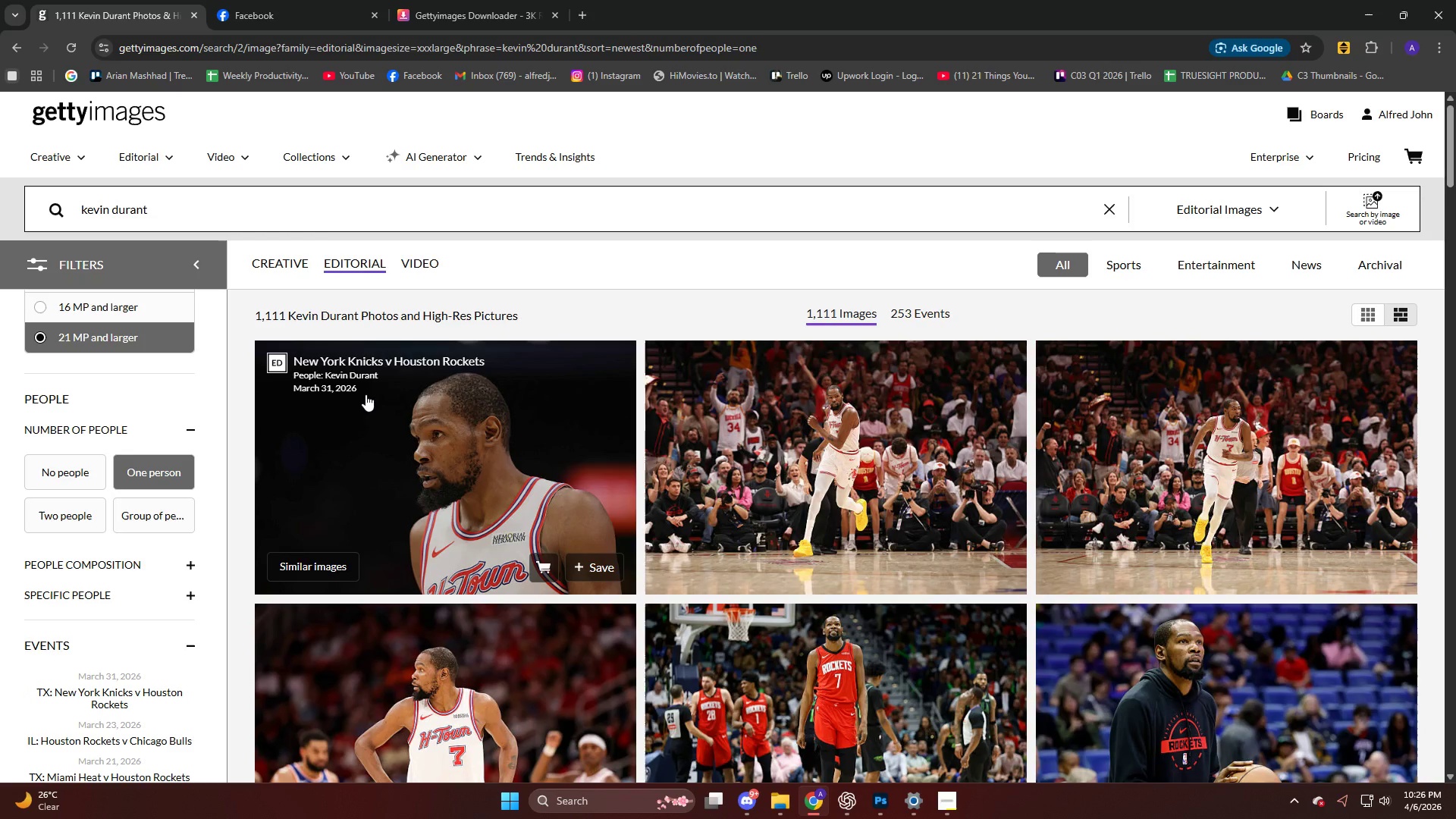 
scroll: coordinate [369, 407], scroll_direction: down, amount: 15.0
 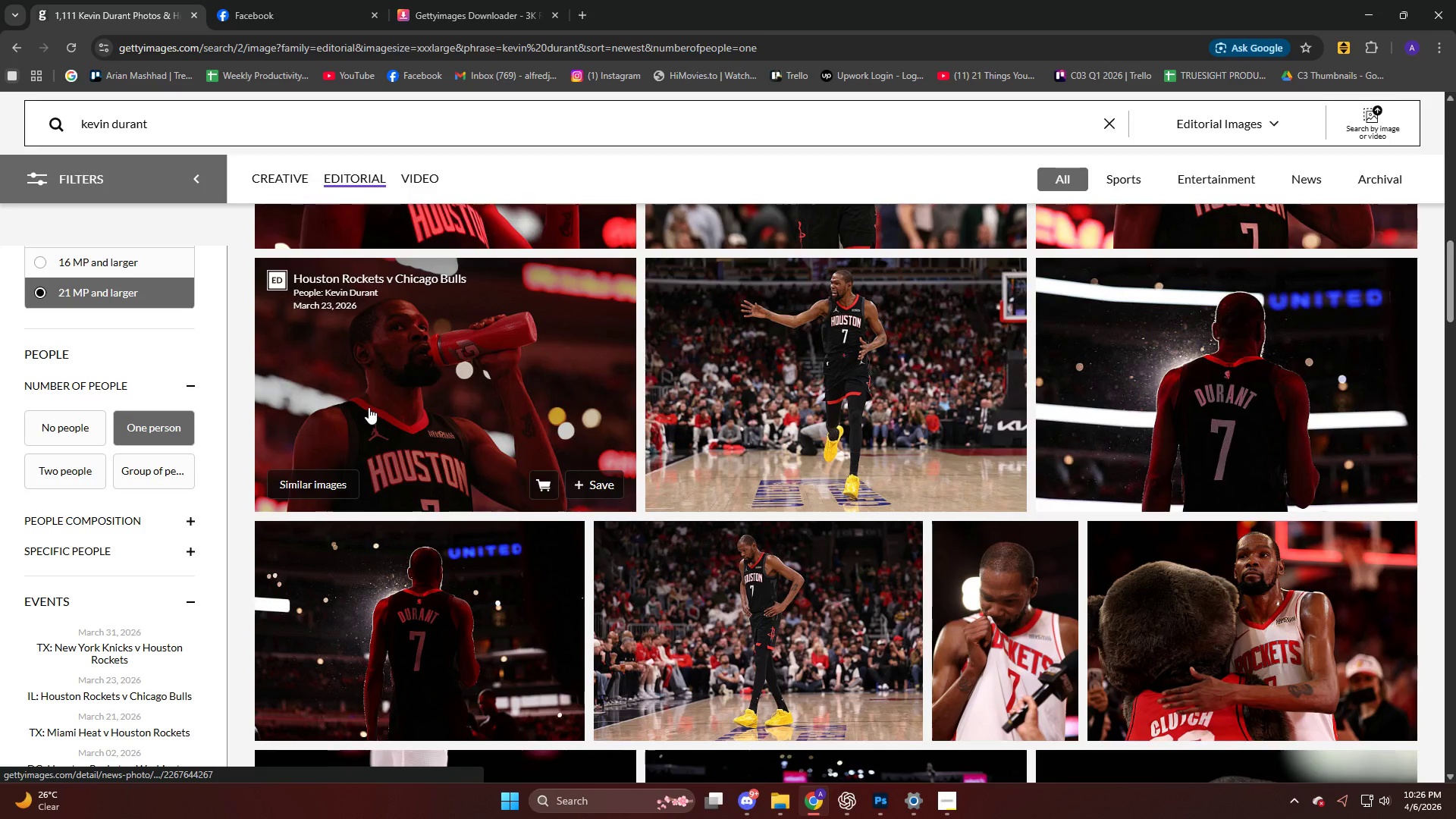 
scroll: coordinate [369, 407], scroll_direction: up, amount: 5.0
 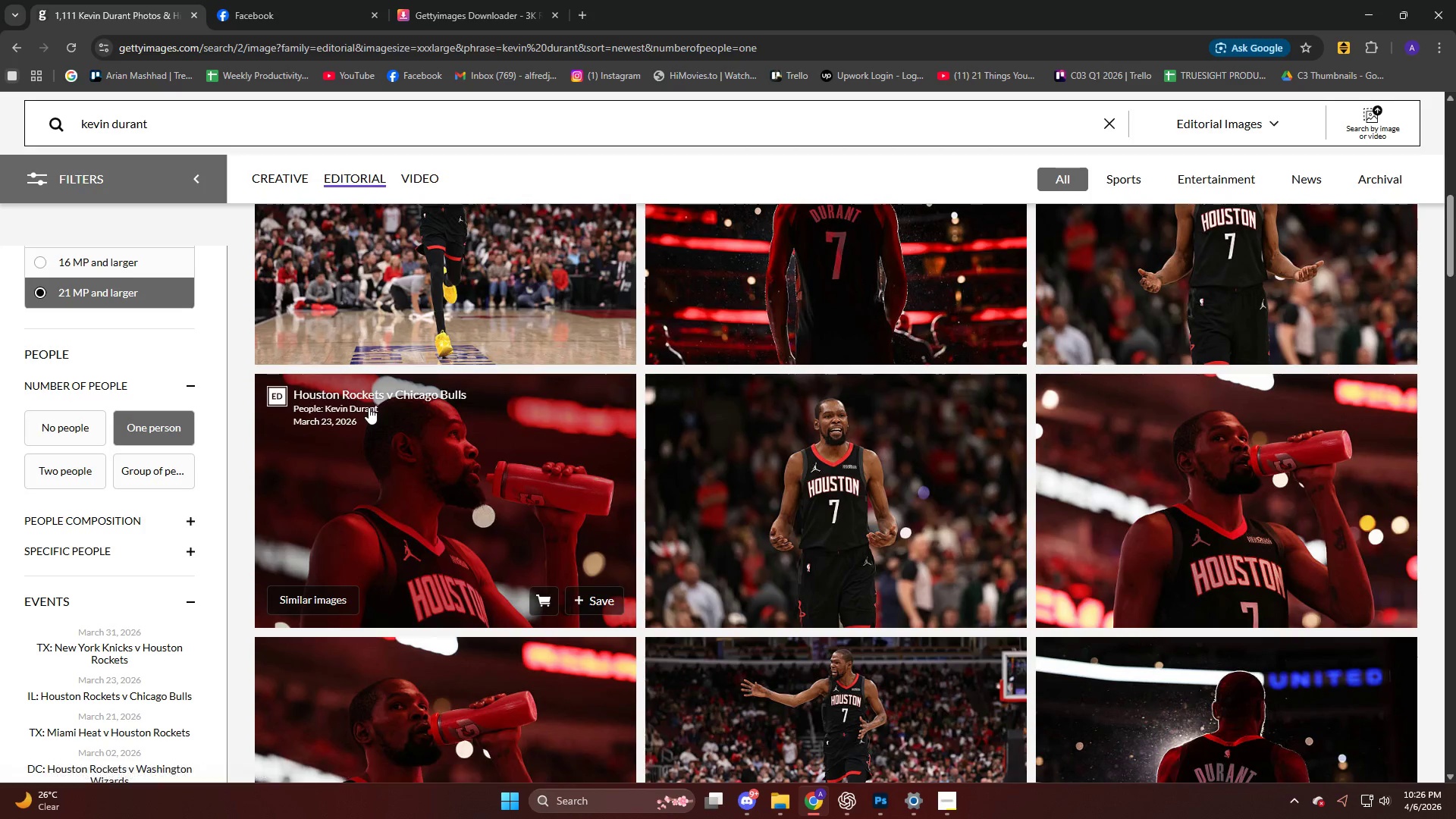 
scroll: coordinate [449, 522], scroll_direction: down, amount: 23.0
 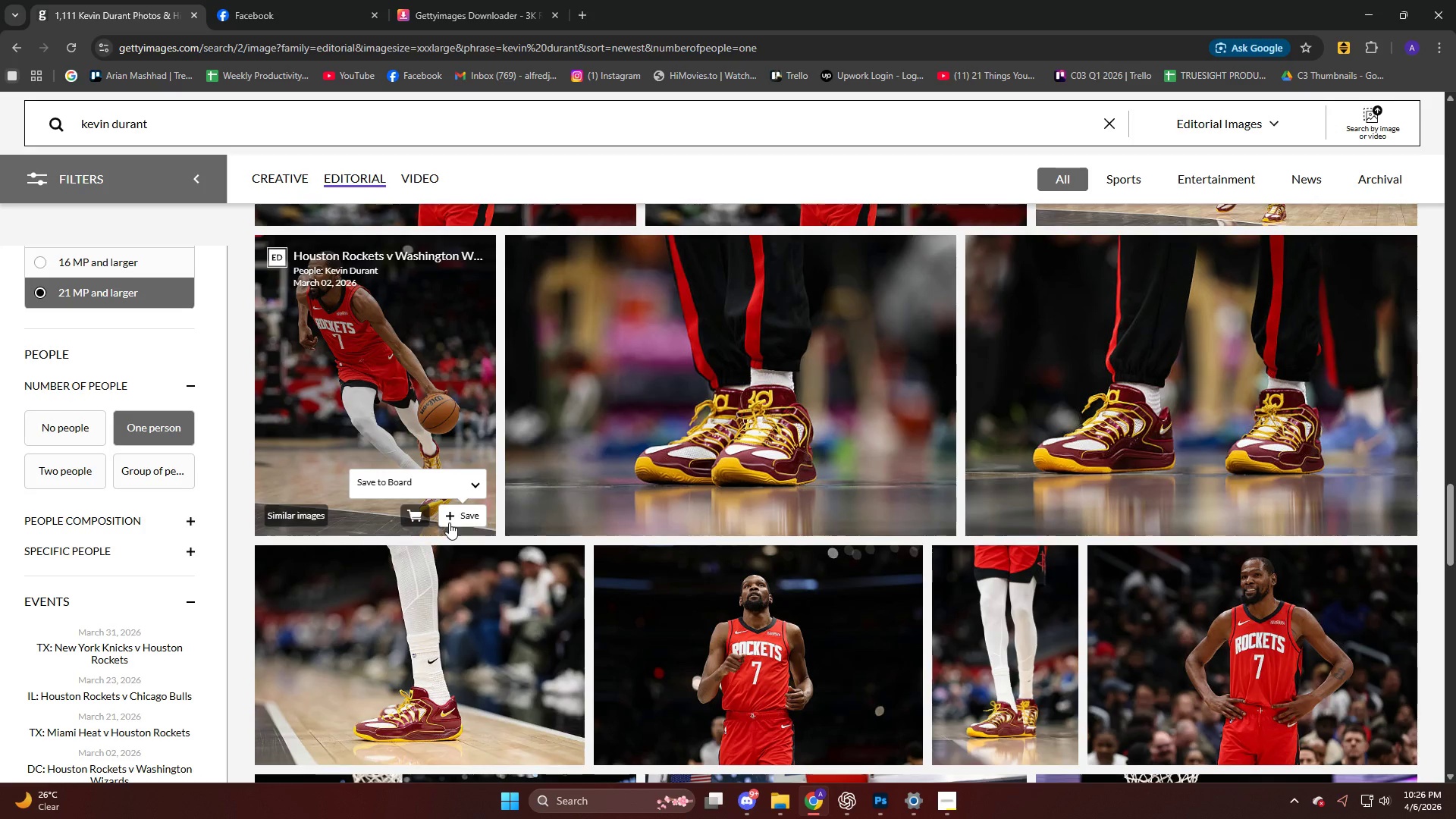 
scroll: coordinate [447, 522], scroll_direction: down, amount: 10.0
 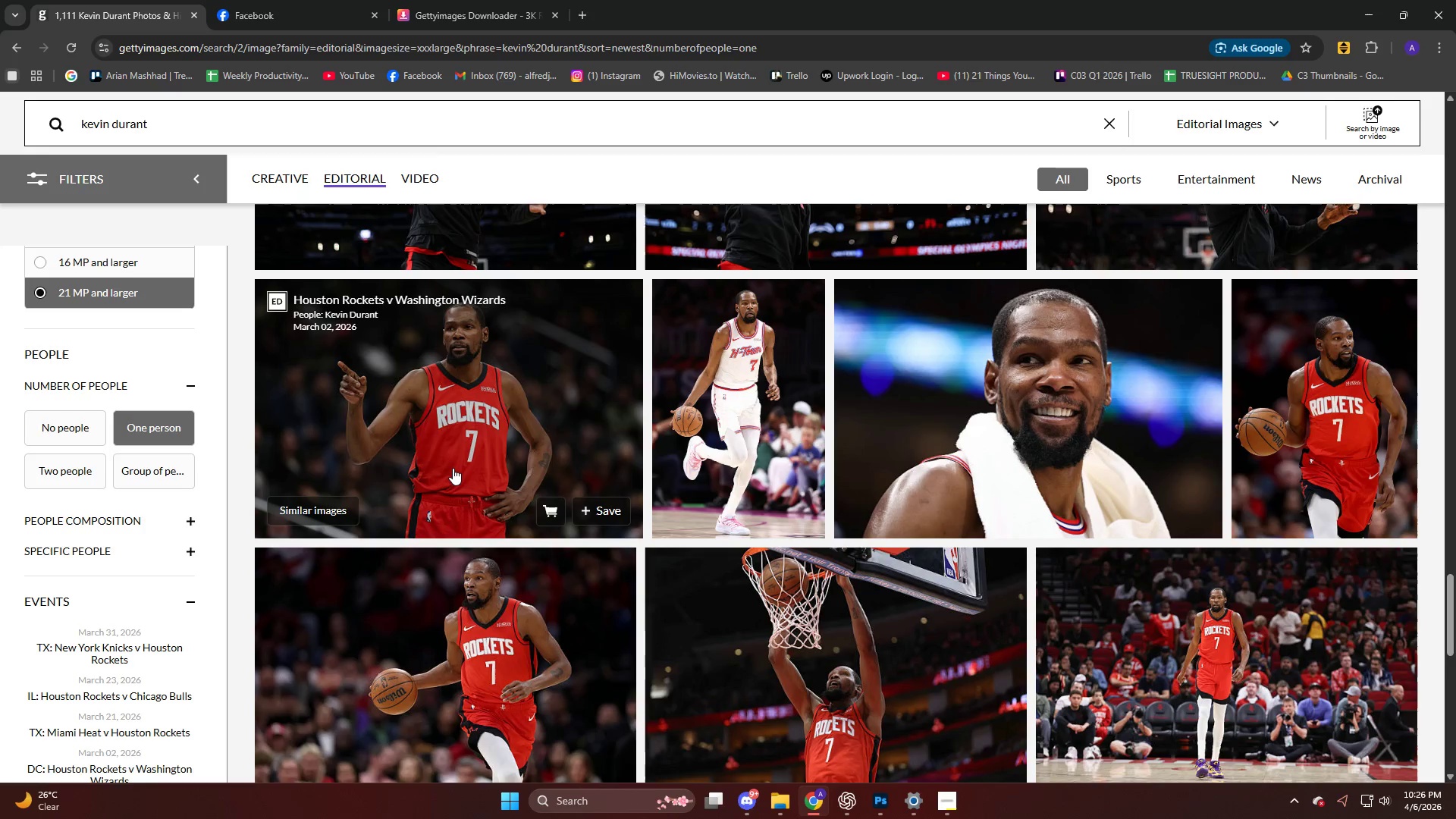 
left_click([1107, 123])
 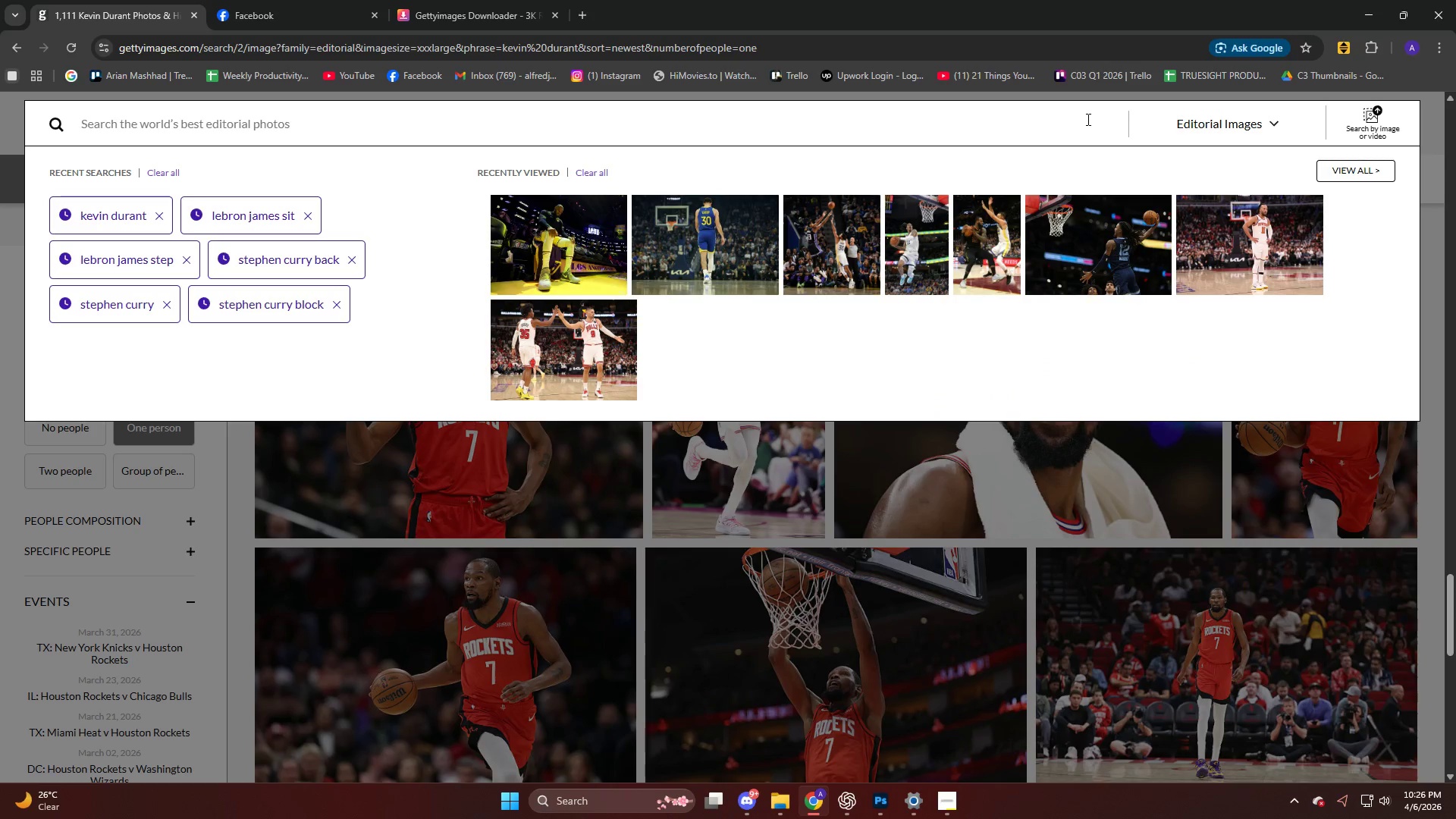 
type(antho)
 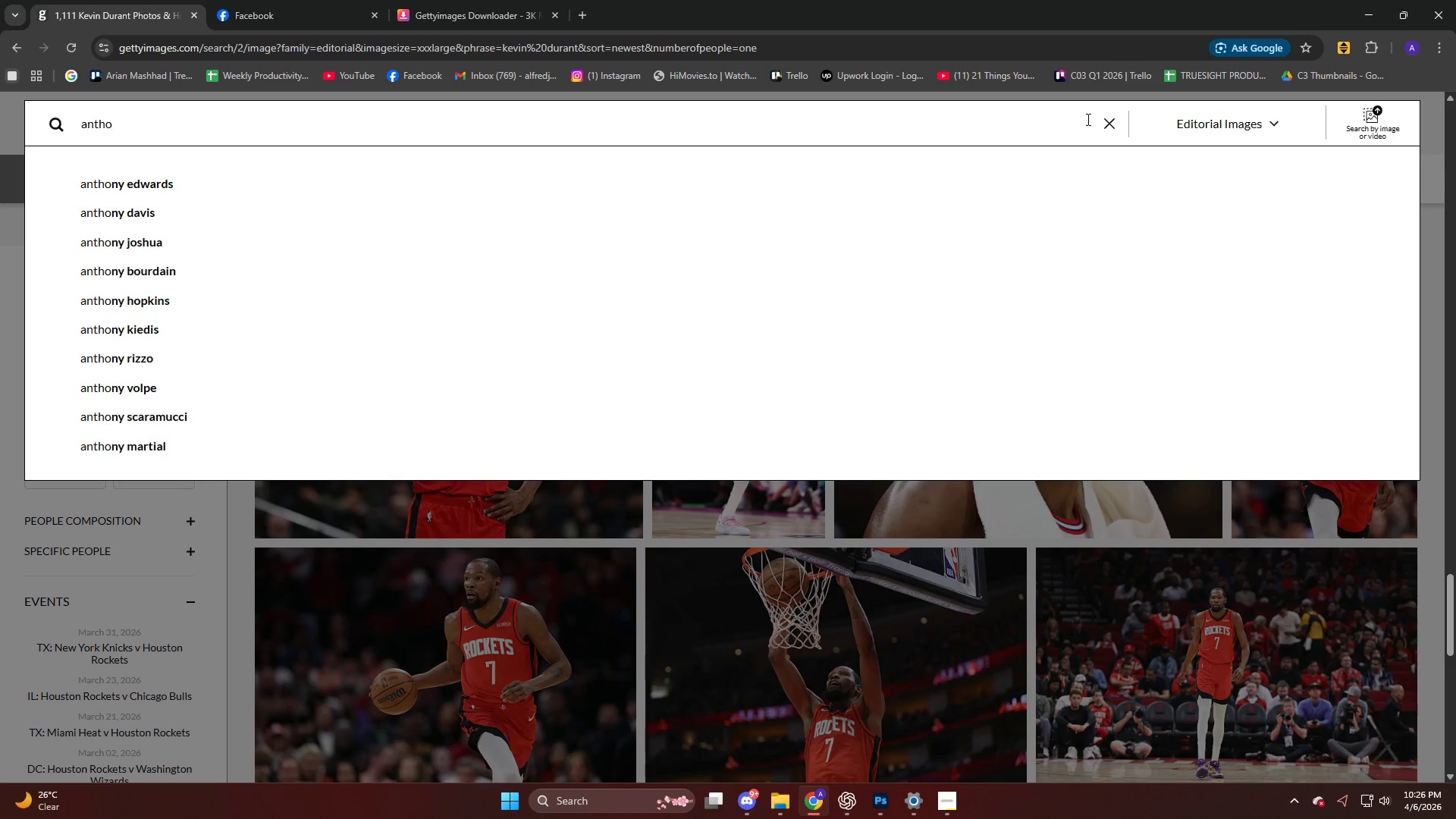 
key(ArrowDown)
 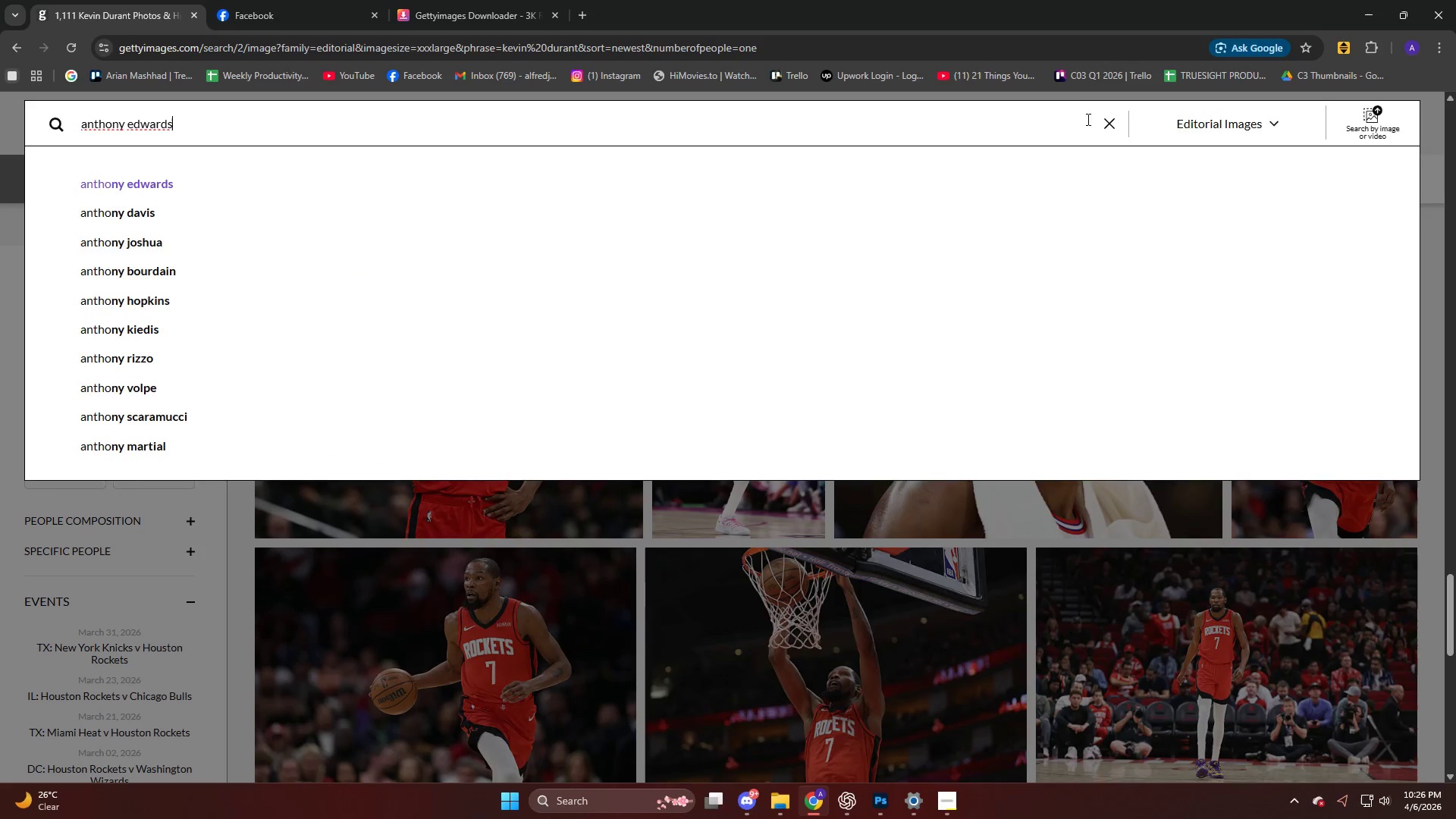 
key(Enter)
 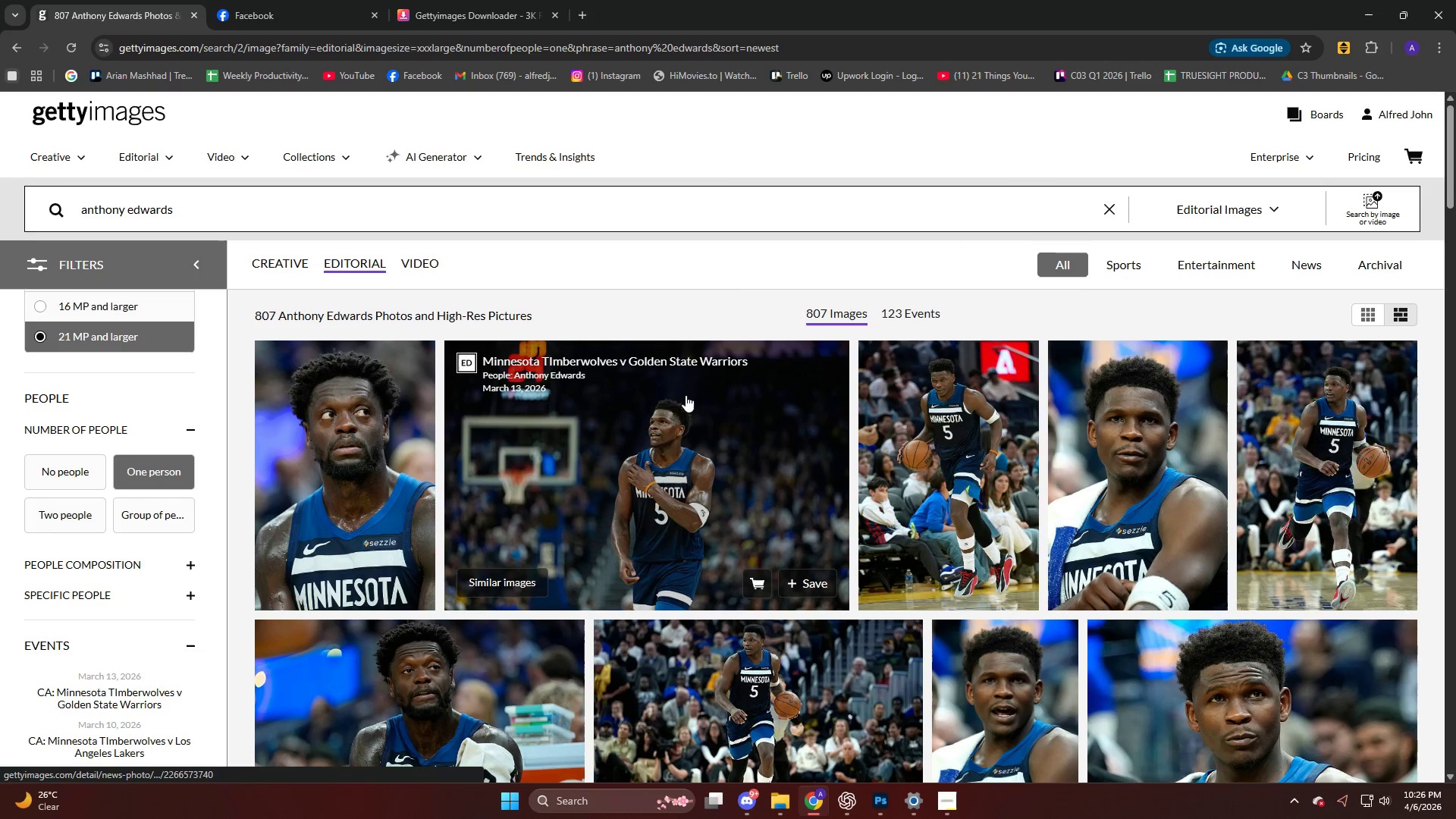 
scroll: coordinate [678, 396], scroll_direction: down, amount: 12.0
 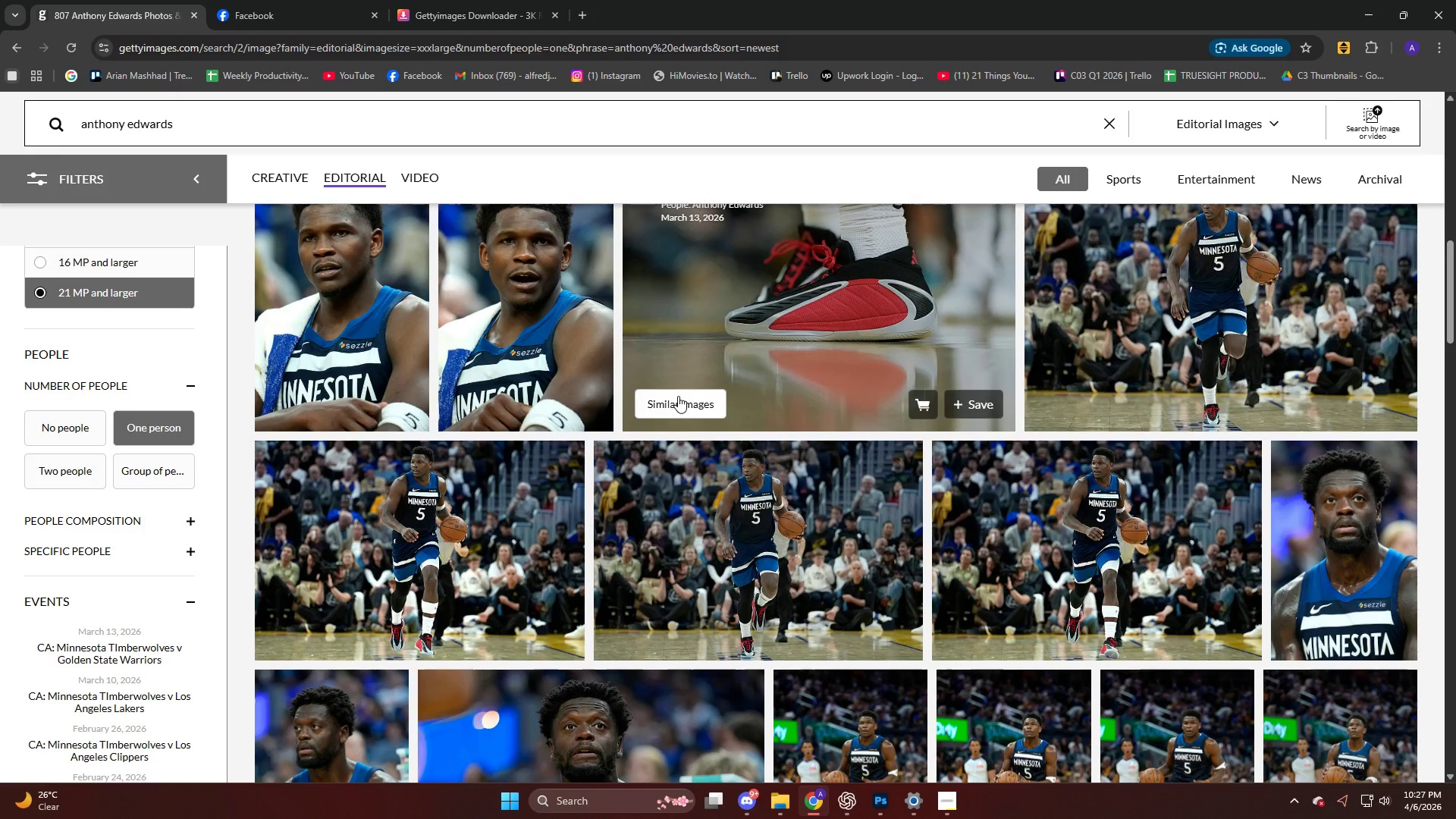 
wait(7.36)
 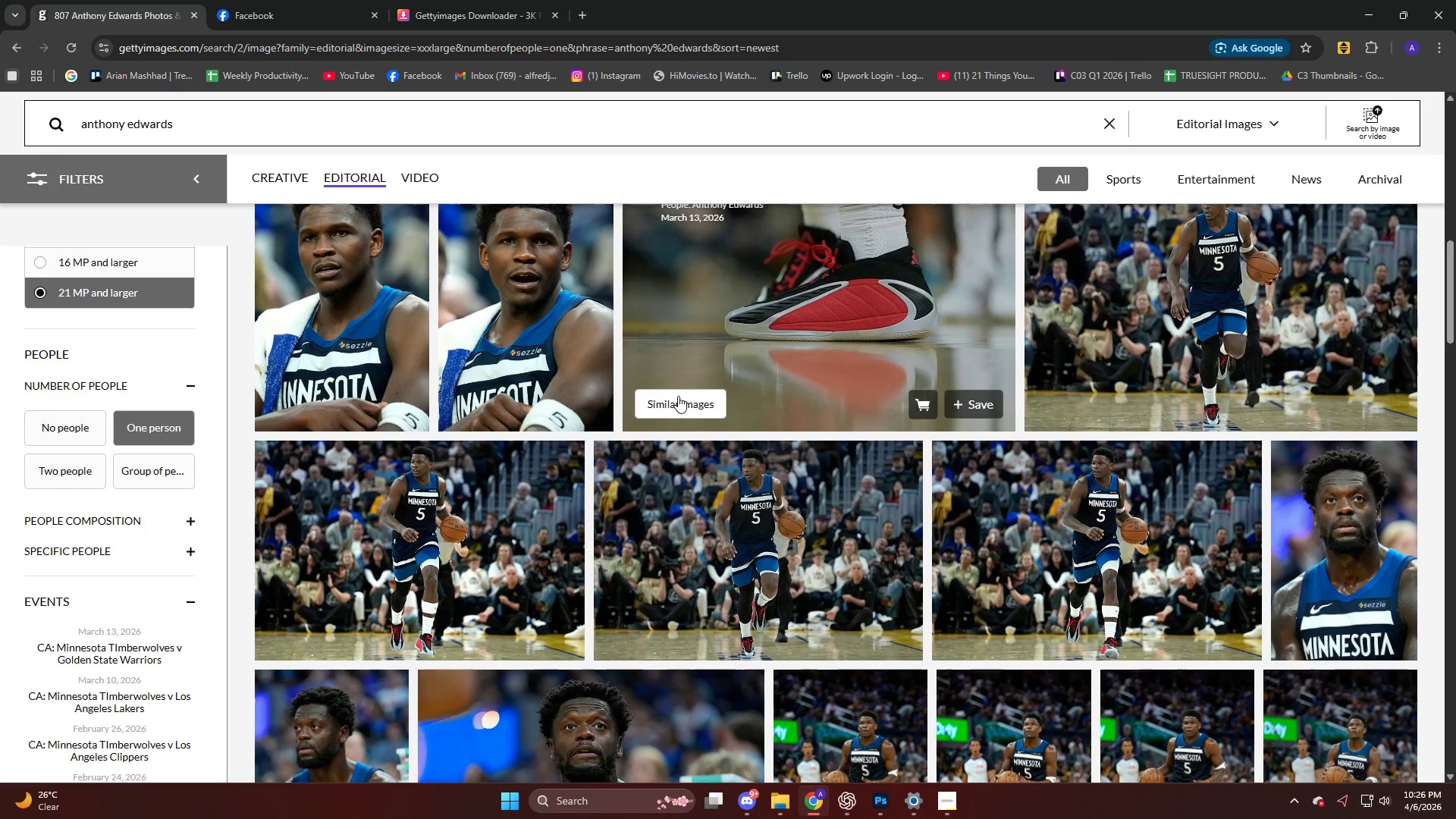 
type(dev)
 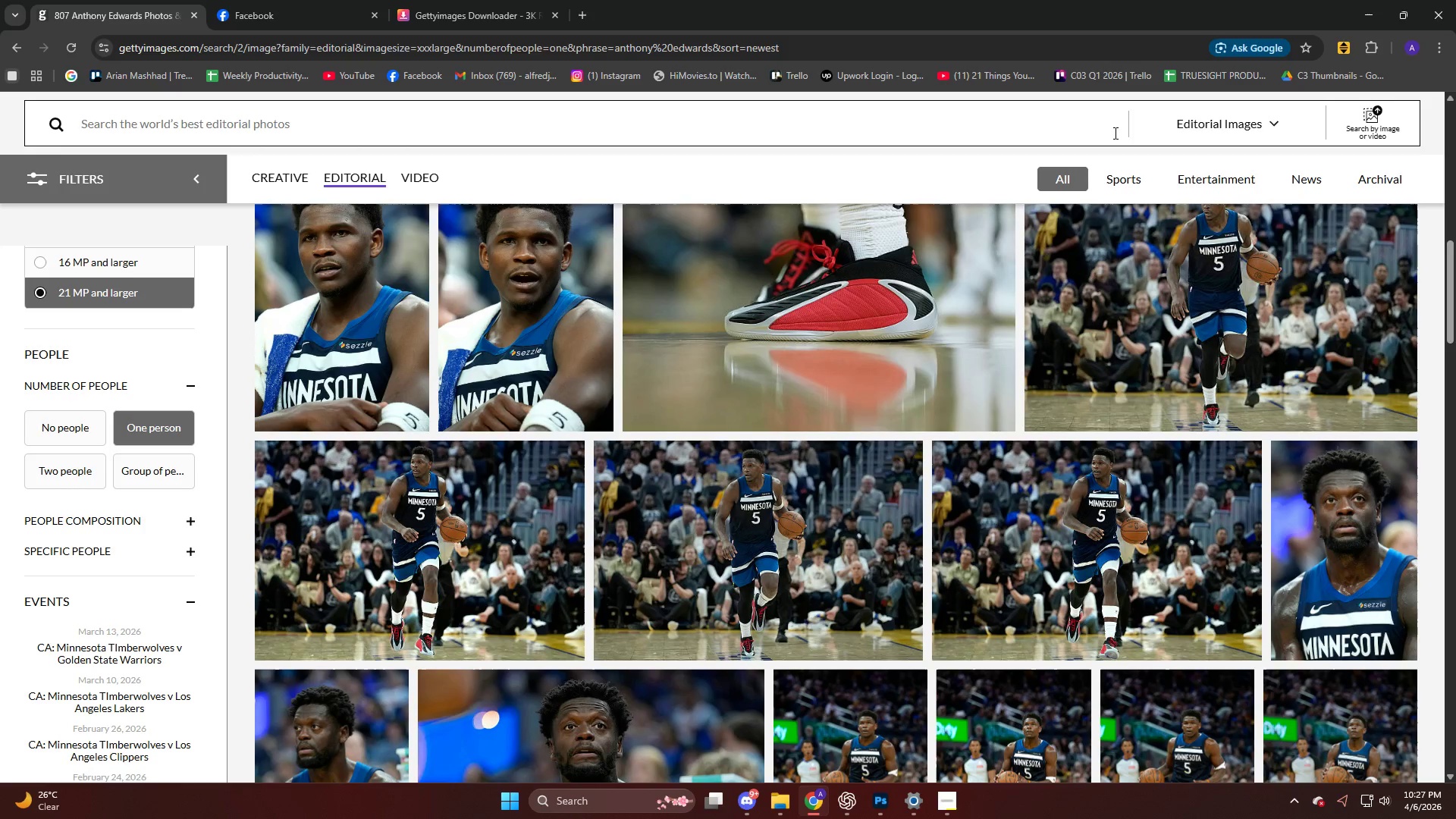 
left_click([1104, 136])
 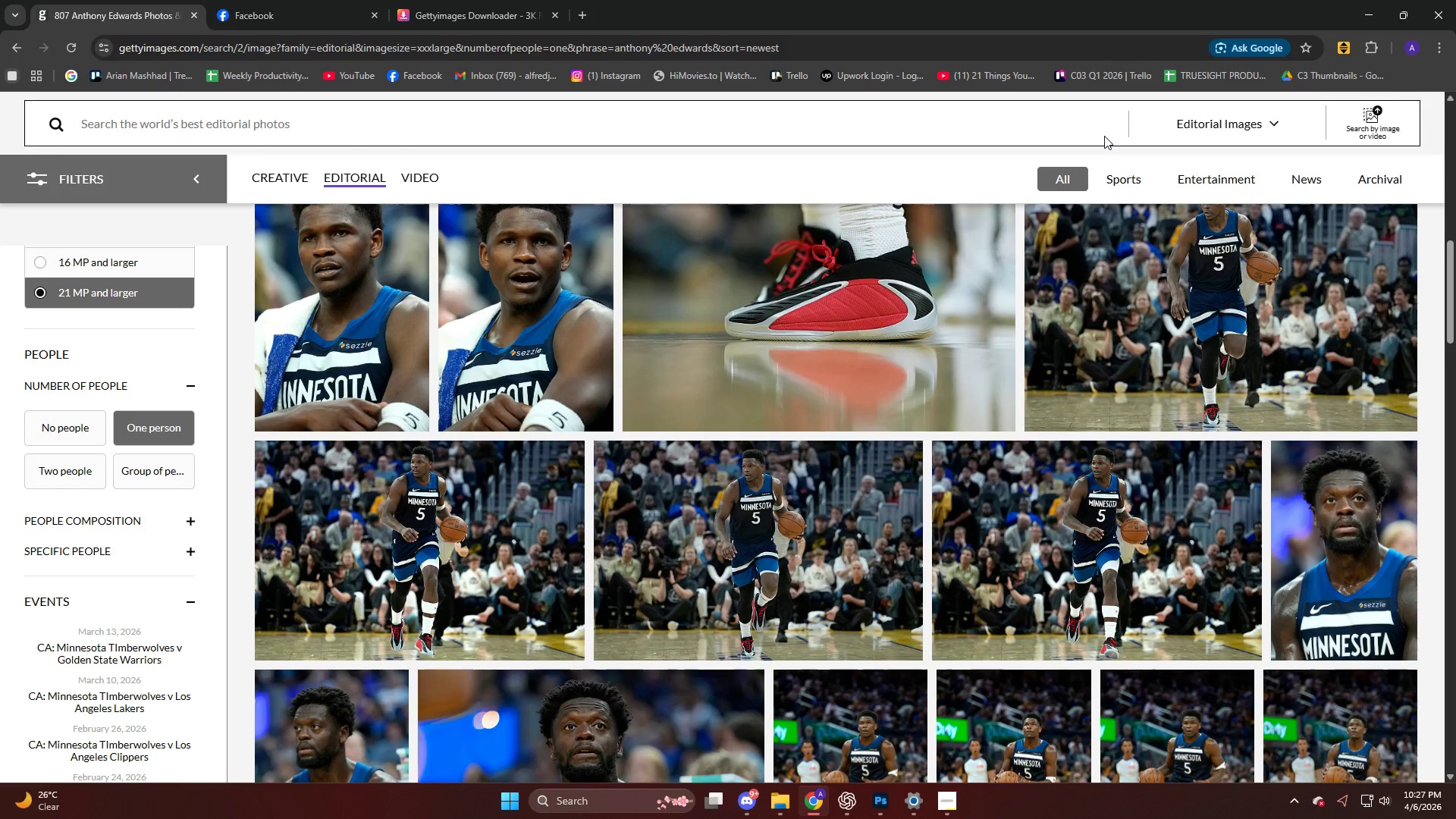 
type(de)
 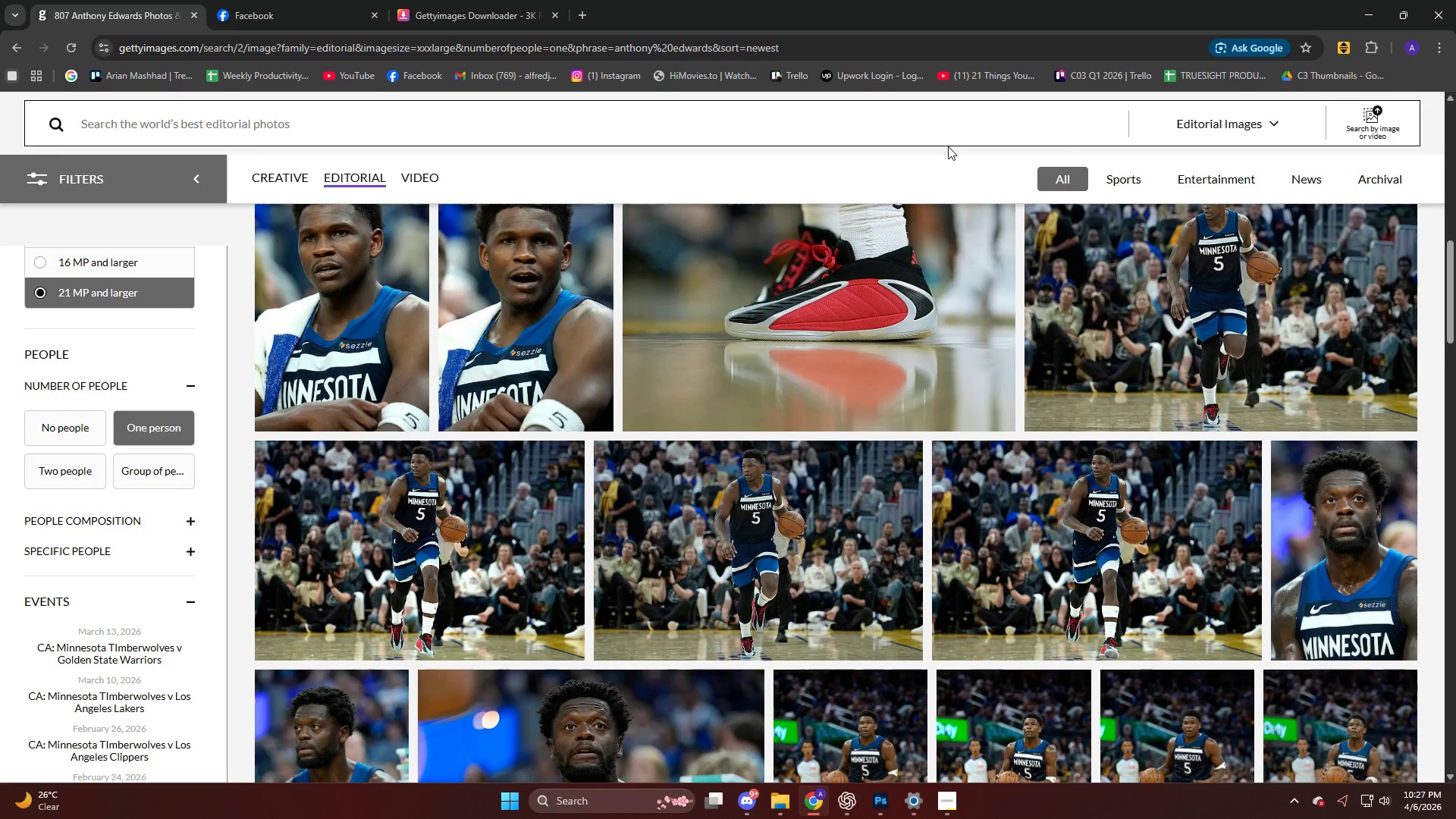 
left_click([948, 146])
 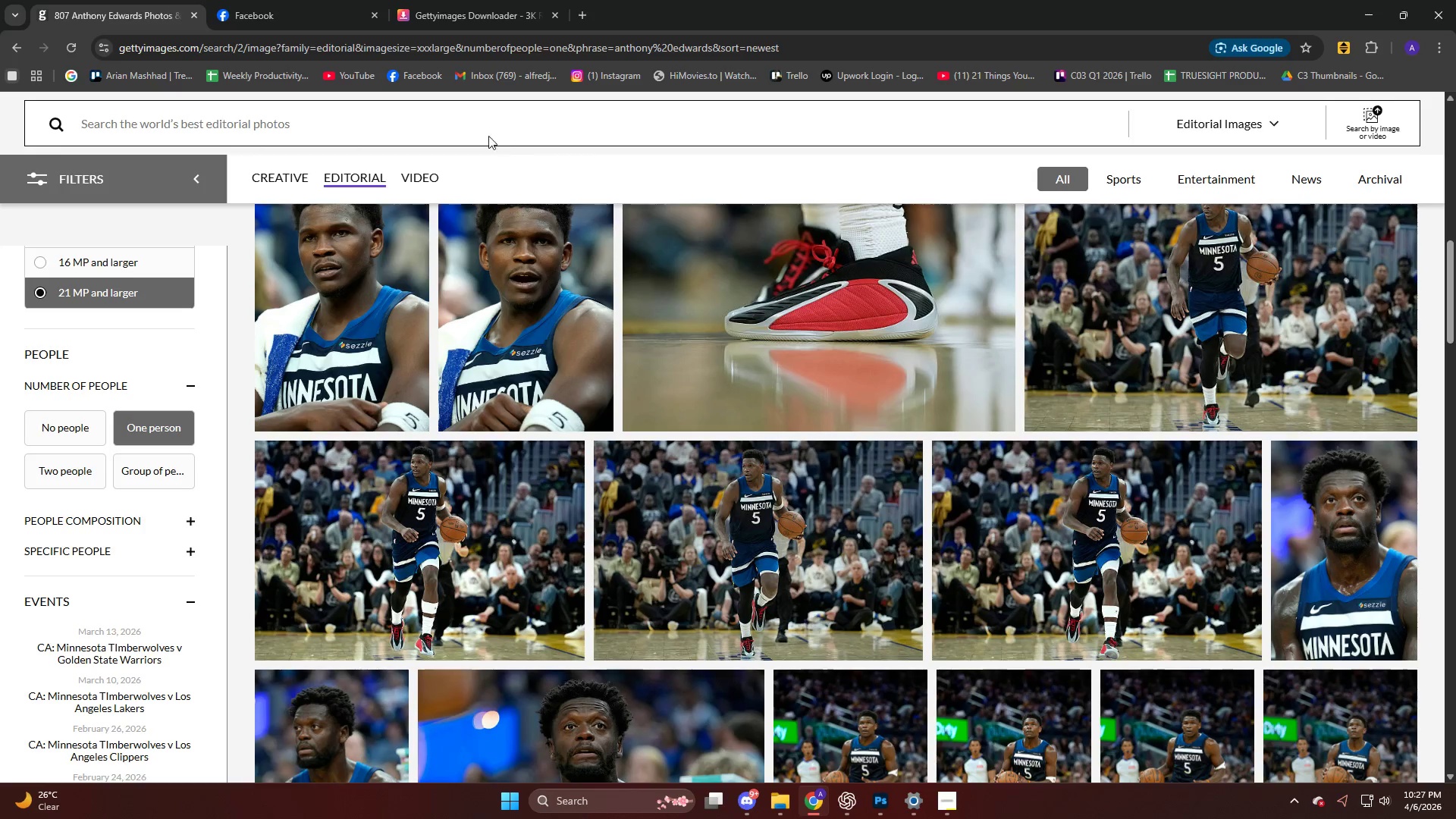 
left_click([481, 129])
 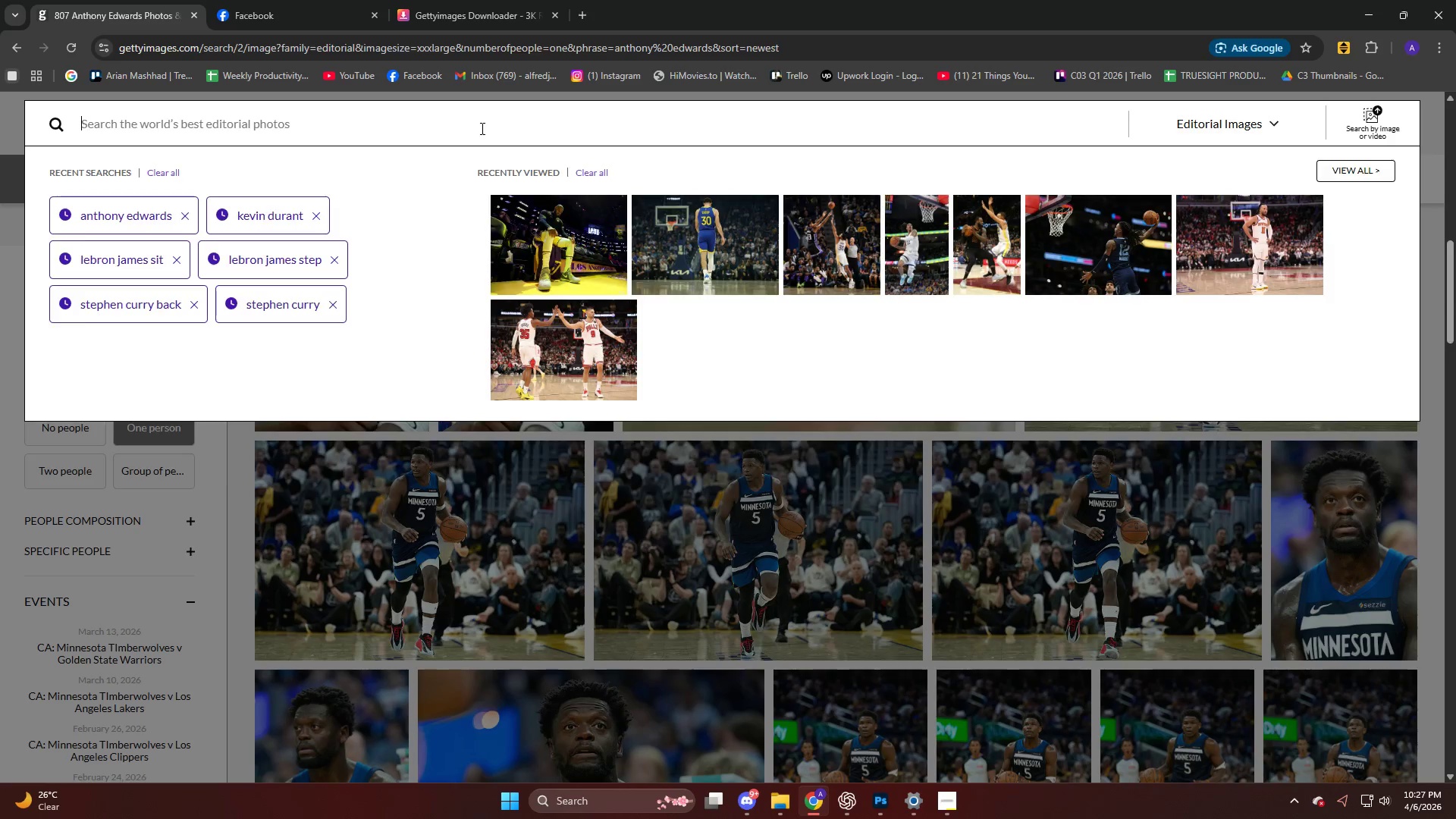 
type(de)
 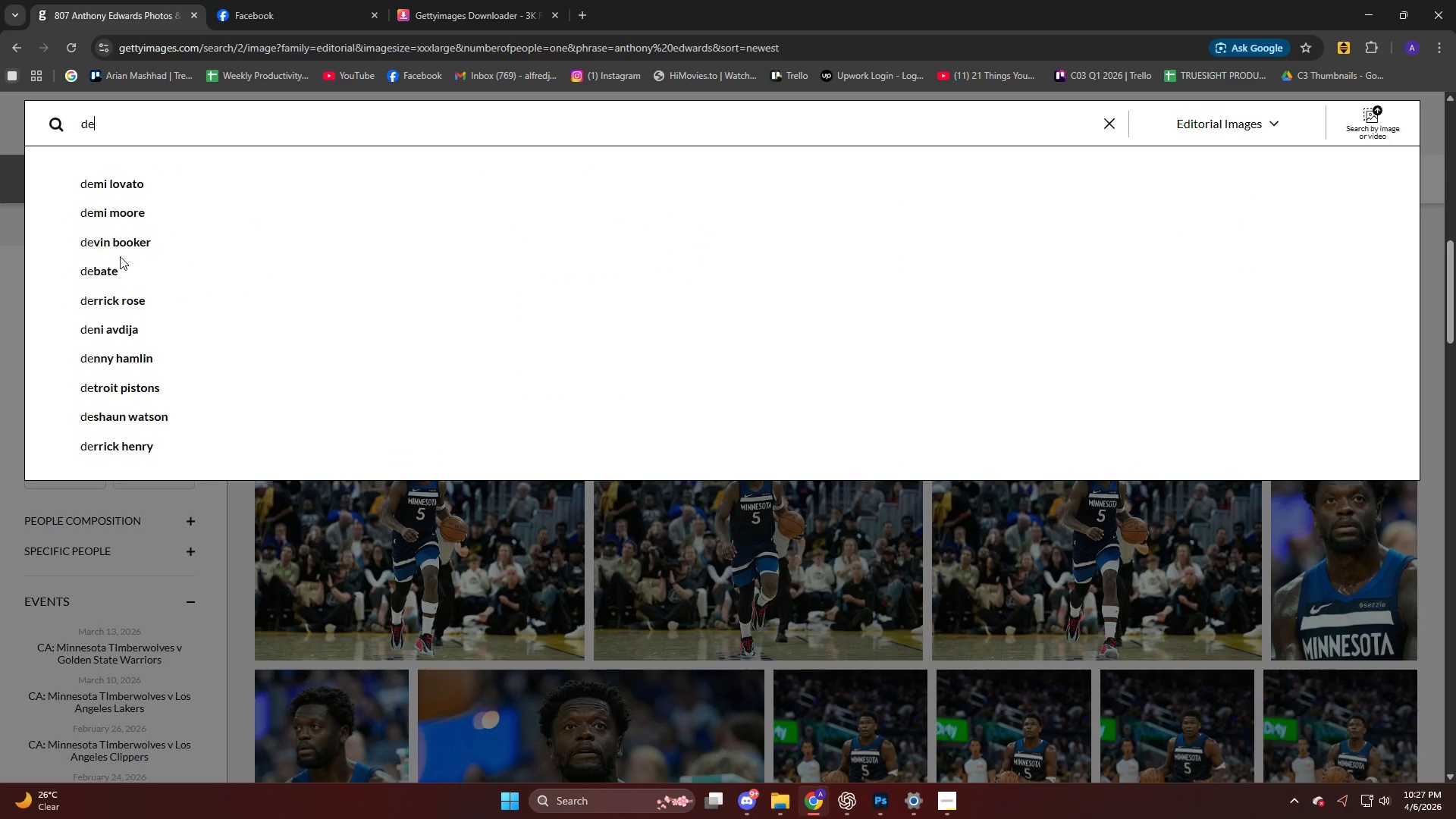 
double_click([111, 246])
 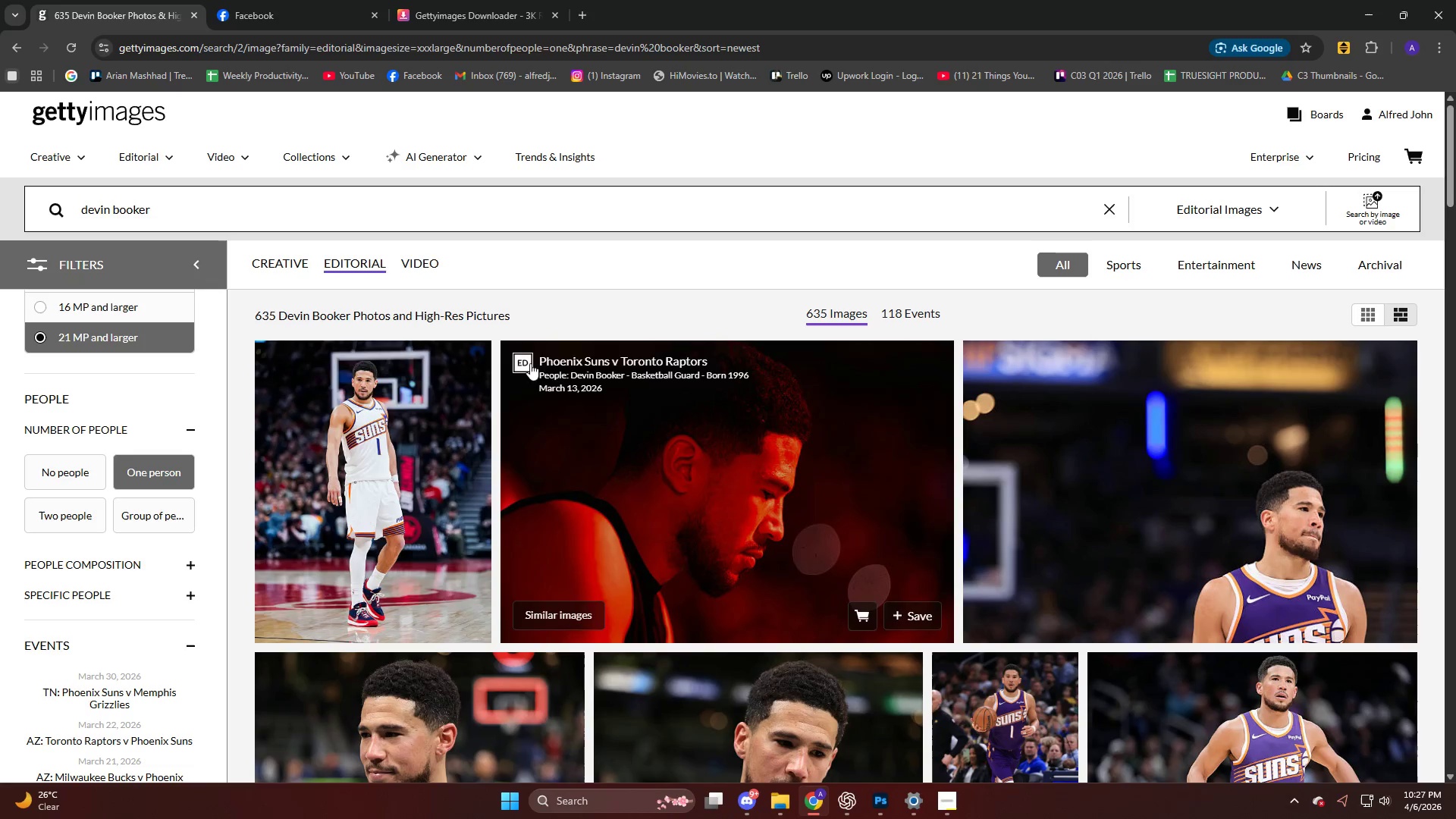 
scroll: coordinate [150, 442], scroll_direction: none, amount: 0.0
 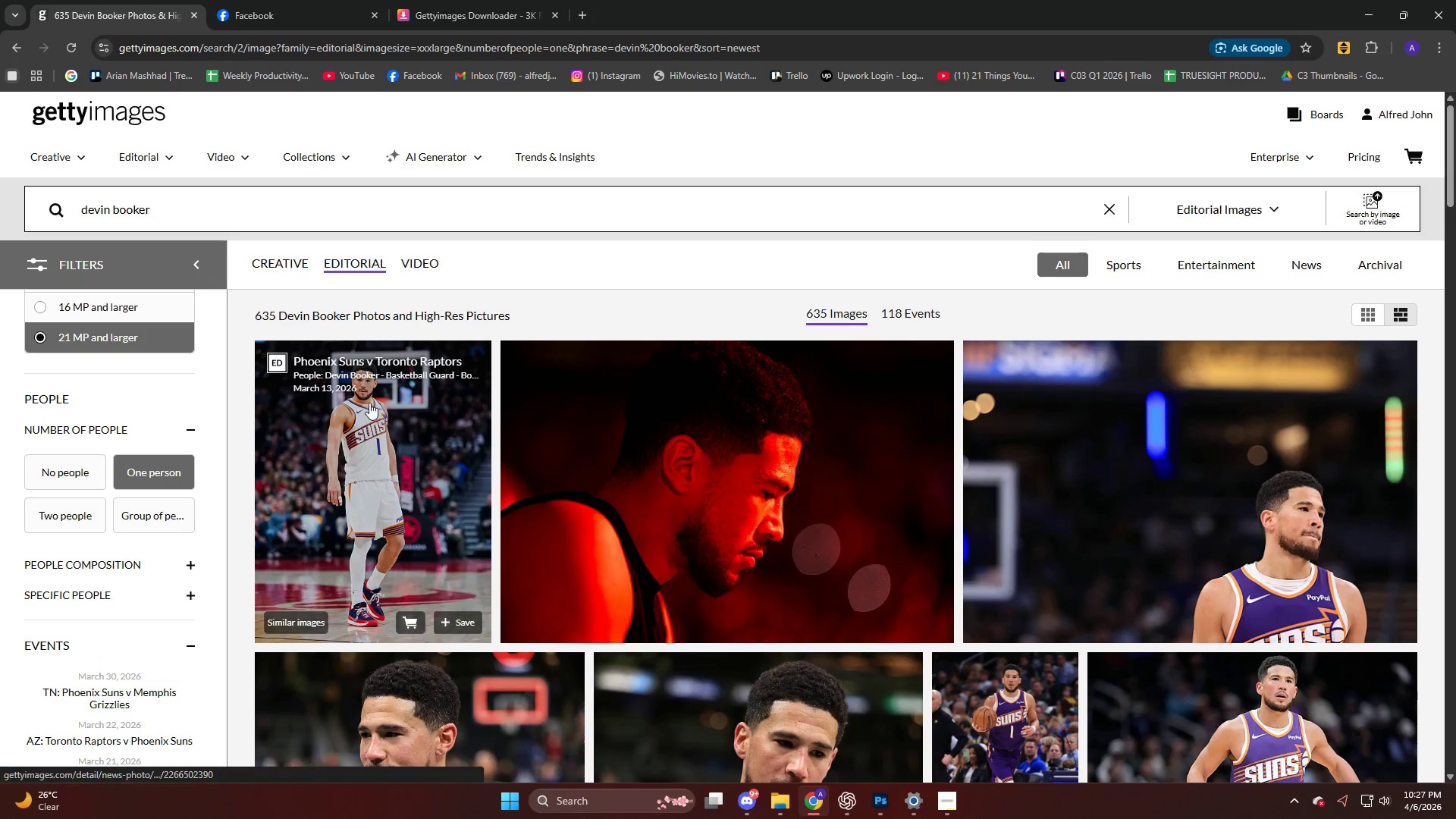 
scroll: coordinate [334, 395], scroll_direction: down, amount: 25.0
 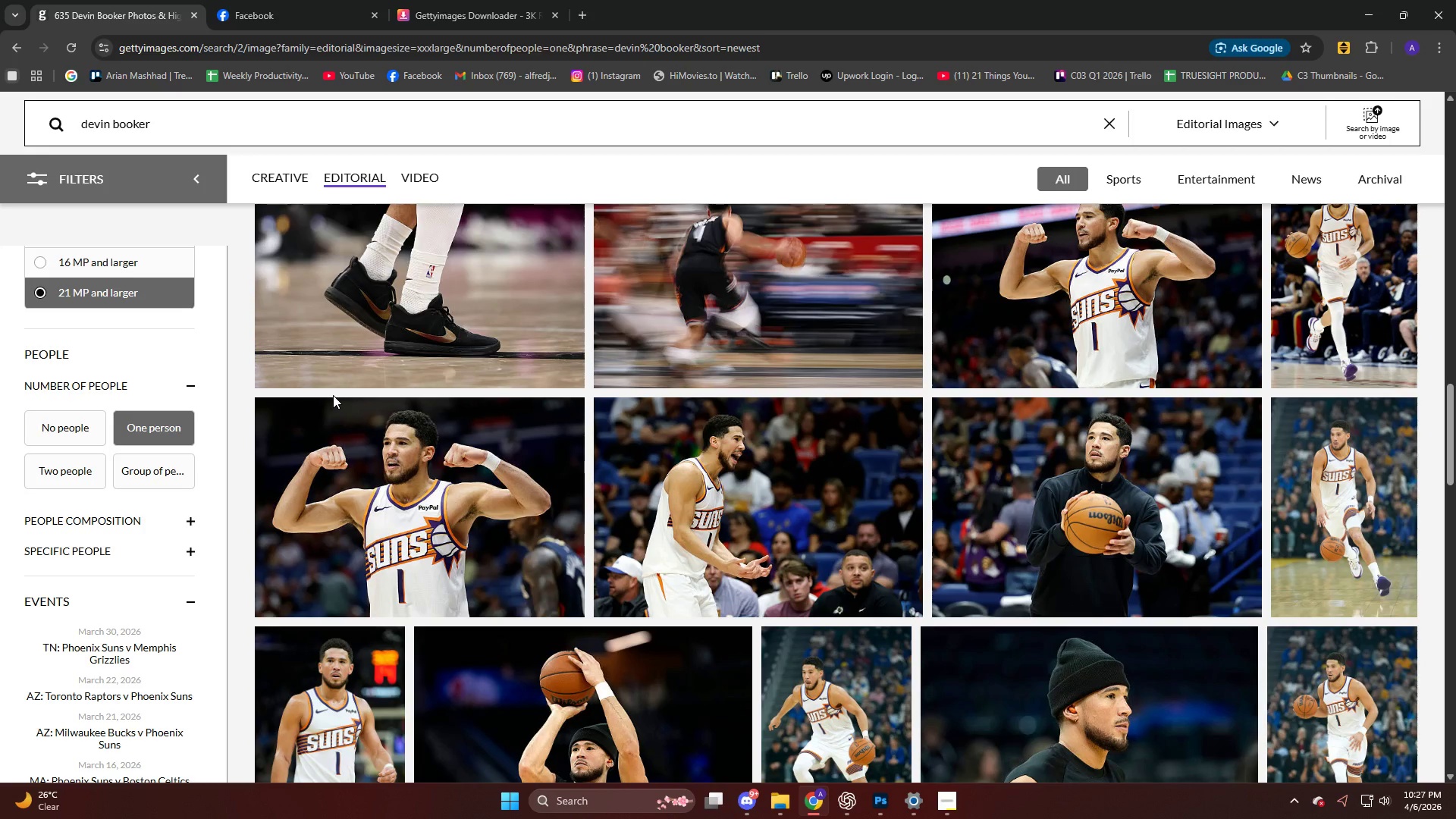 
scroll: coordinate [369, 318], scroll_direction: down, amount: 17.0
 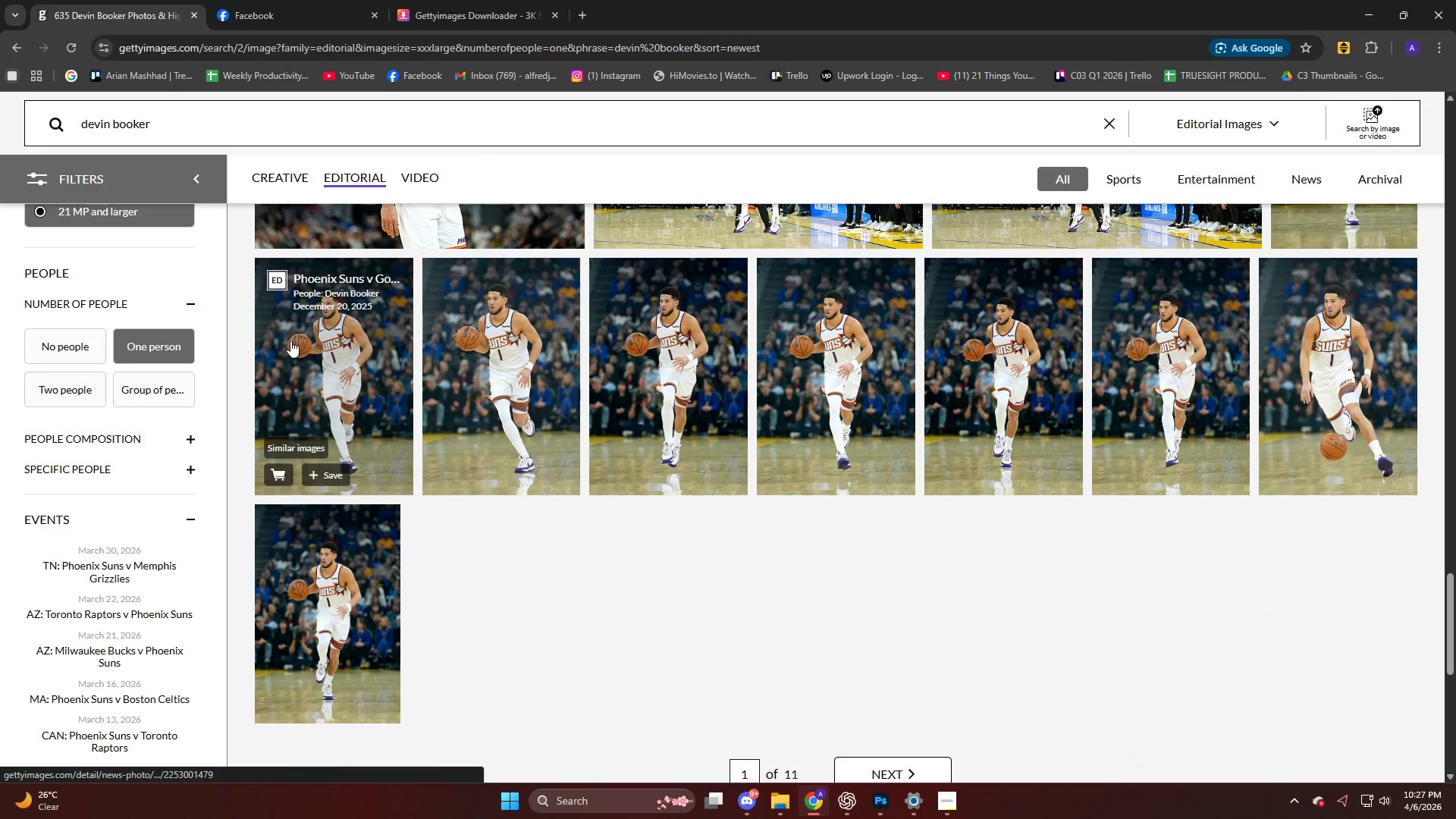 
scroll: coordinate [185, 360], scroll_direction: up, amount: 8.0
 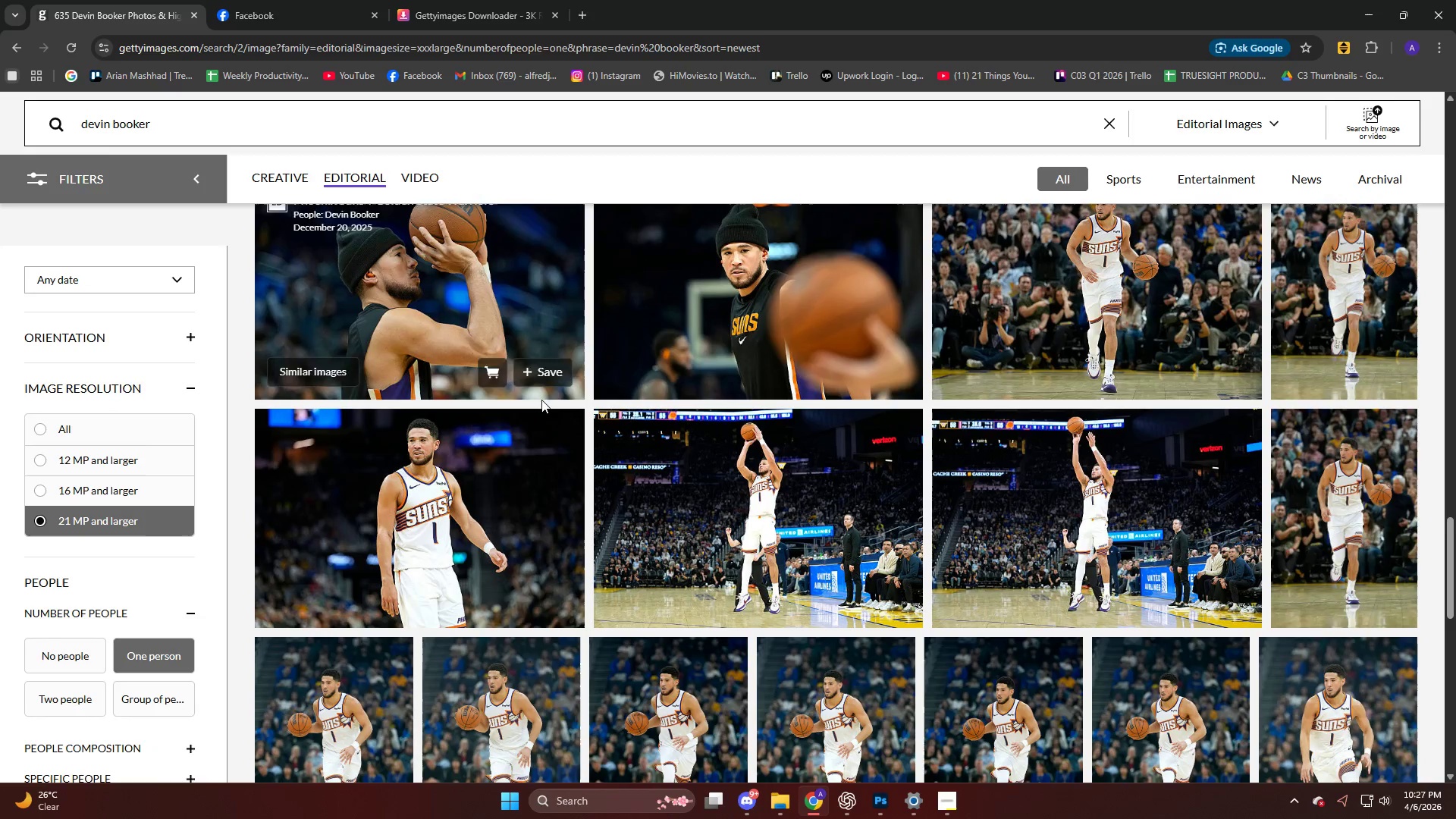 
scroll: coordinate [532, 406], scroll_direction: down, amount: 10.0
 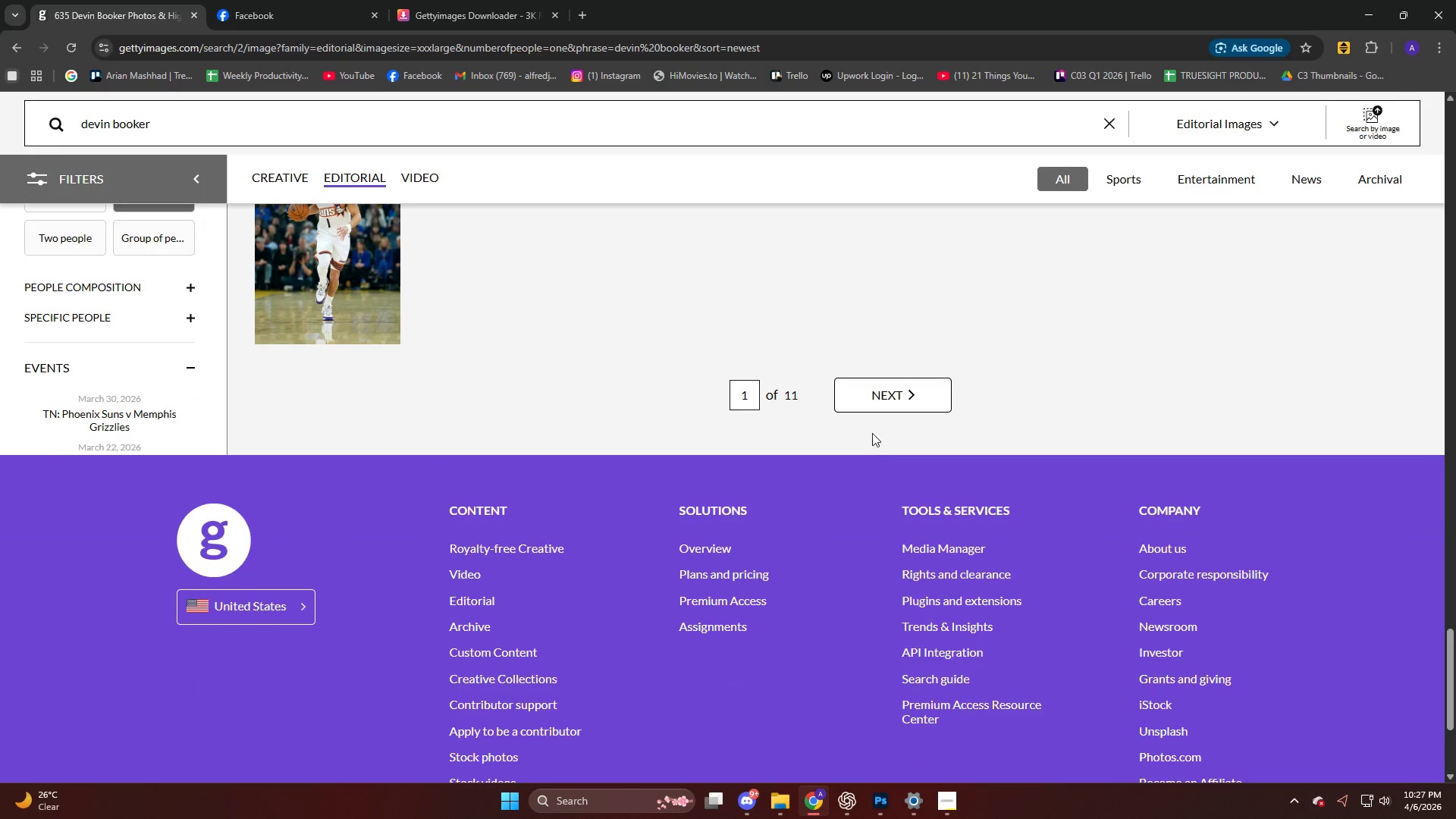 
left_click([878, 411])
 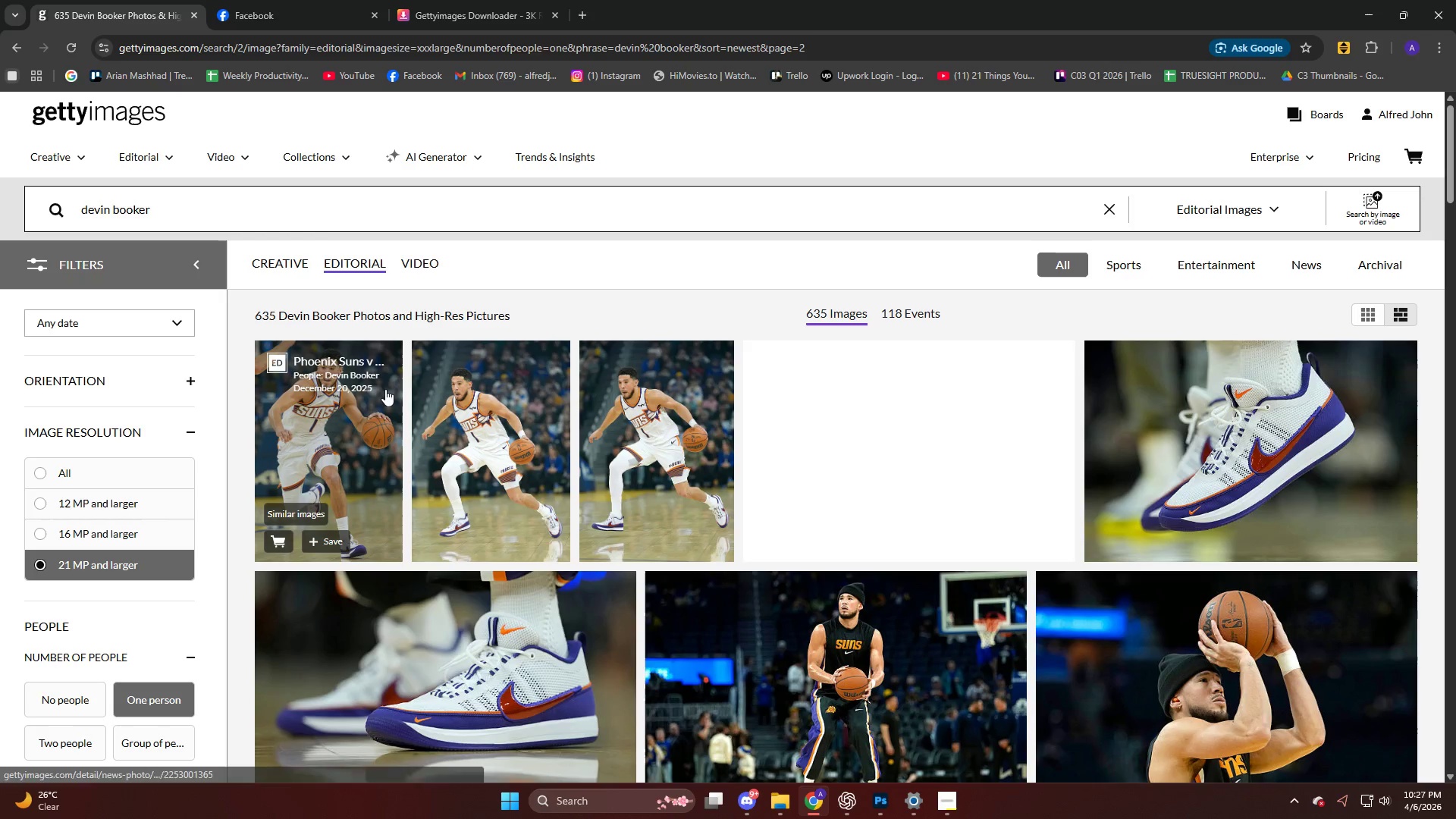 
scroll: coordinate [373, 397], scroll_direction: down, amount: 32.0
 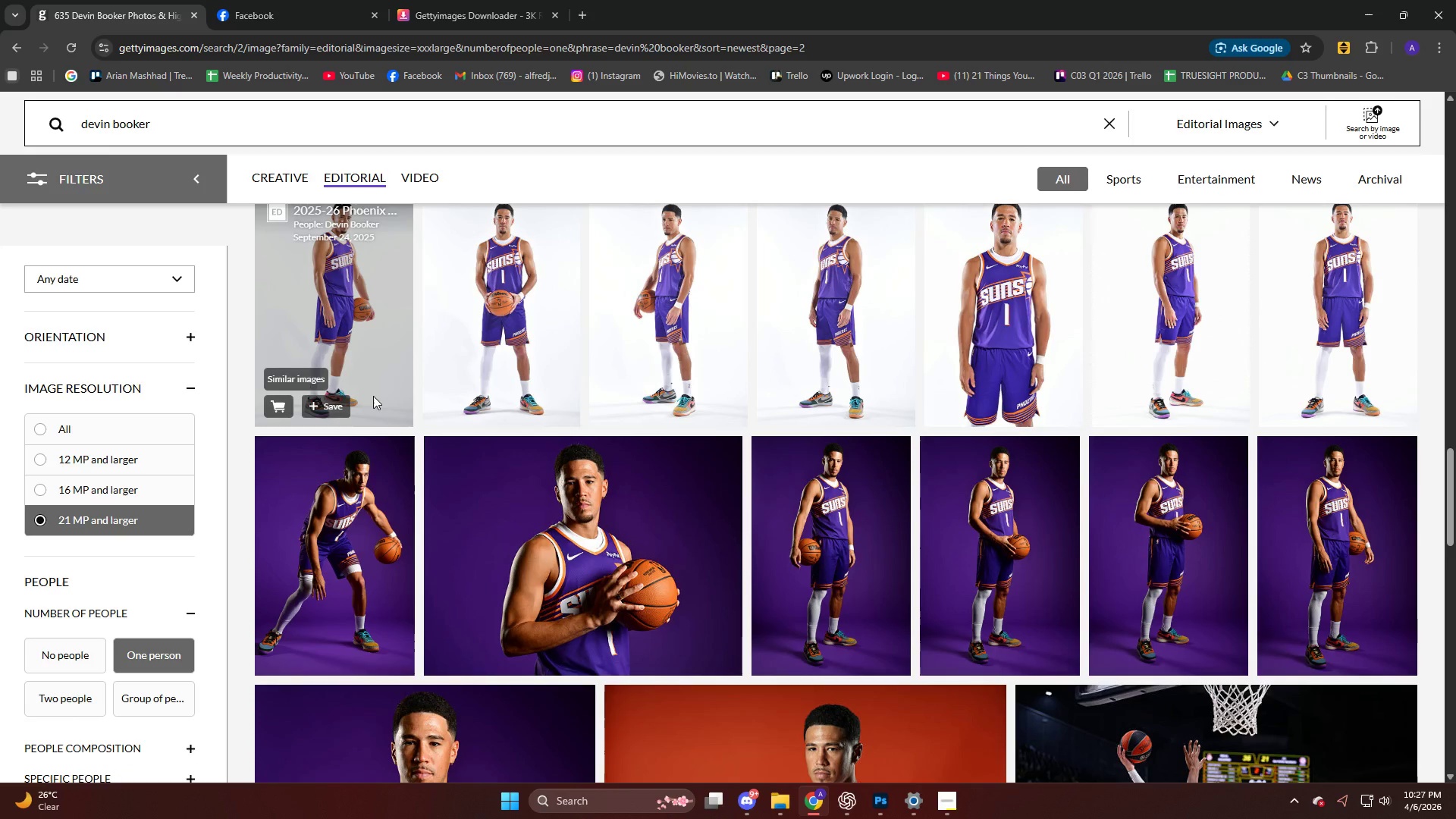 
wait(6.26)
 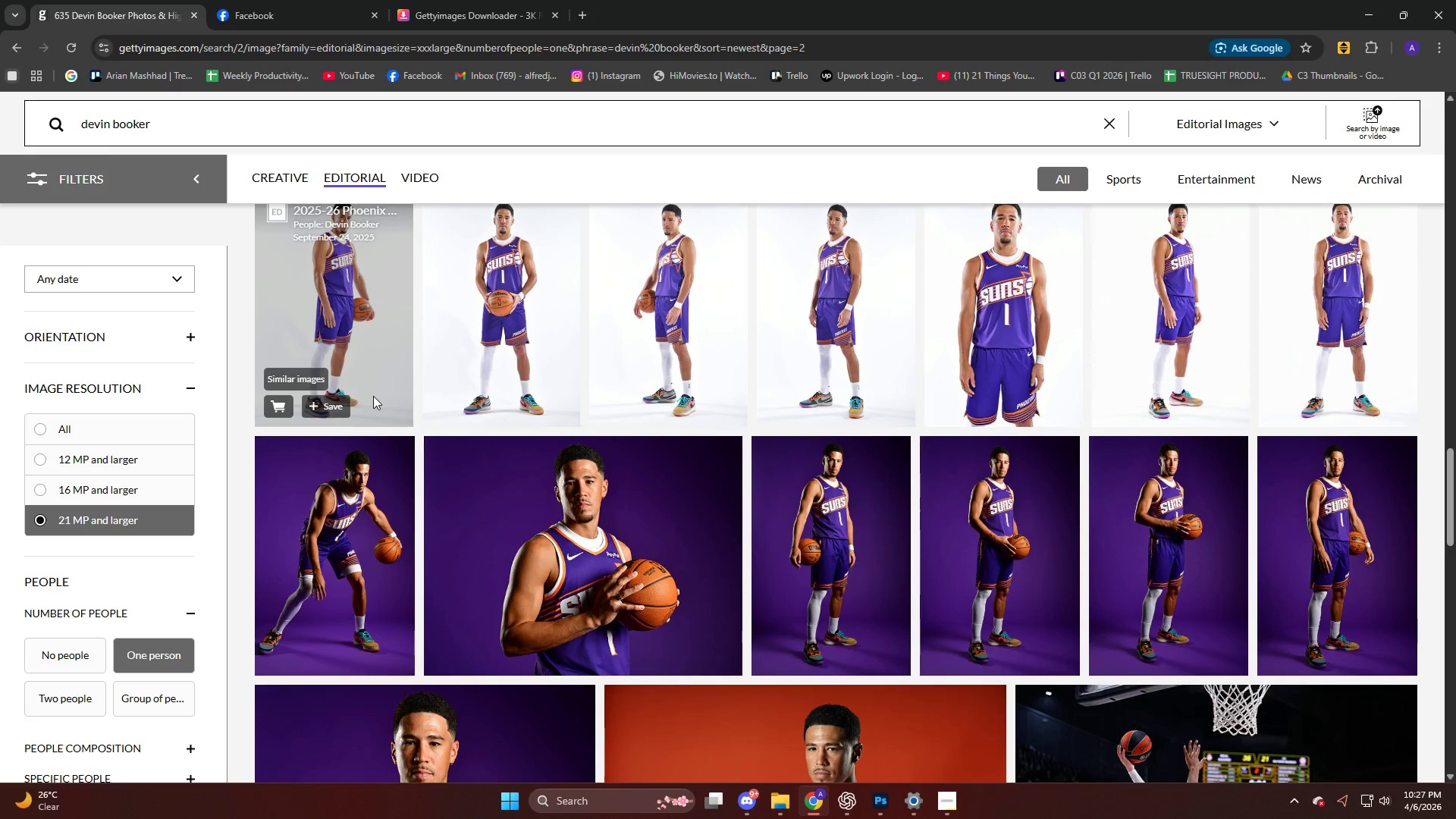 
left_click([1100, 126])
 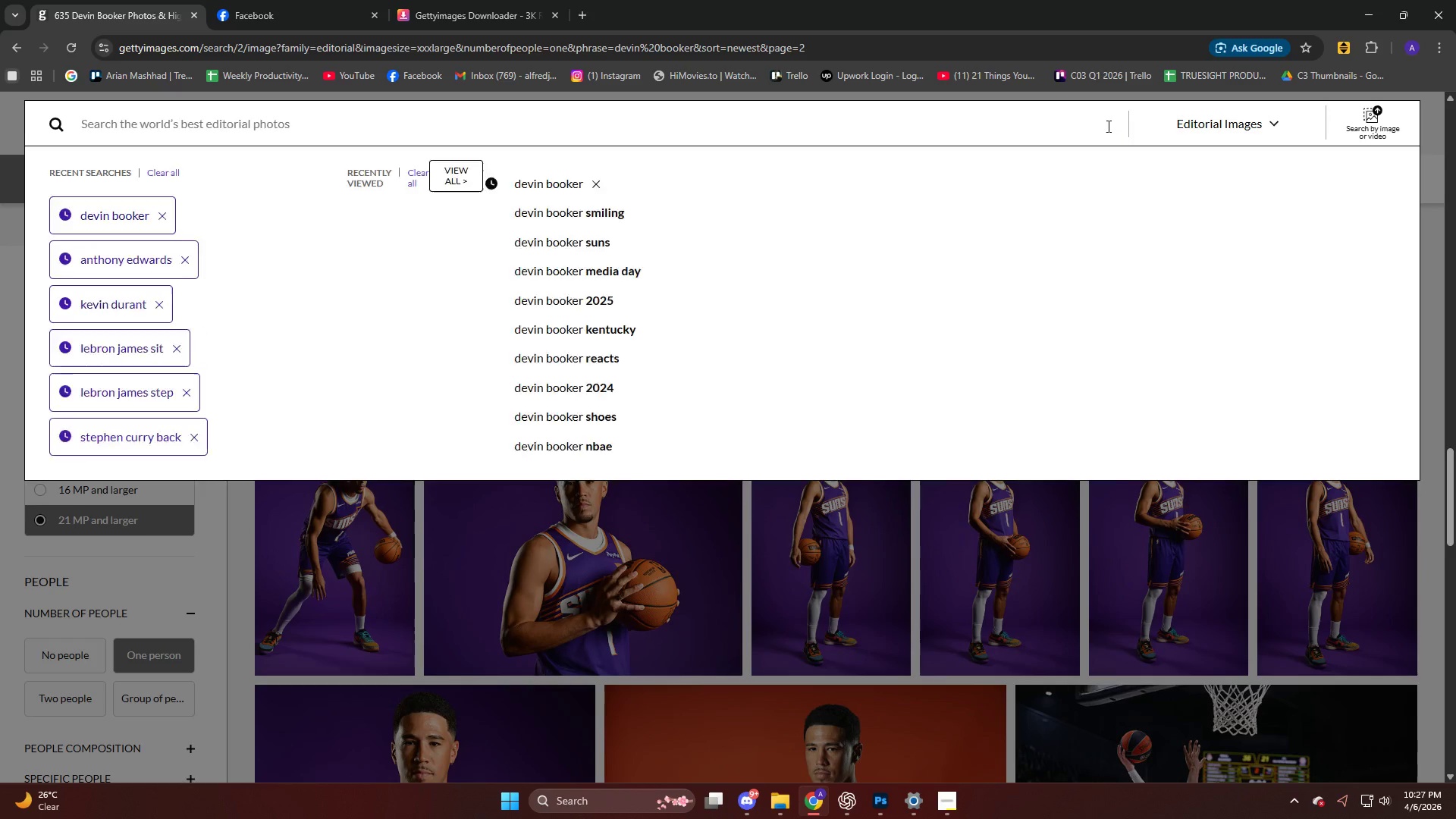 
triple_click([1107, 126])
 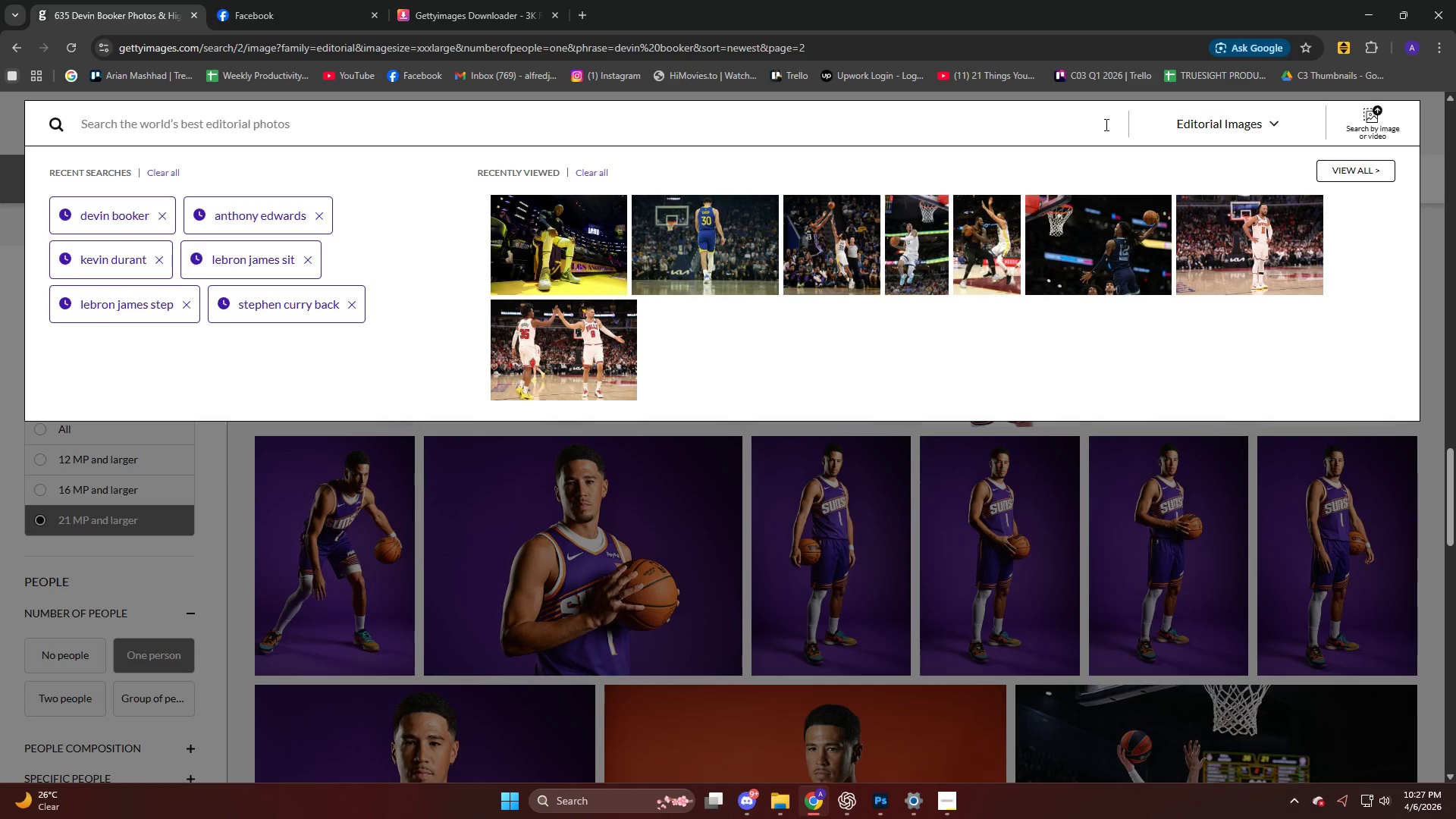 
type(ja morant)
 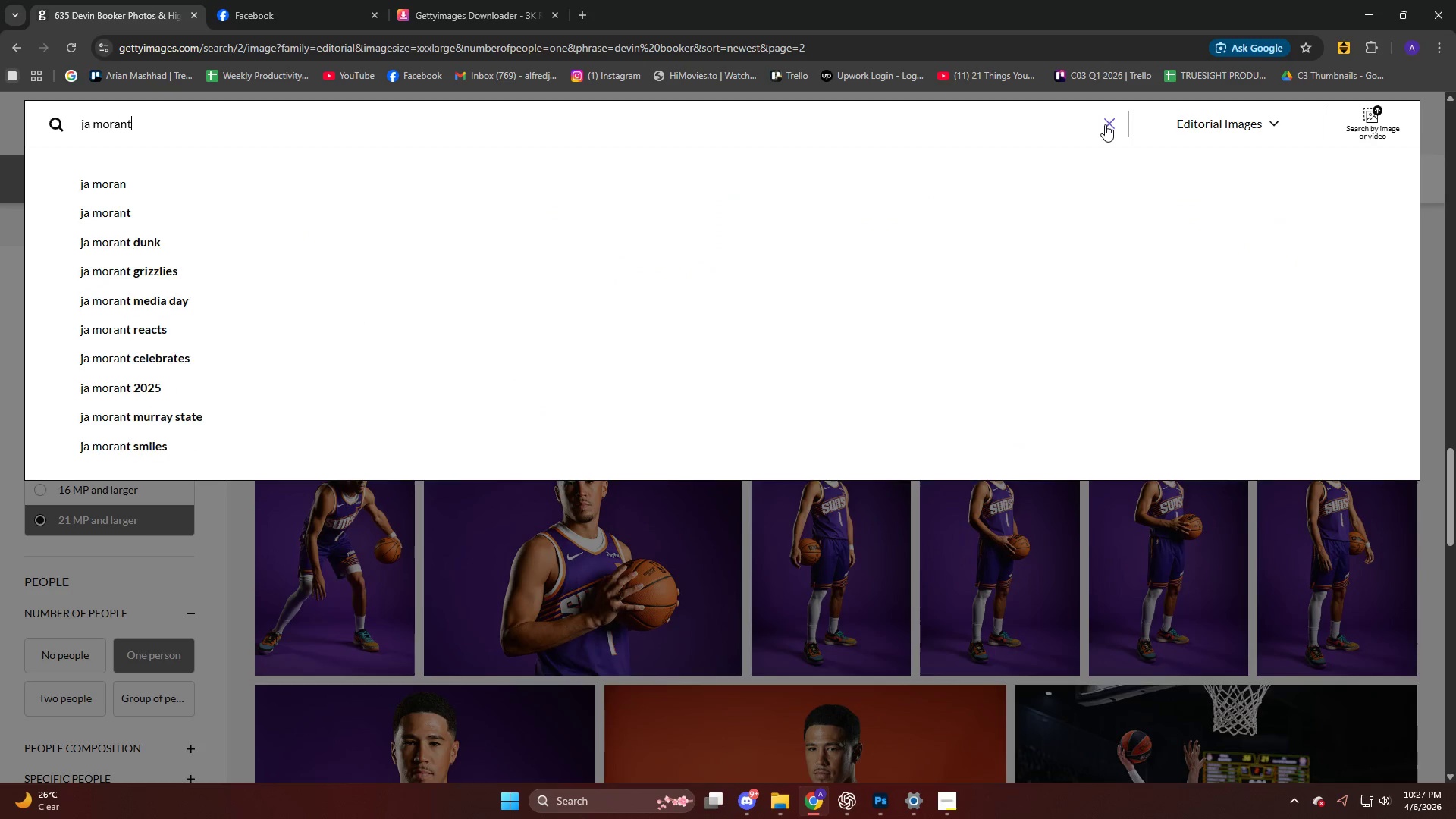 
key(Enter)
 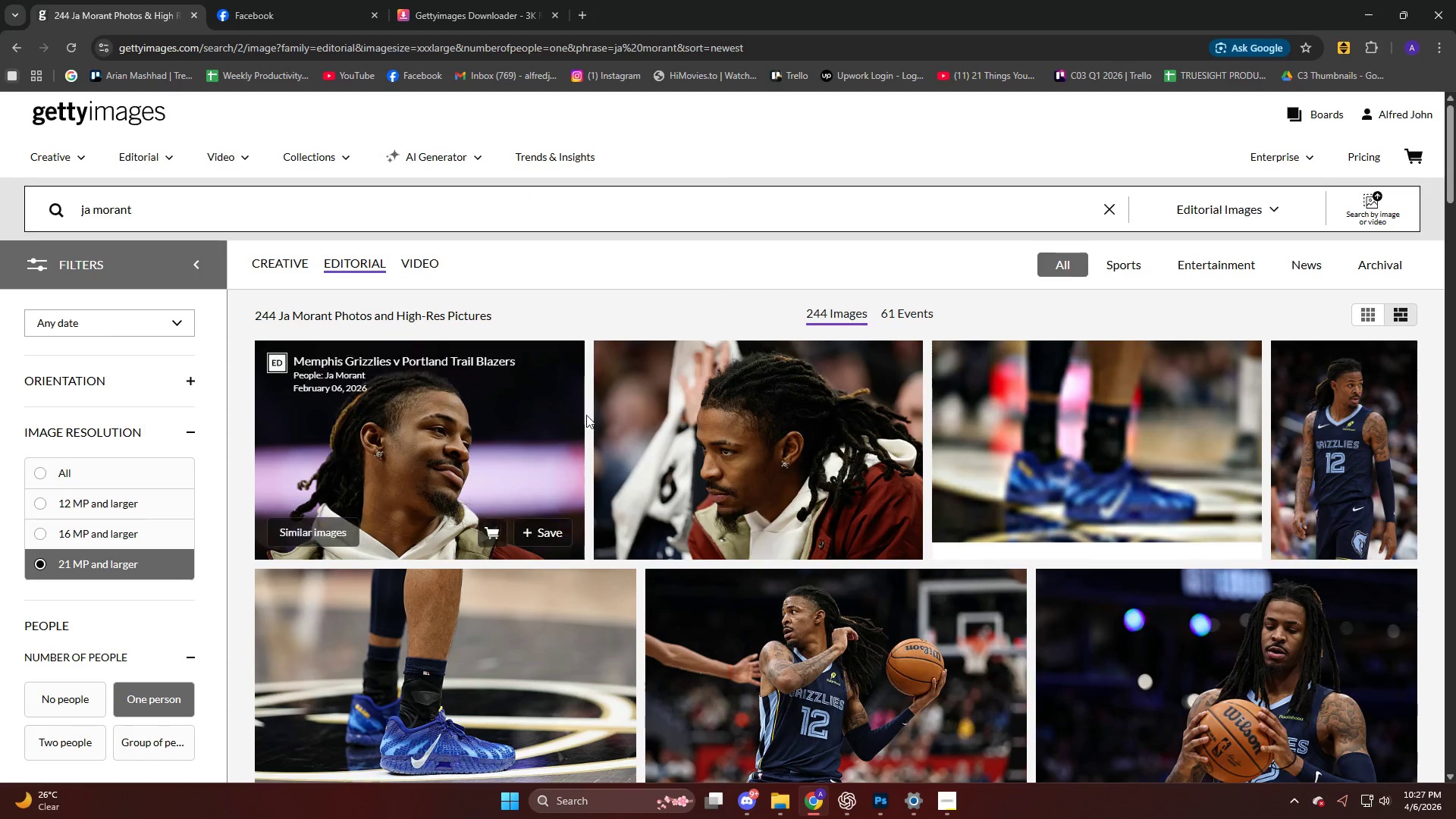 
scroll: coordinate [457, 318], scroll_direction: down, amount: 27.0
 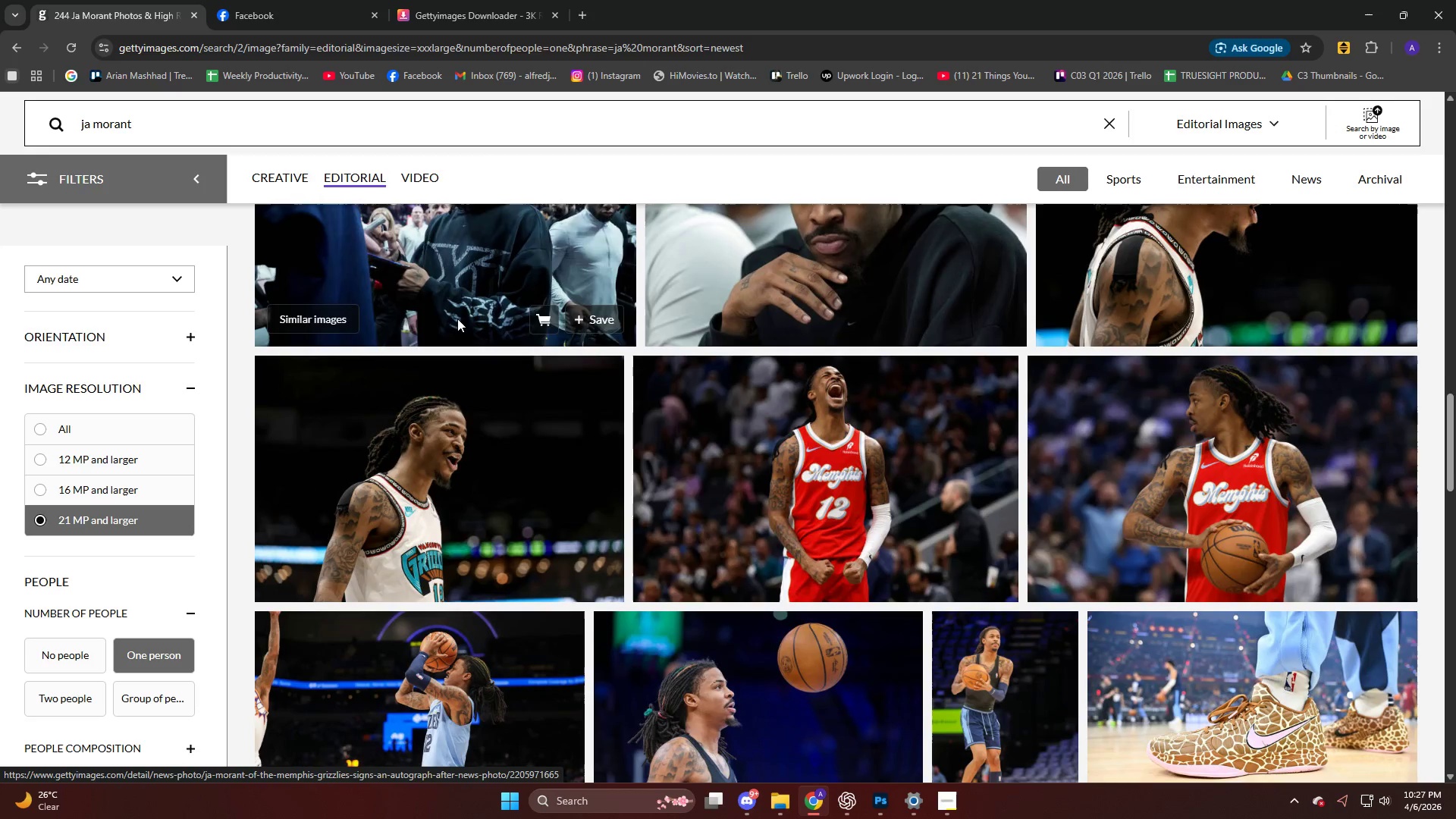 
scroll: coordinate [557, 399], scroll_direction: down, amount: 18.0
 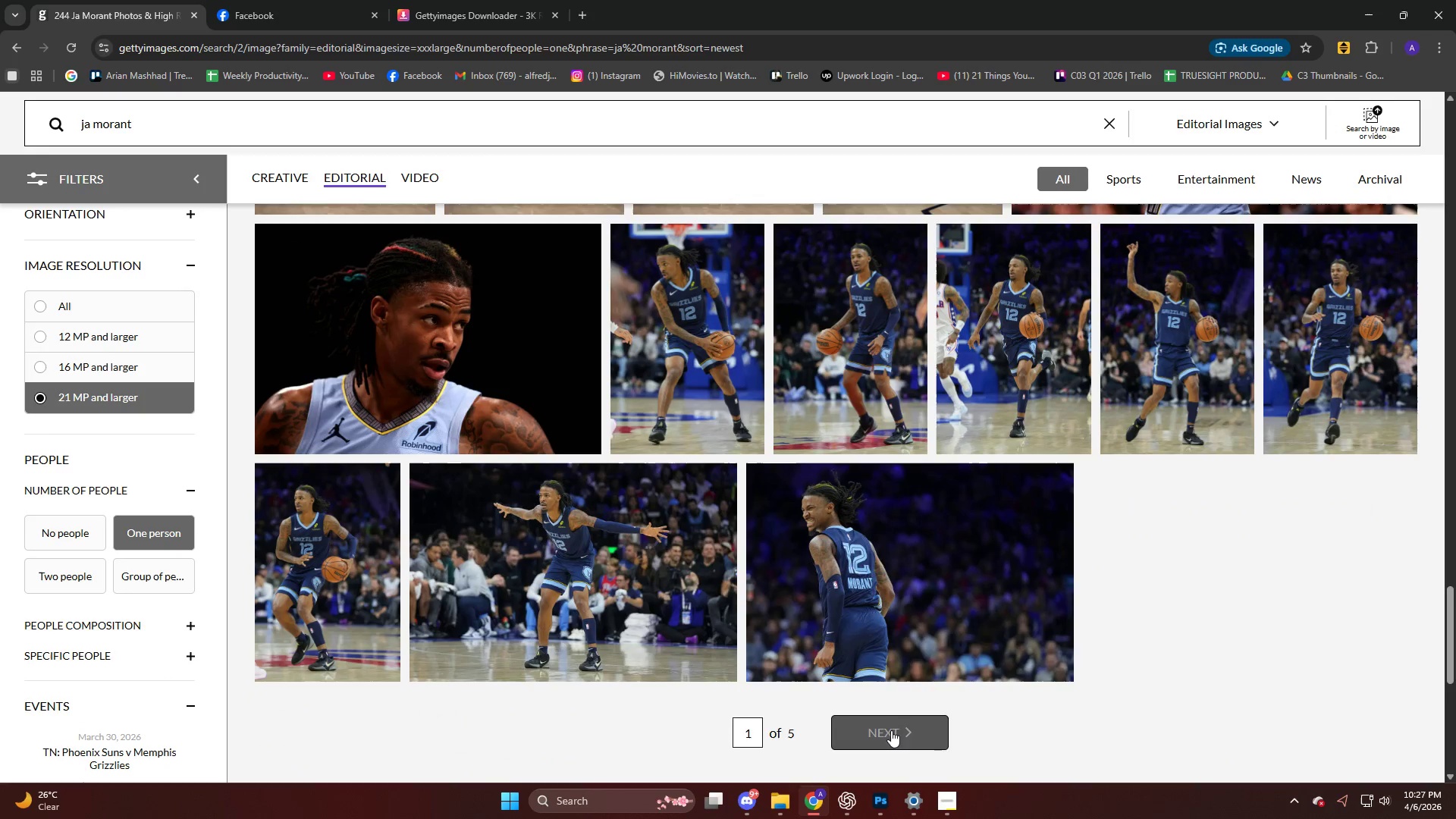 
left_click([891, 728])
 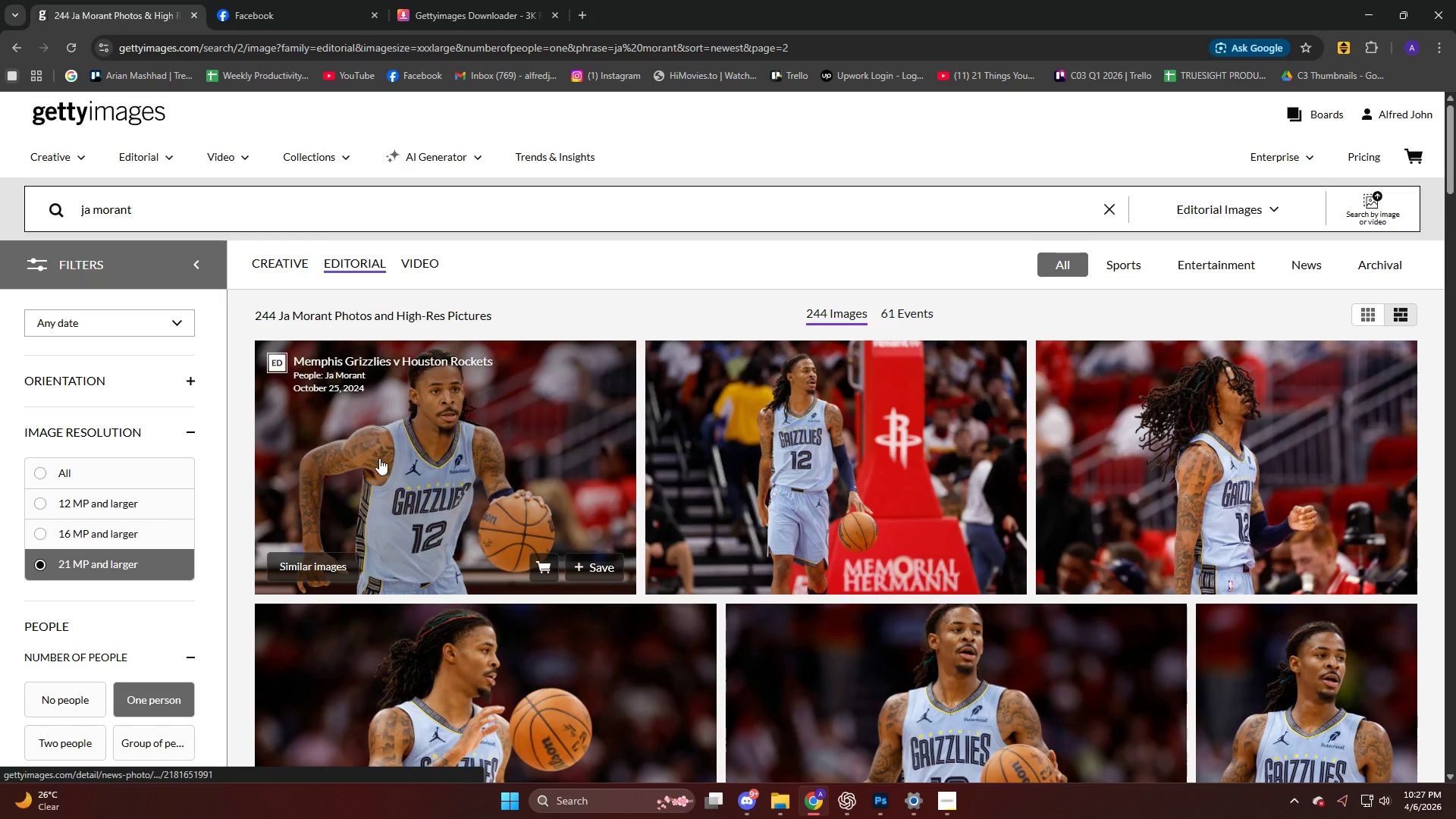 
scroll: coordinate [370, 451], scroll_direction: down, amount: 6.0
 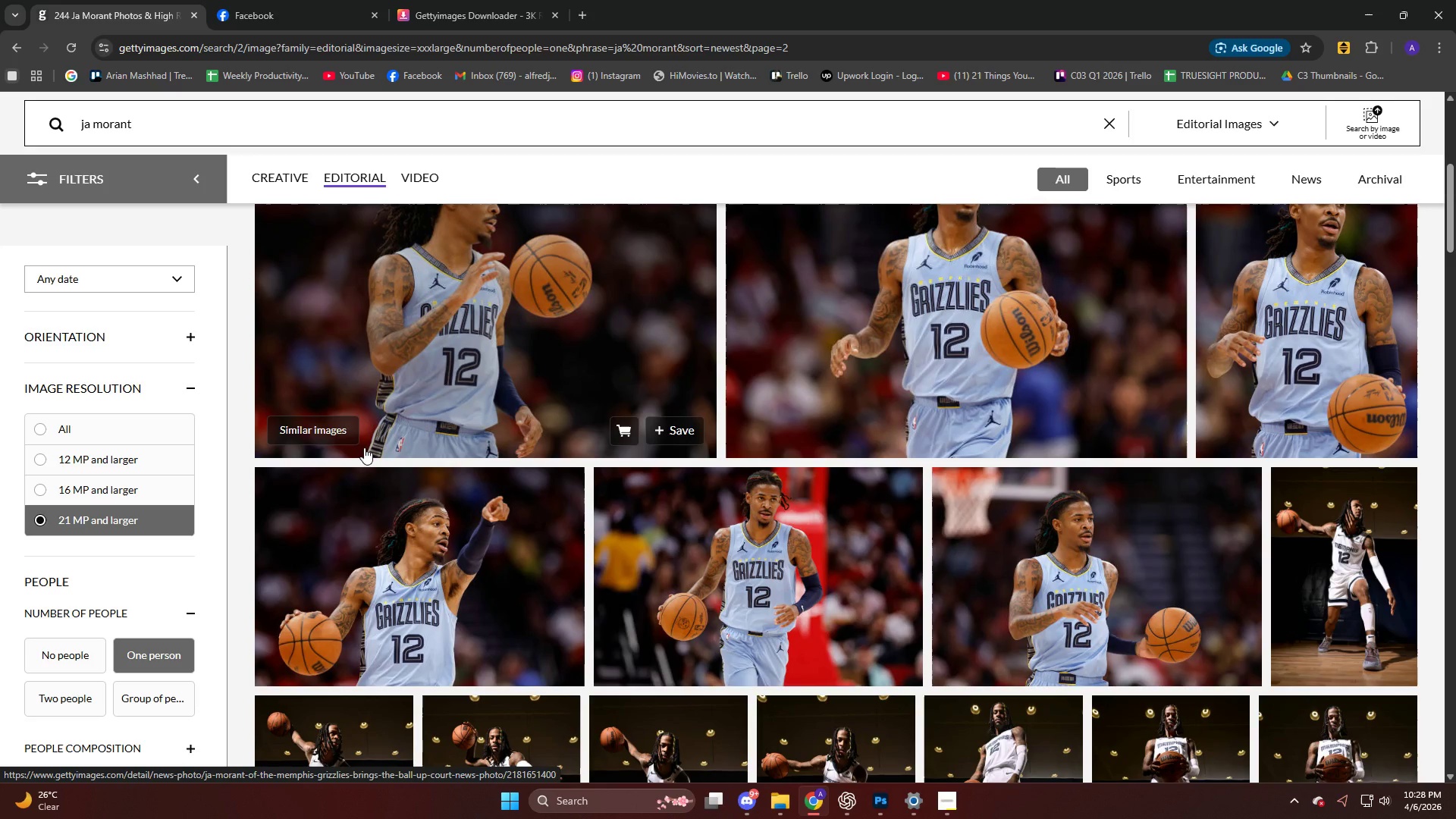 
scroll: coordinate [364, 447], scroll_direction: up, amount: 1.0
 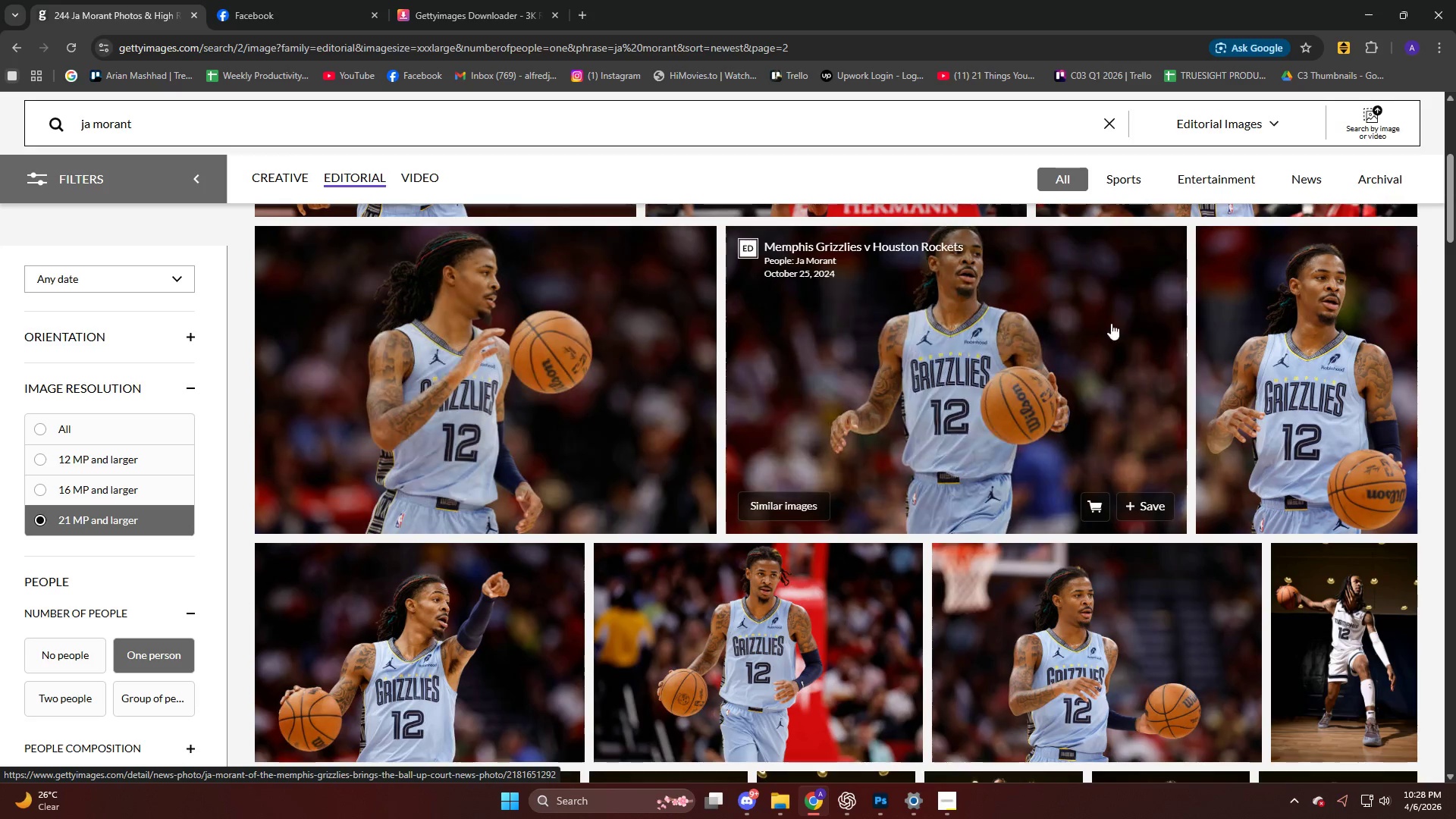 
left_click([1279, 362])
 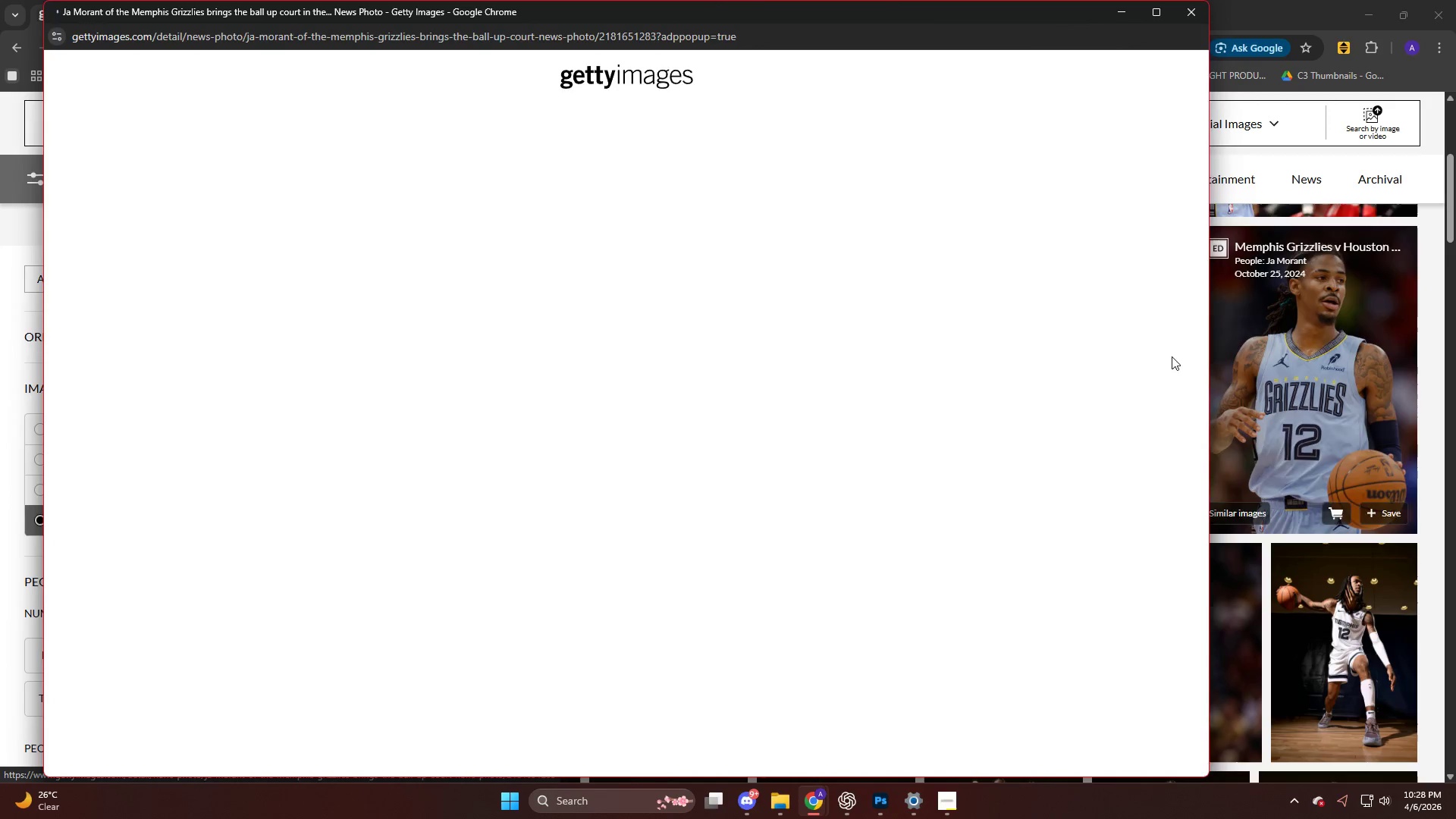 
left_click([480, 250])
 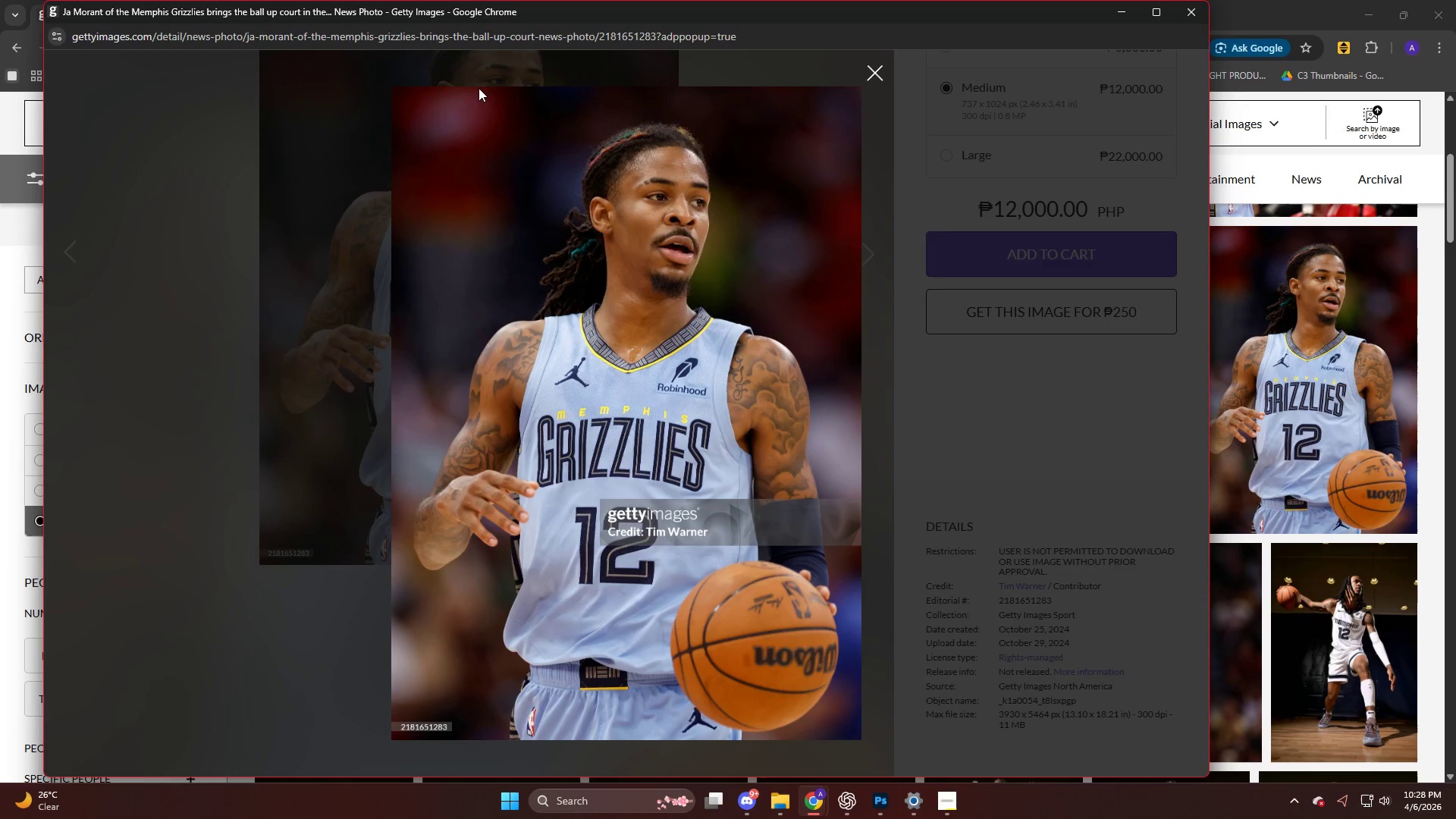 
scroll: coordinate [657, 321], scroll_direction: down, amount: 4.0
 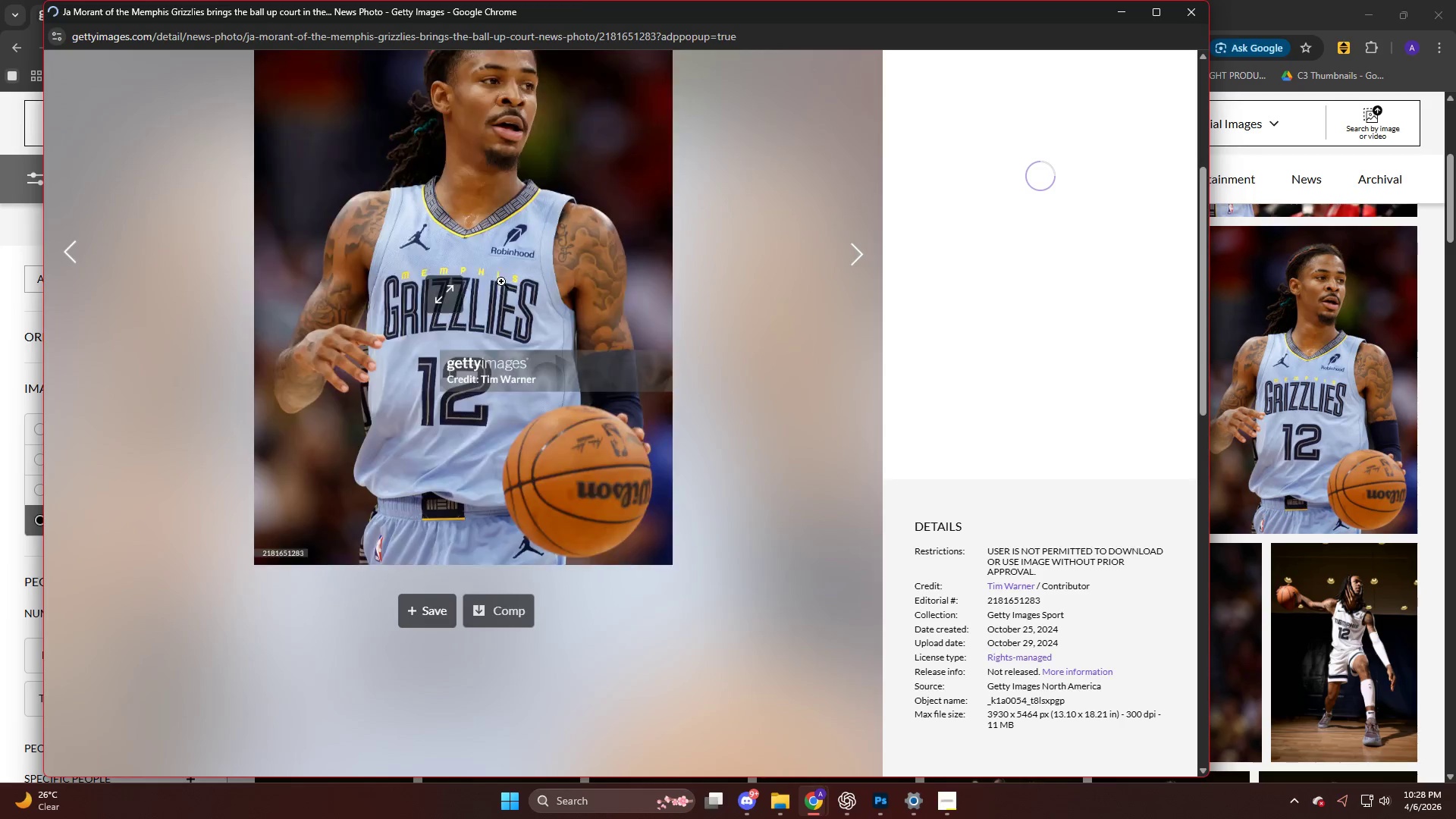 
left_click([471, 34])
 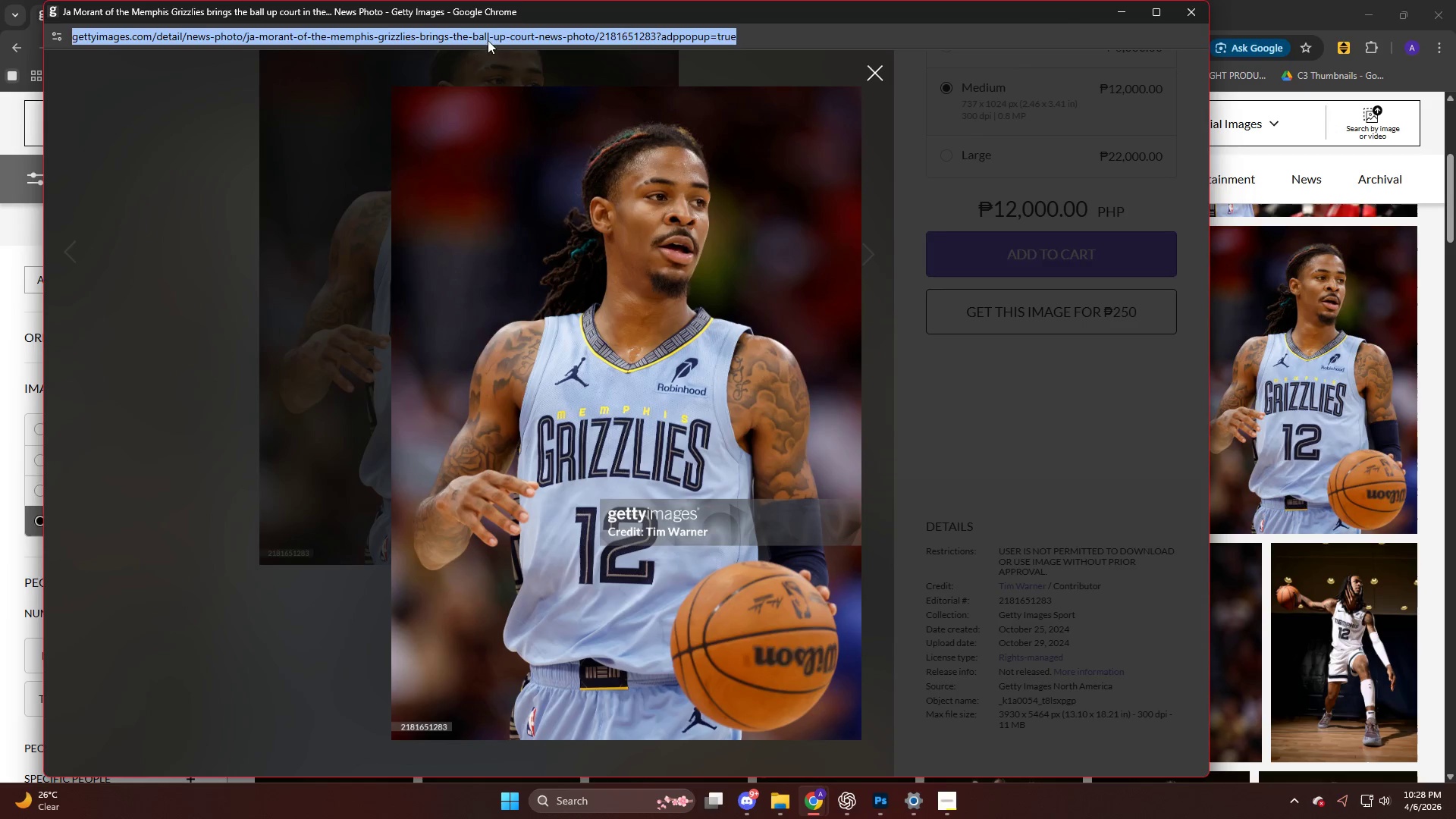 
key(Control+C)
 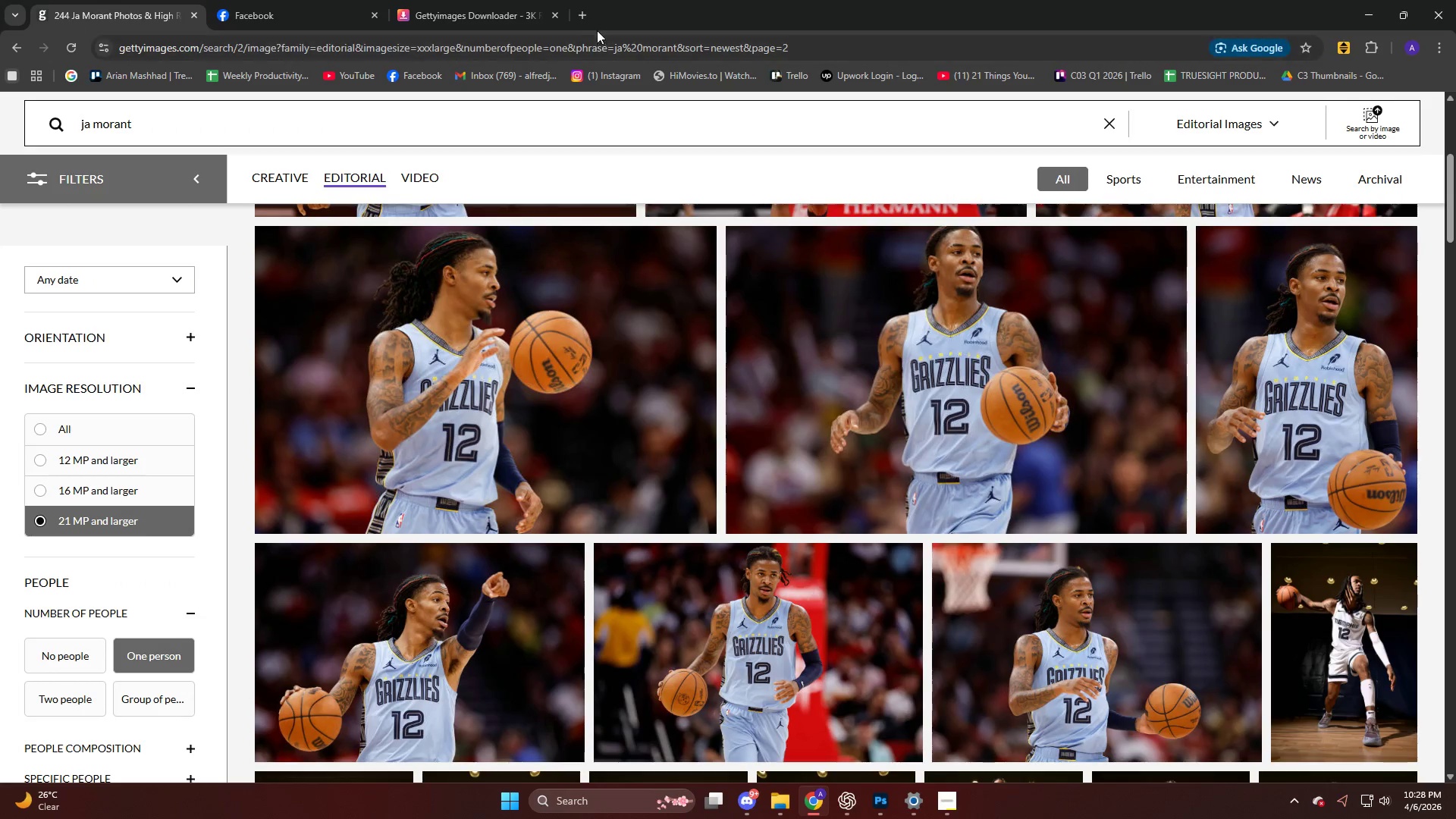 
double_click([587, 16])
 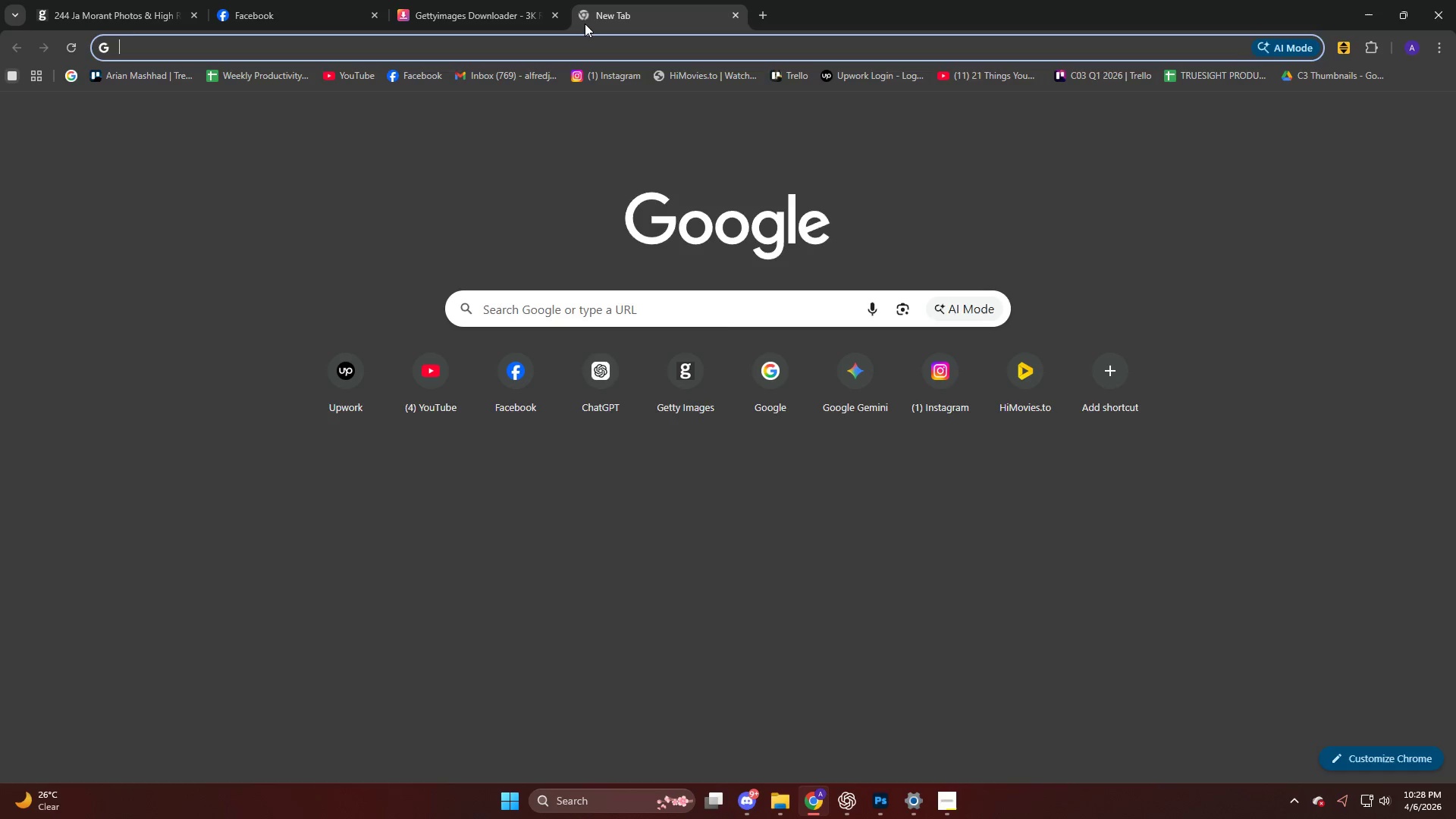 
key(C)
 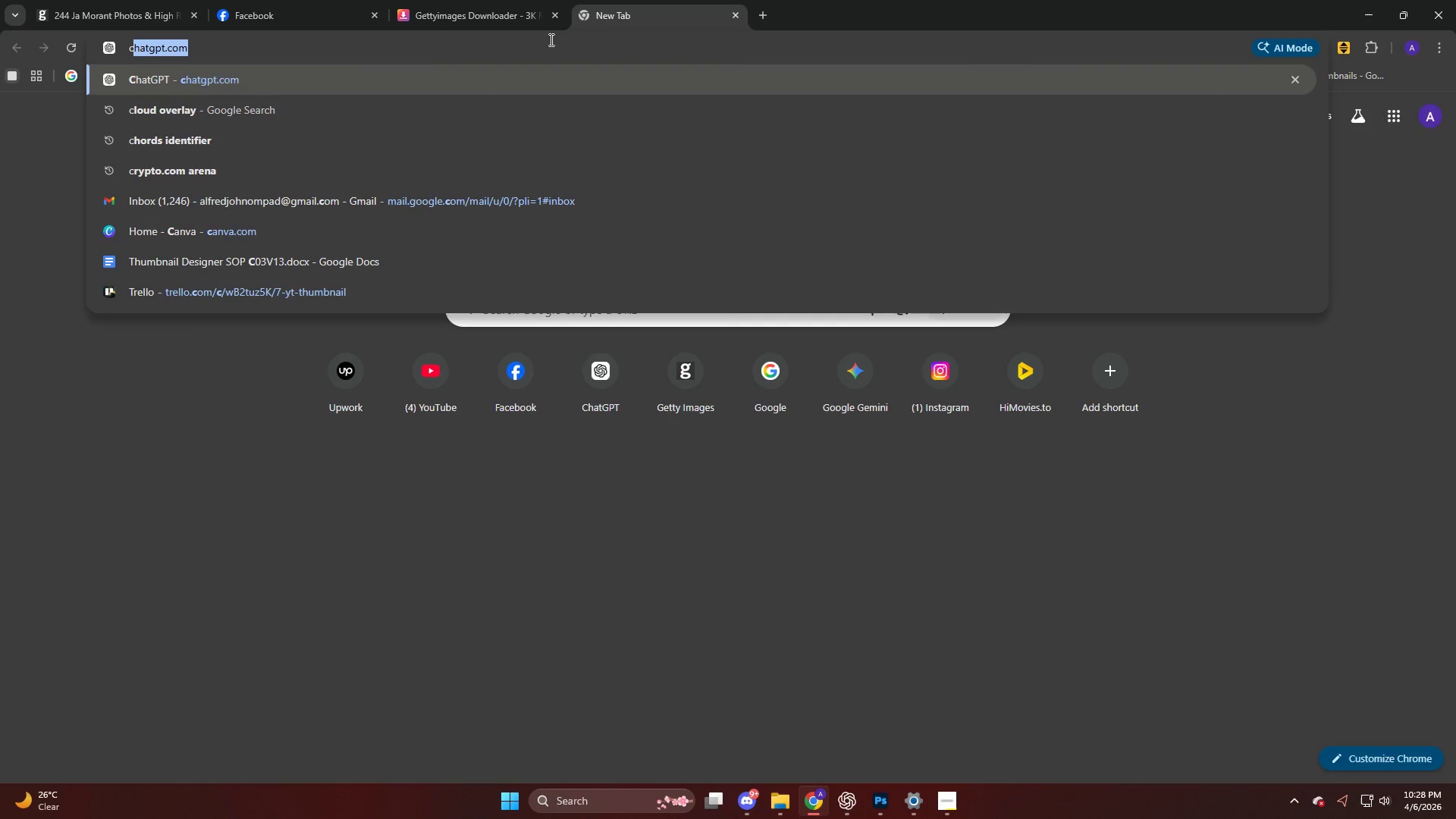 
left_click([478, 24])
 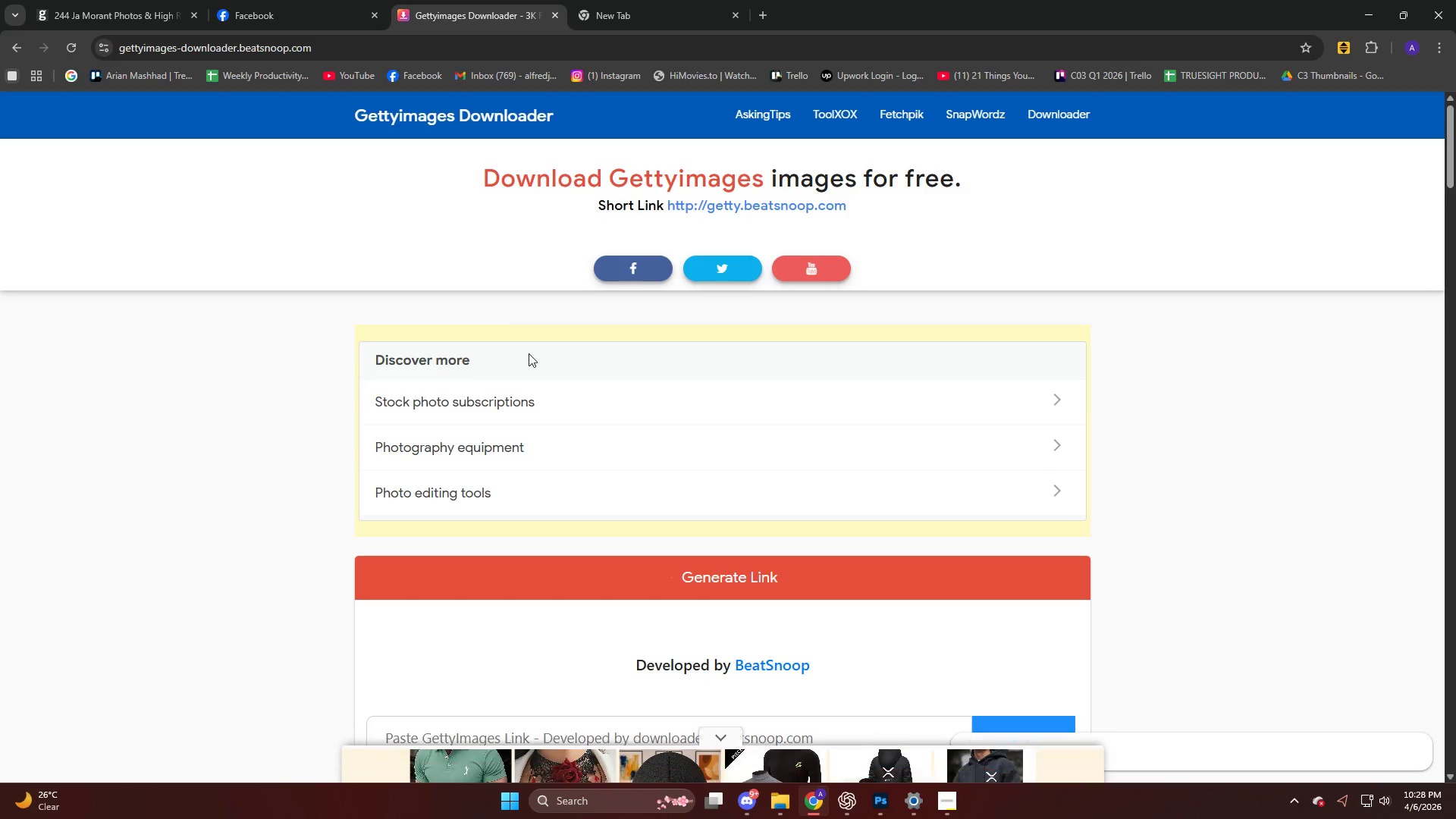 
scroll: coordinate [524, 401], scroll_direction: down, amount: 6.0
 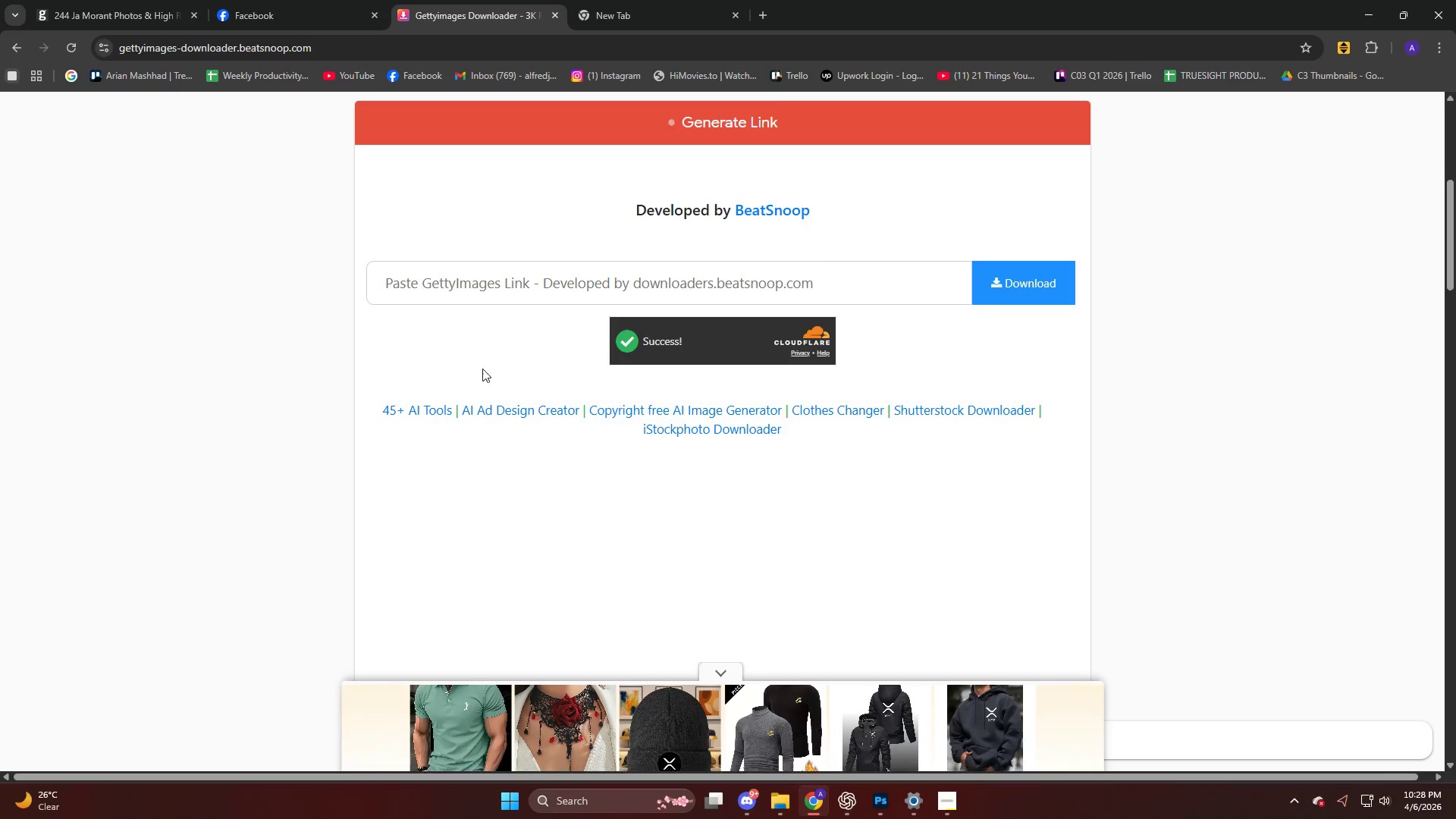 
left_click([445, 273])
 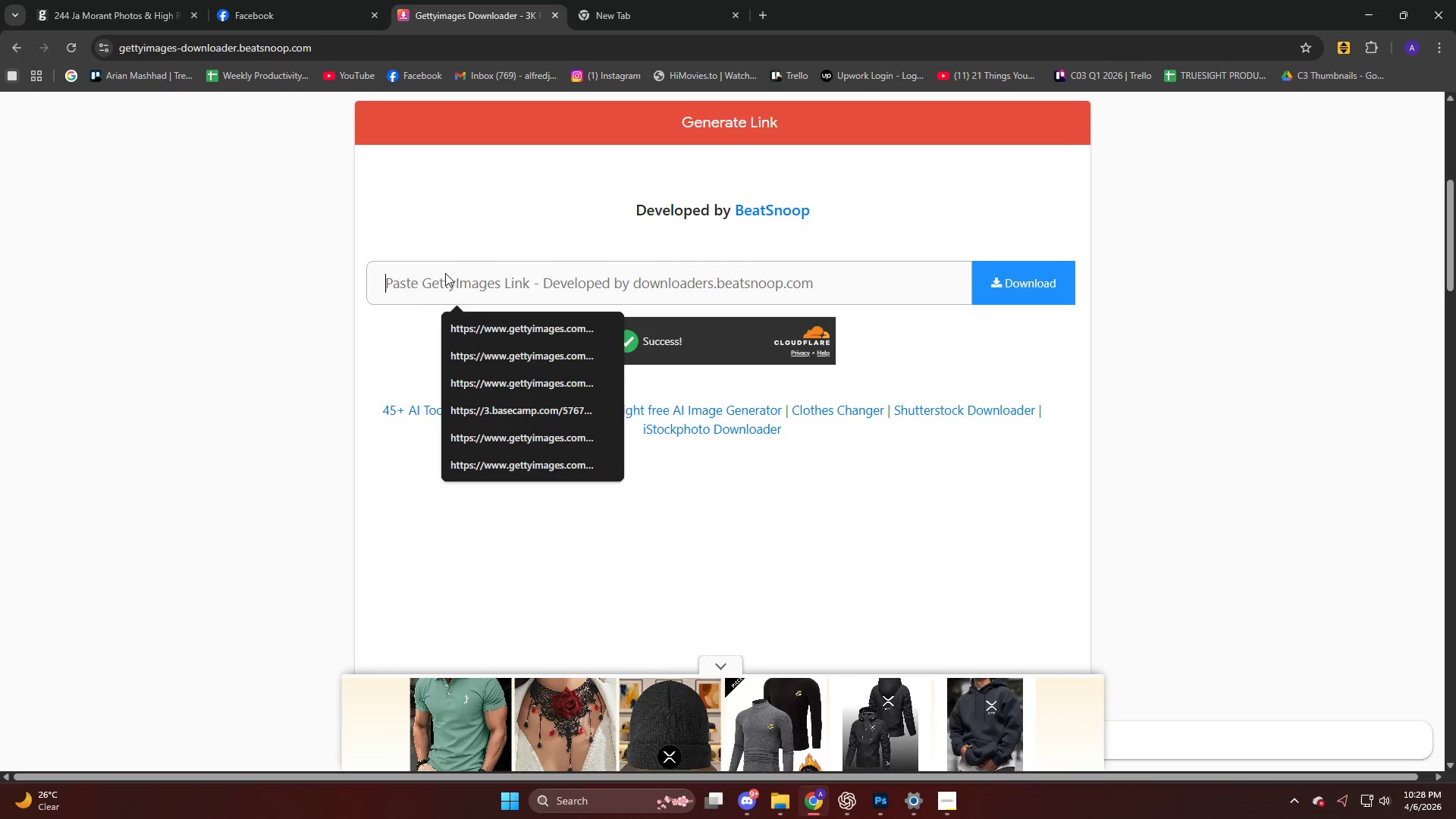 
key(Control+V)
 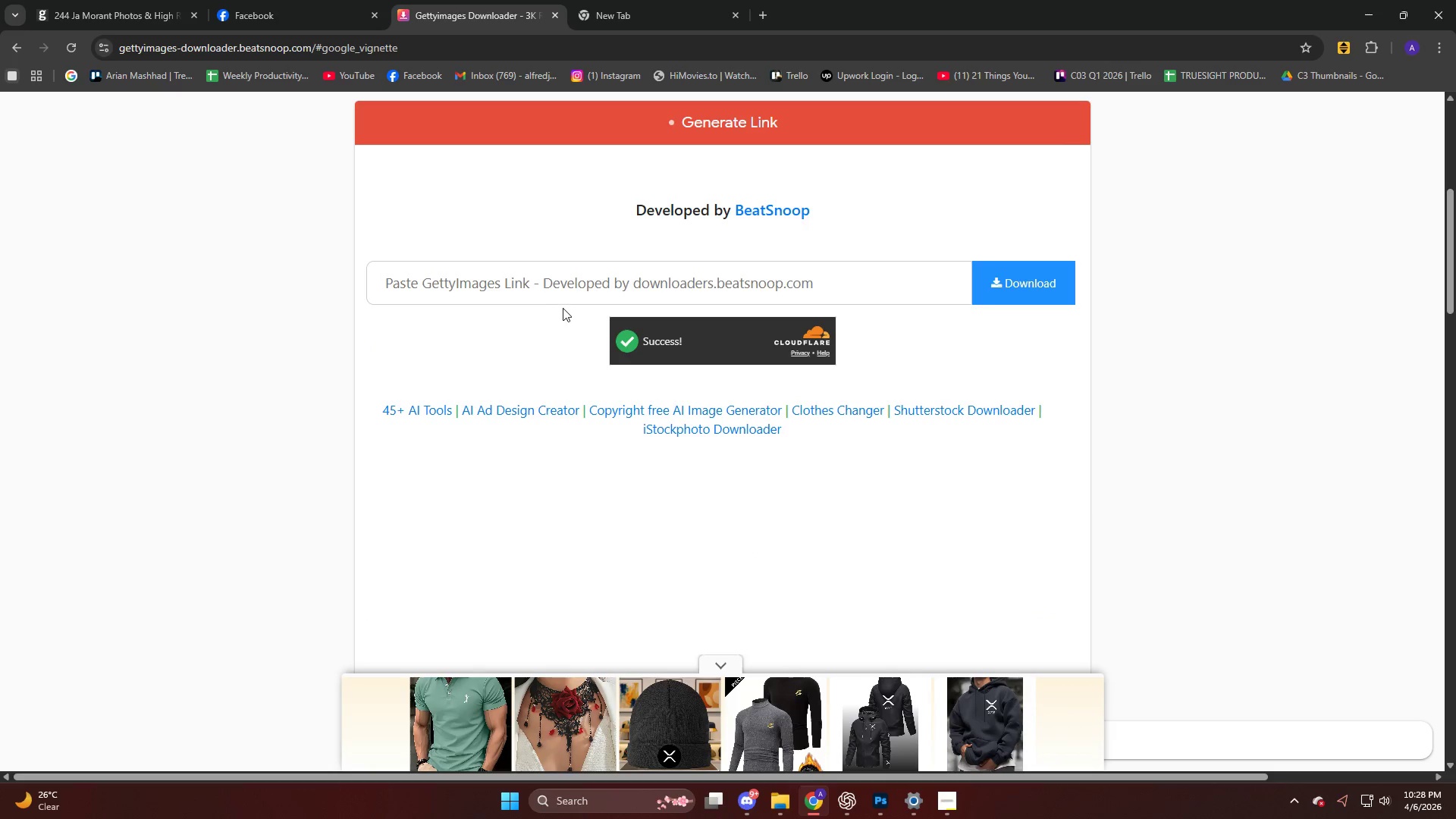 
left_click([529, 272])
 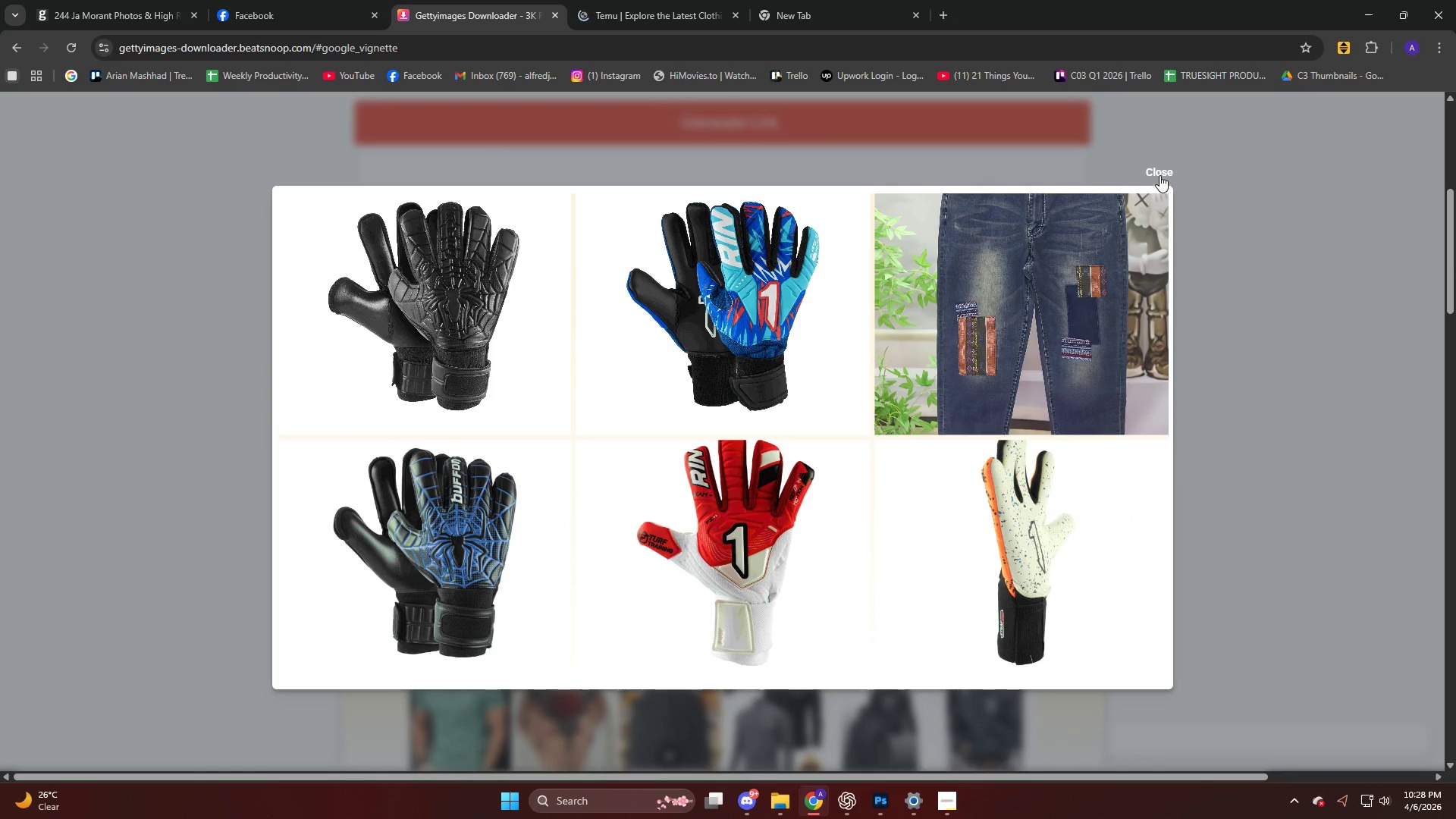 
left_click([647, 276])
 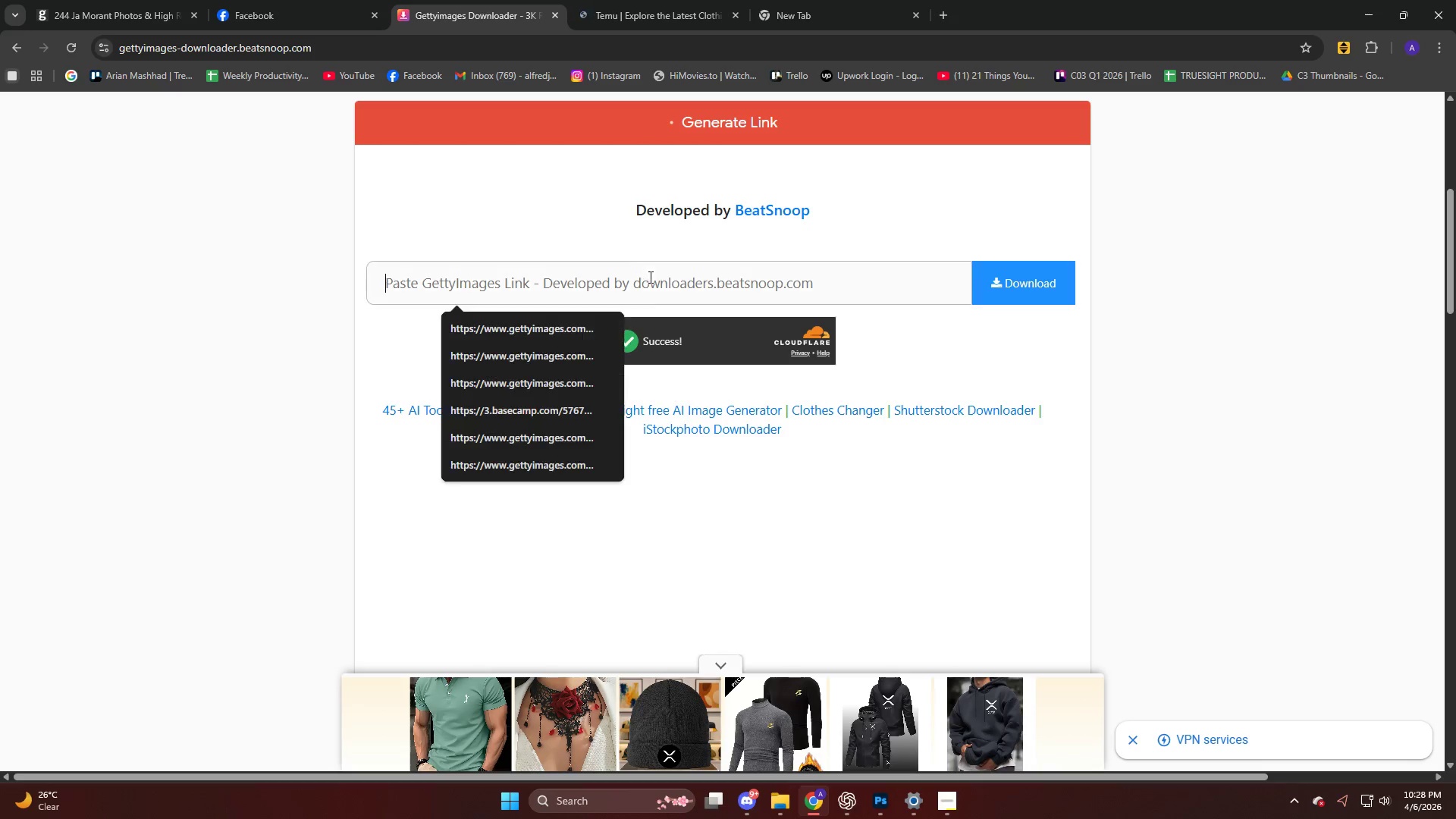 
key(Control+V)
 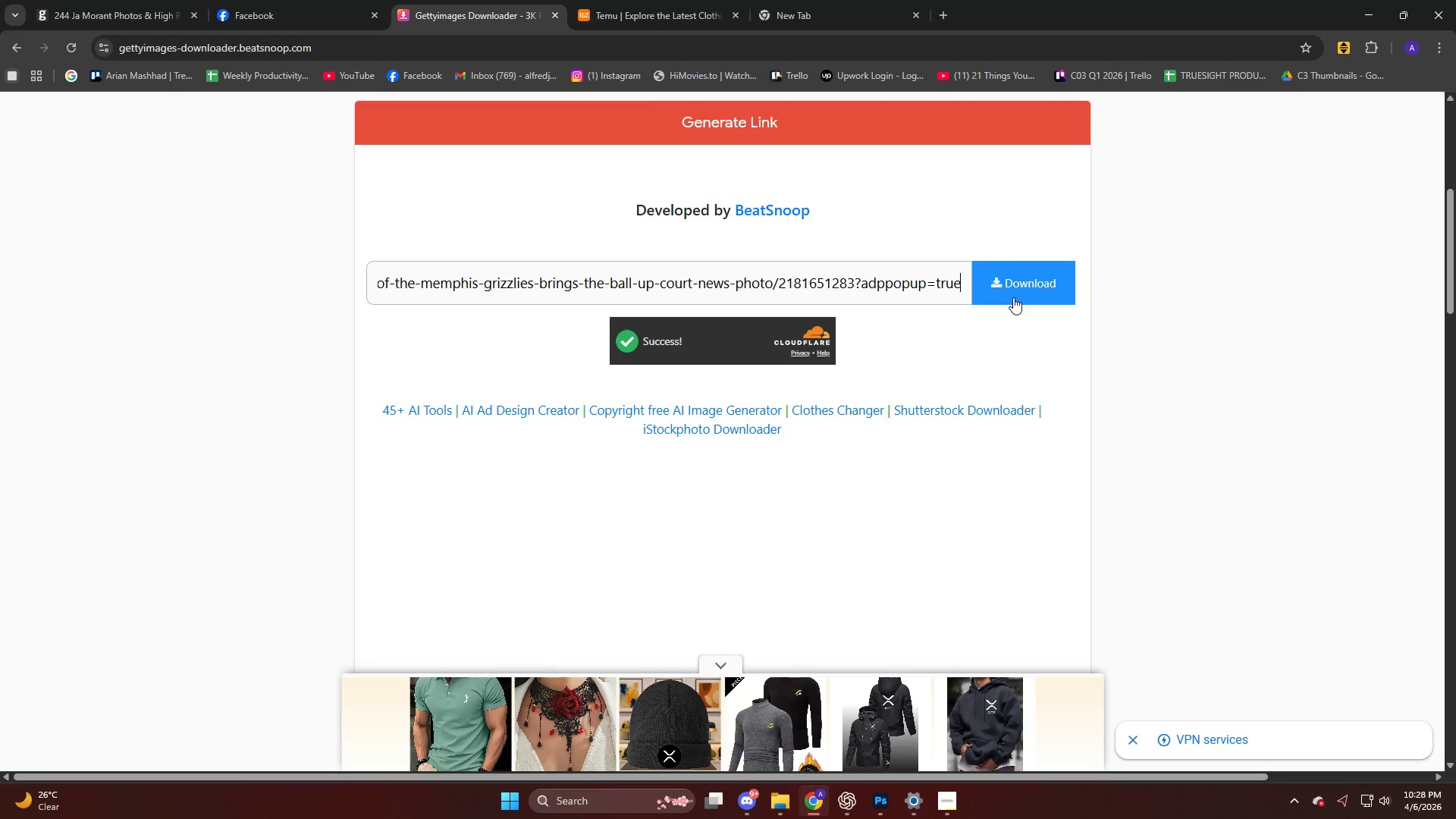 
left_click([1017, 295])
 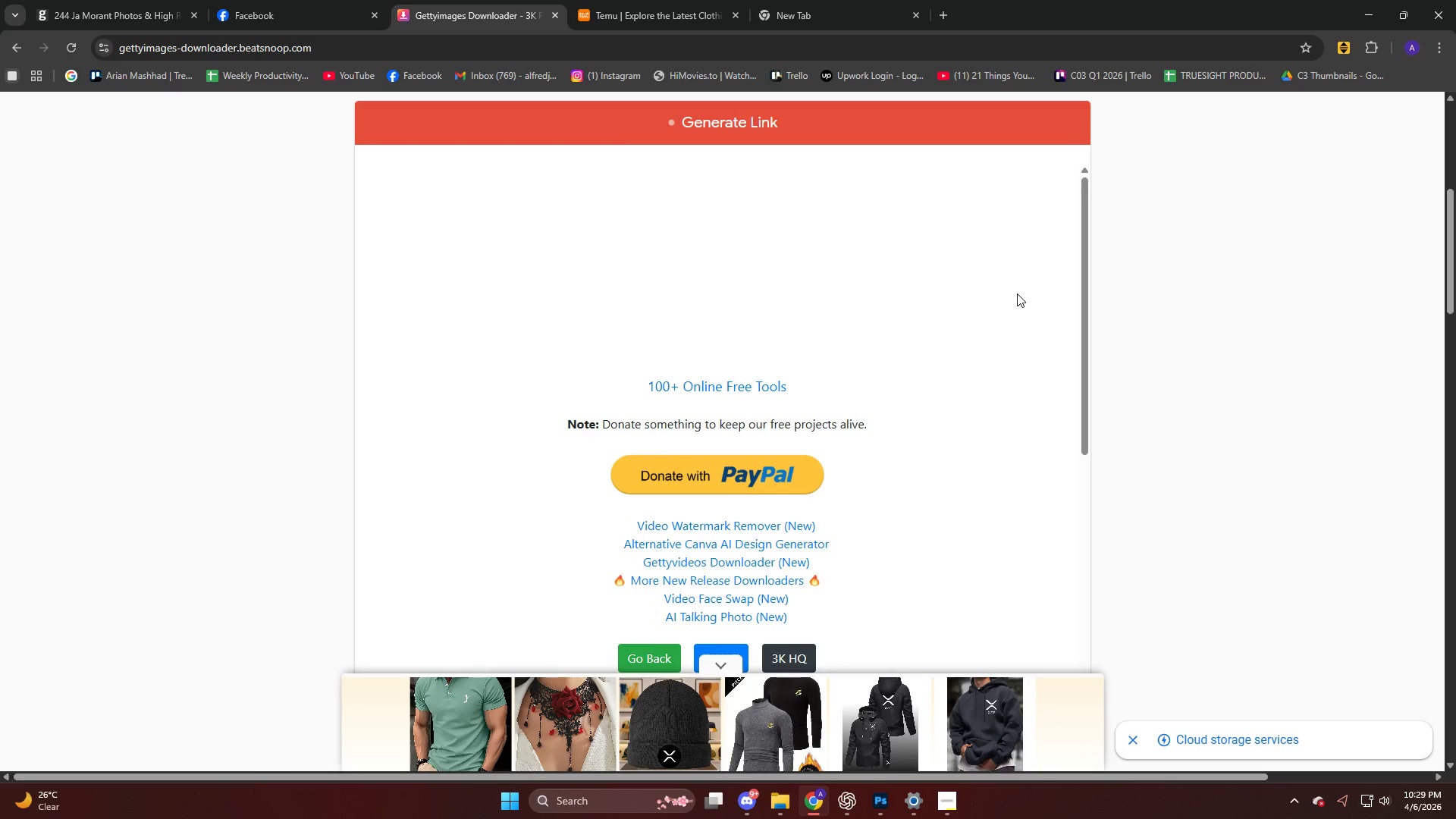 
wait(46.42)
 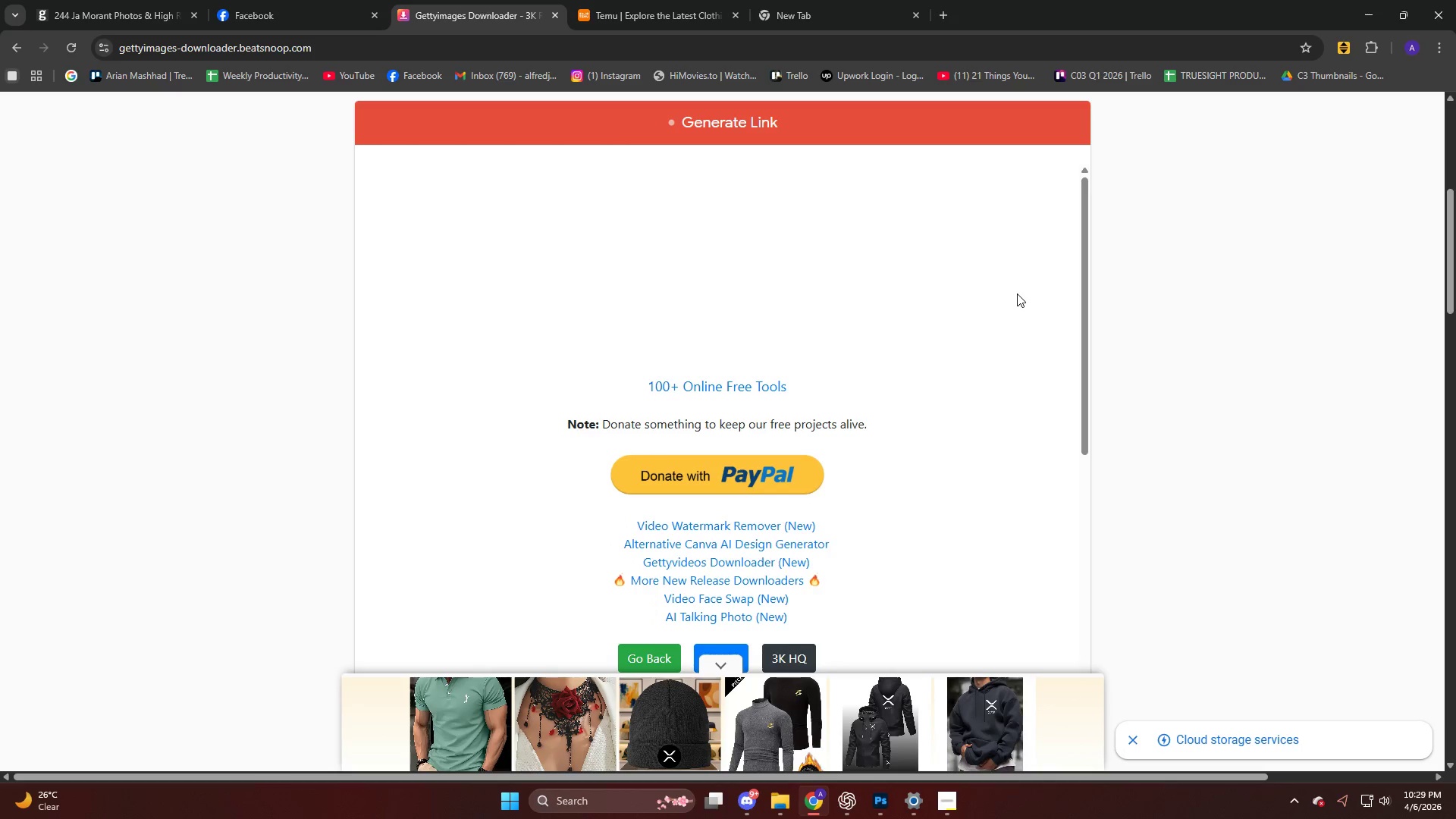 
left_click([629, 12])
 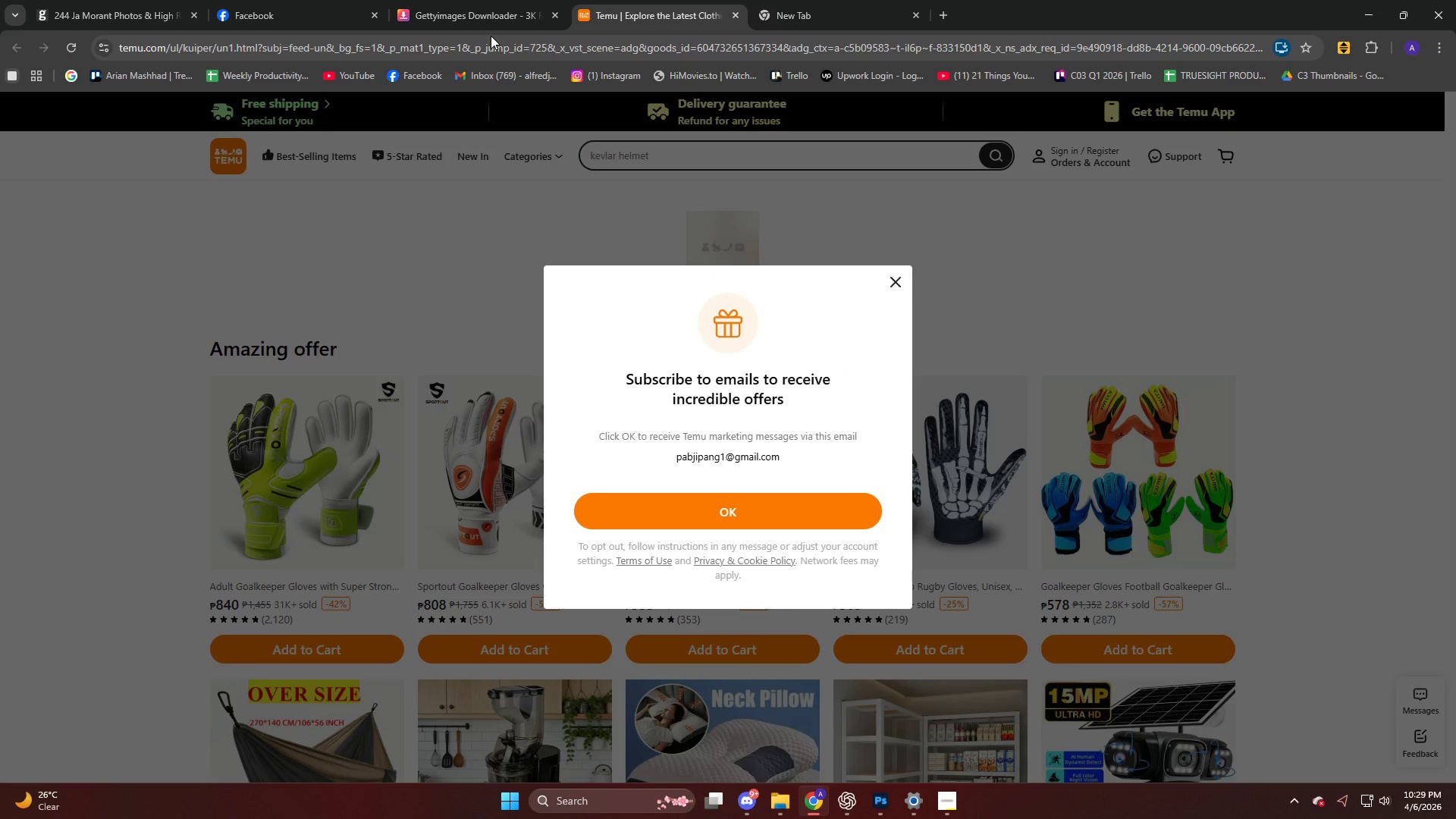 
left_click([483, 20])
 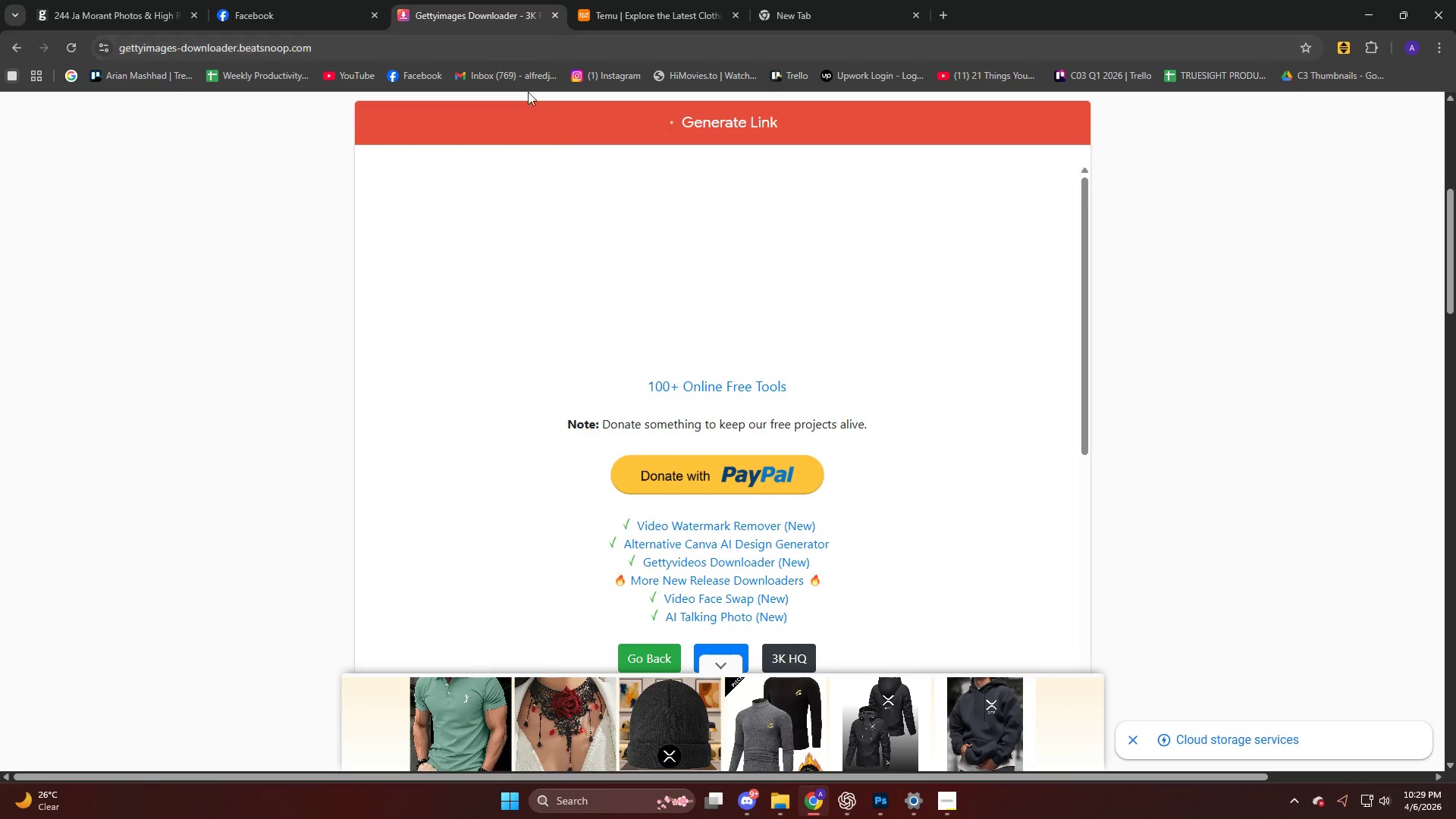 
scroll: coordinate [691, 262], scroll_direction: down, amount: 4.0
 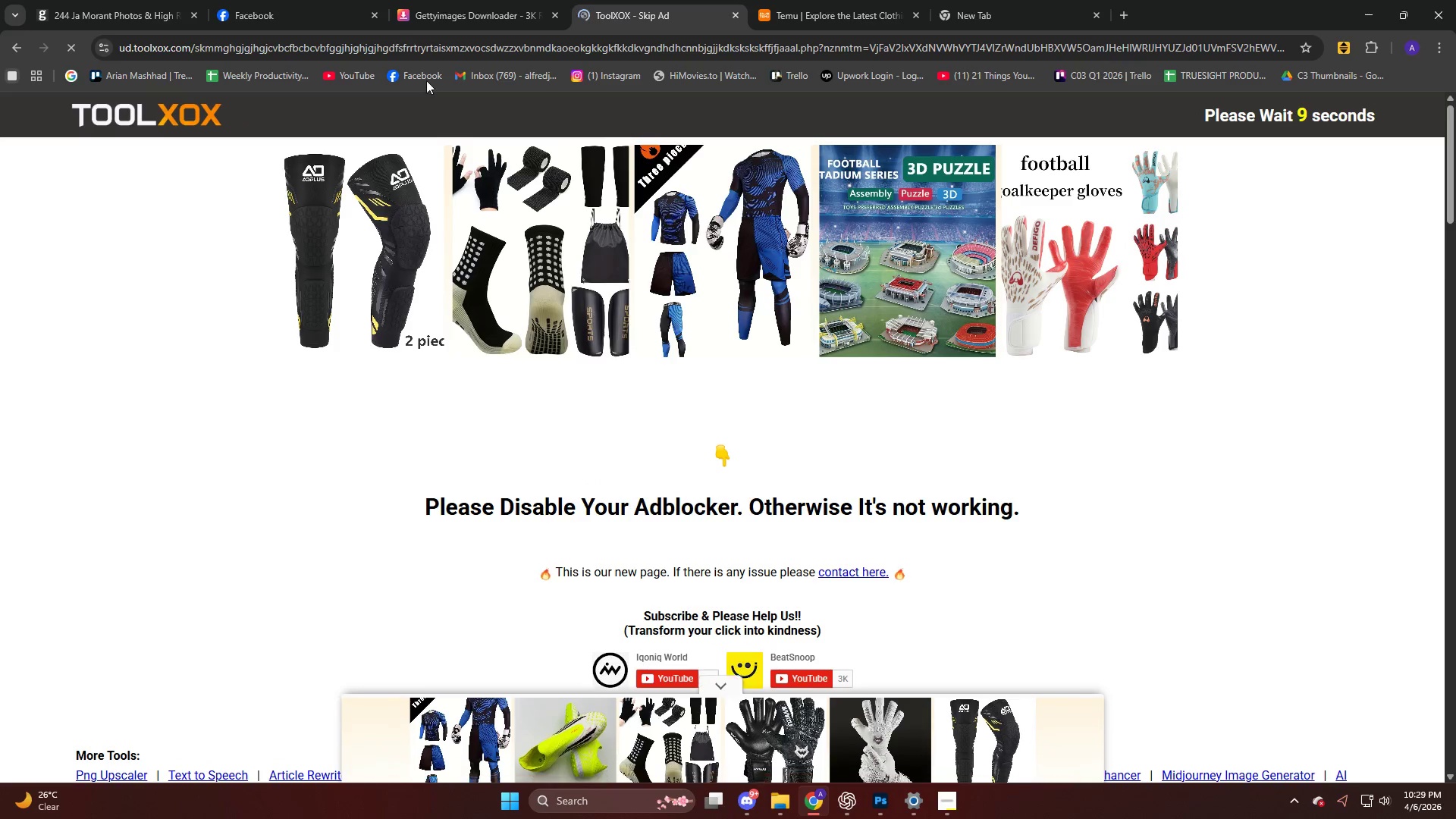 
wait(5.31)
 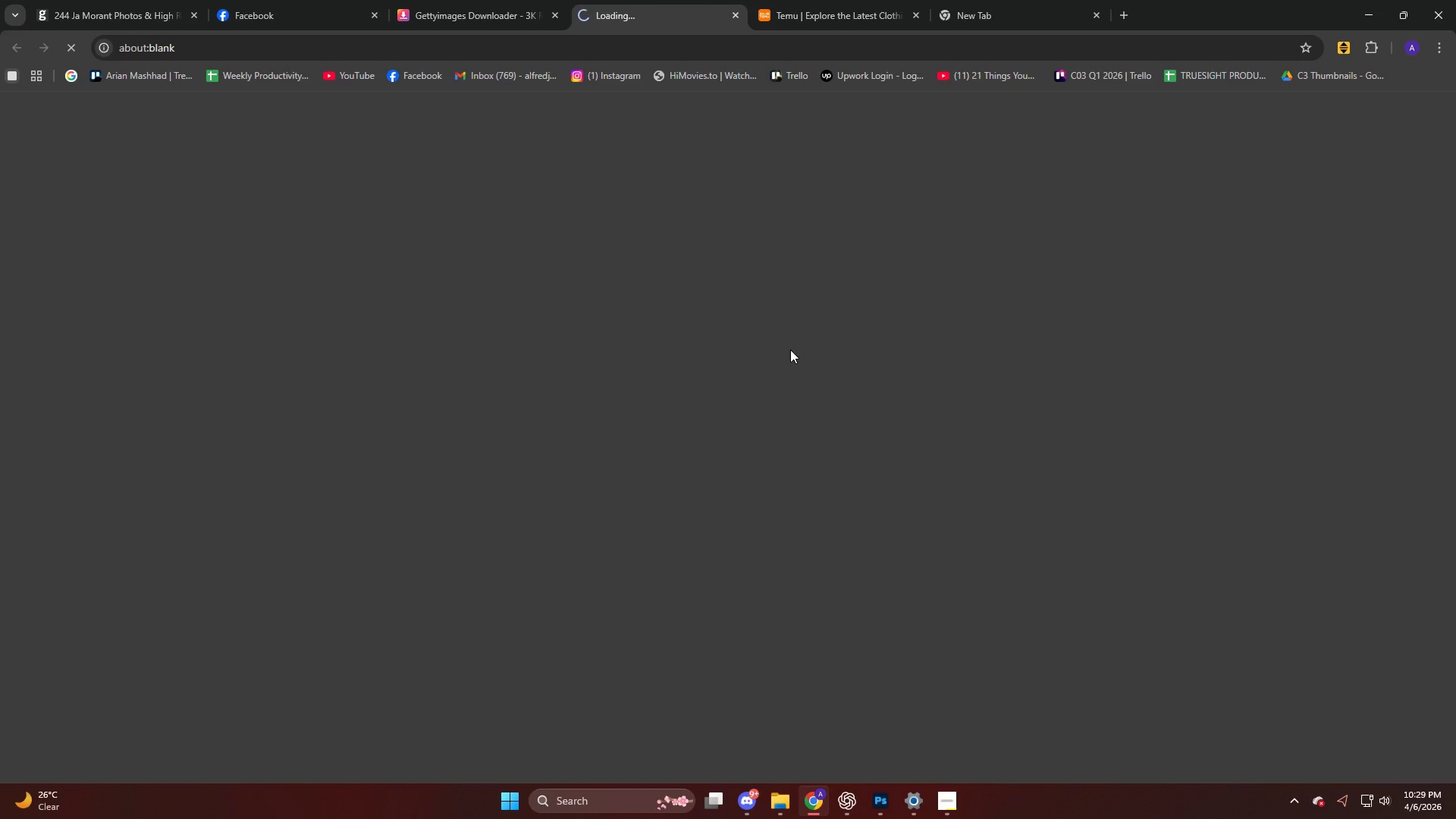 
left_click([102, 15])
 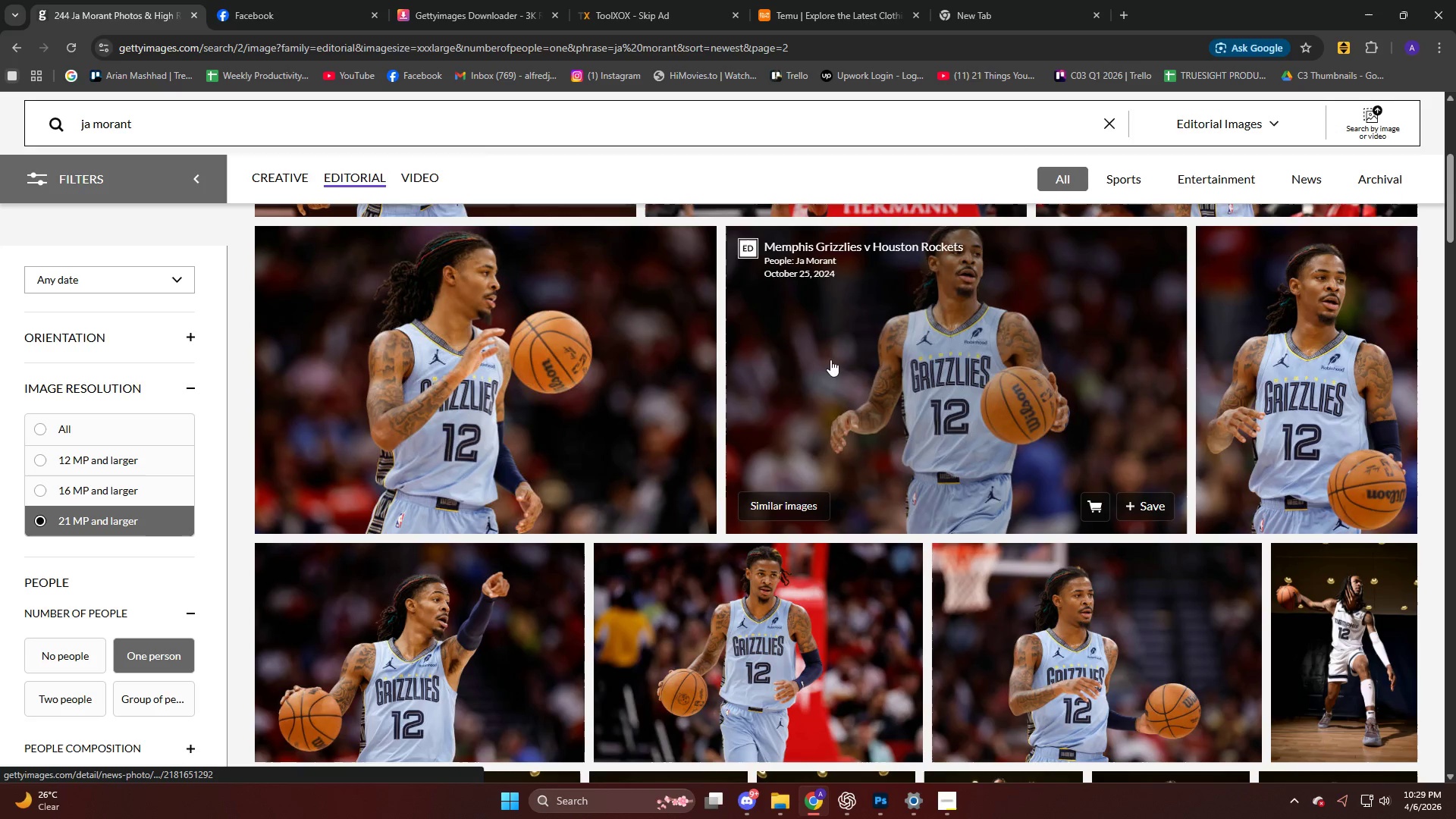 
left_click([1220, 352])
 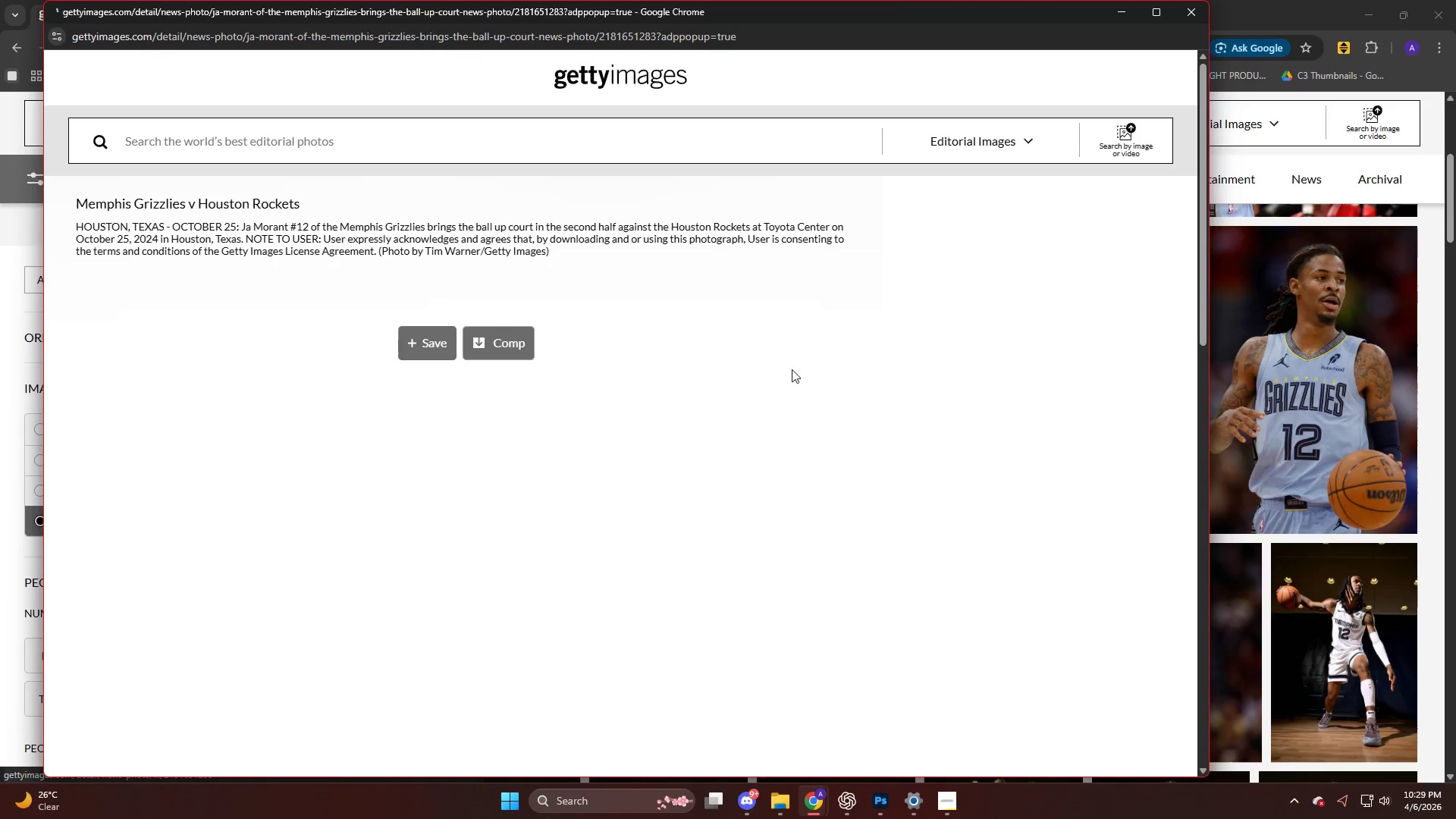 
scroll: coordinate [592, 359], scroll_direction: down, amount: 3.0
 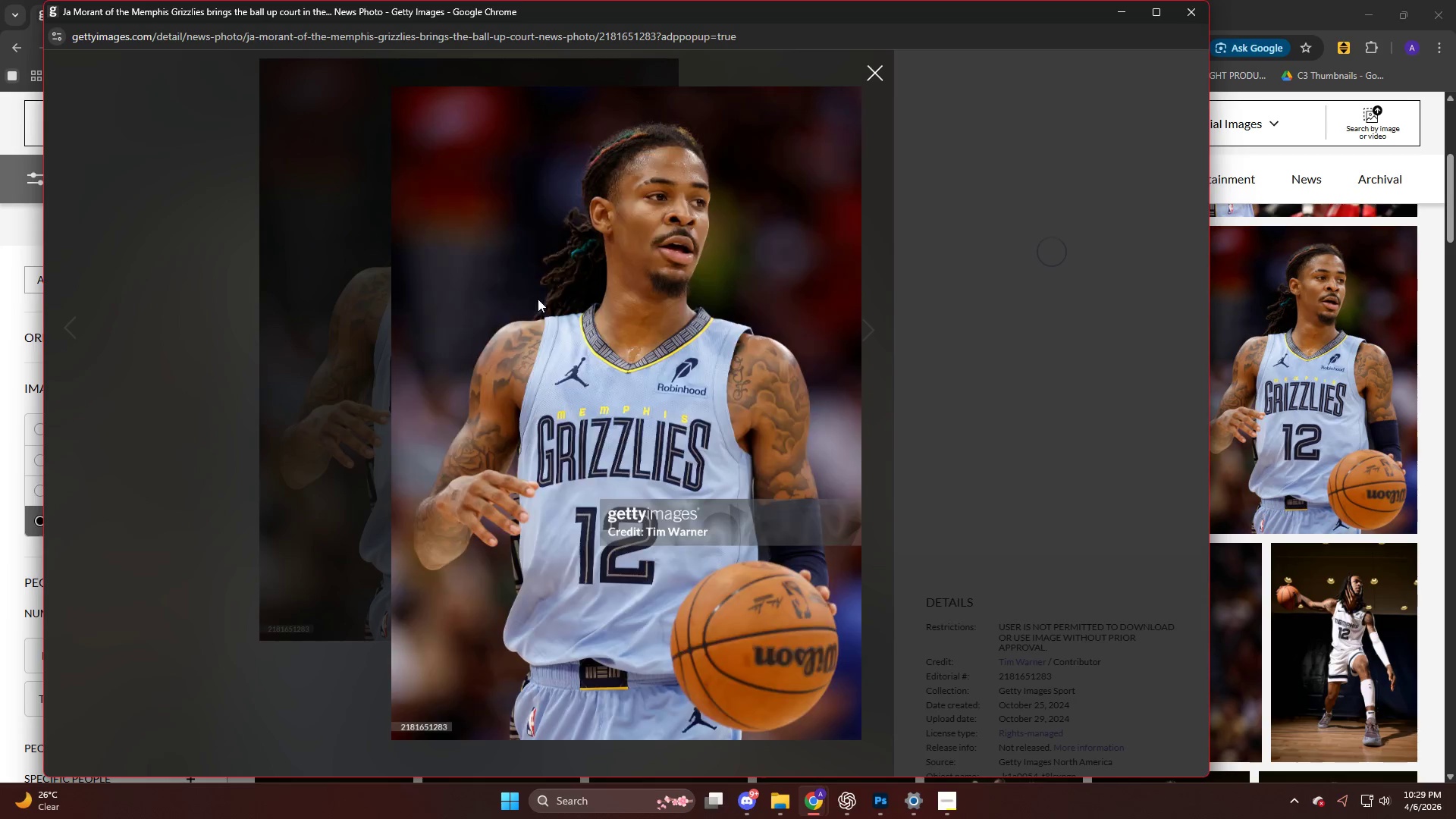 
right_click([602, 220])
 